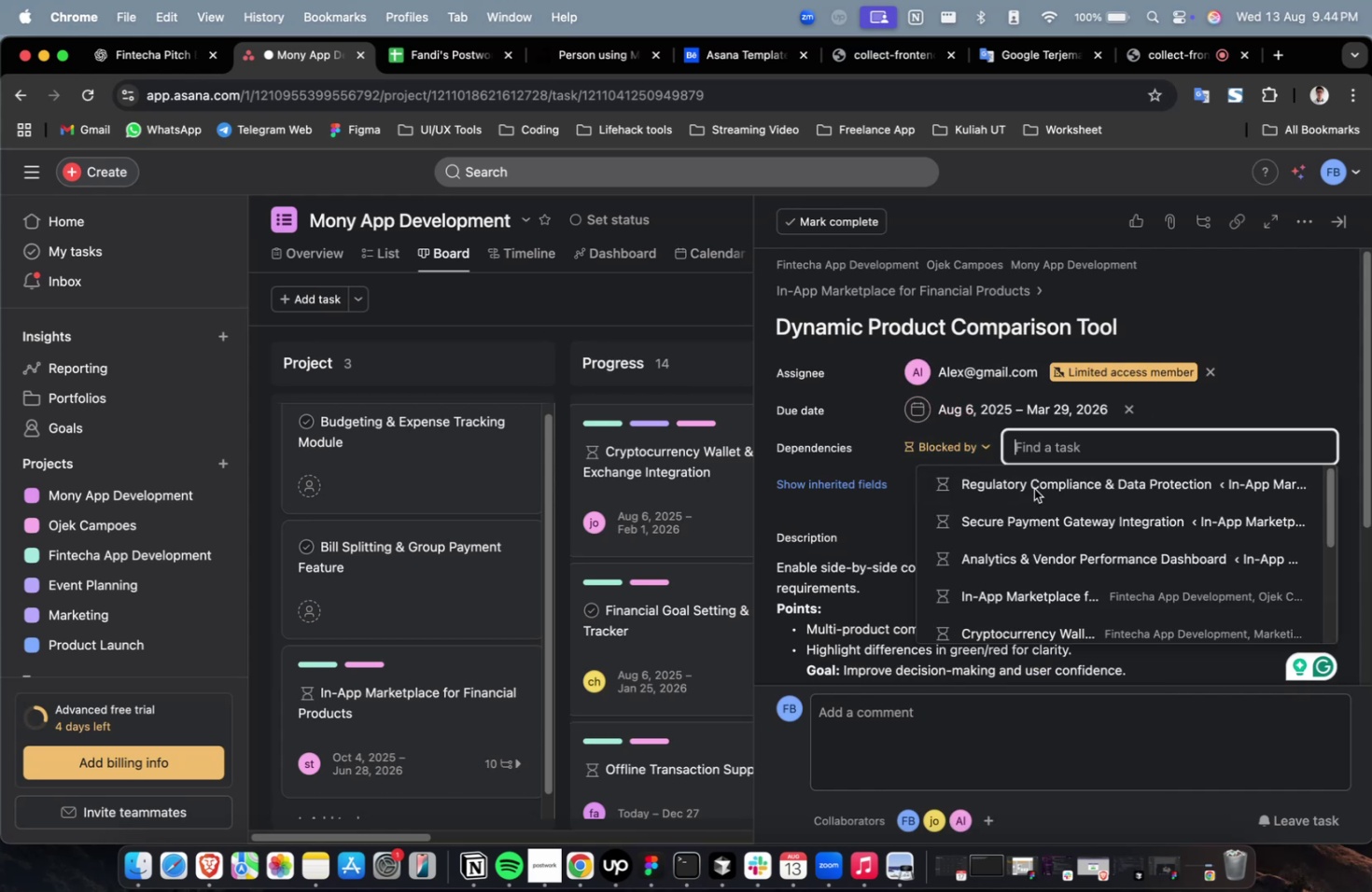 
triple_click([1033, 488])
 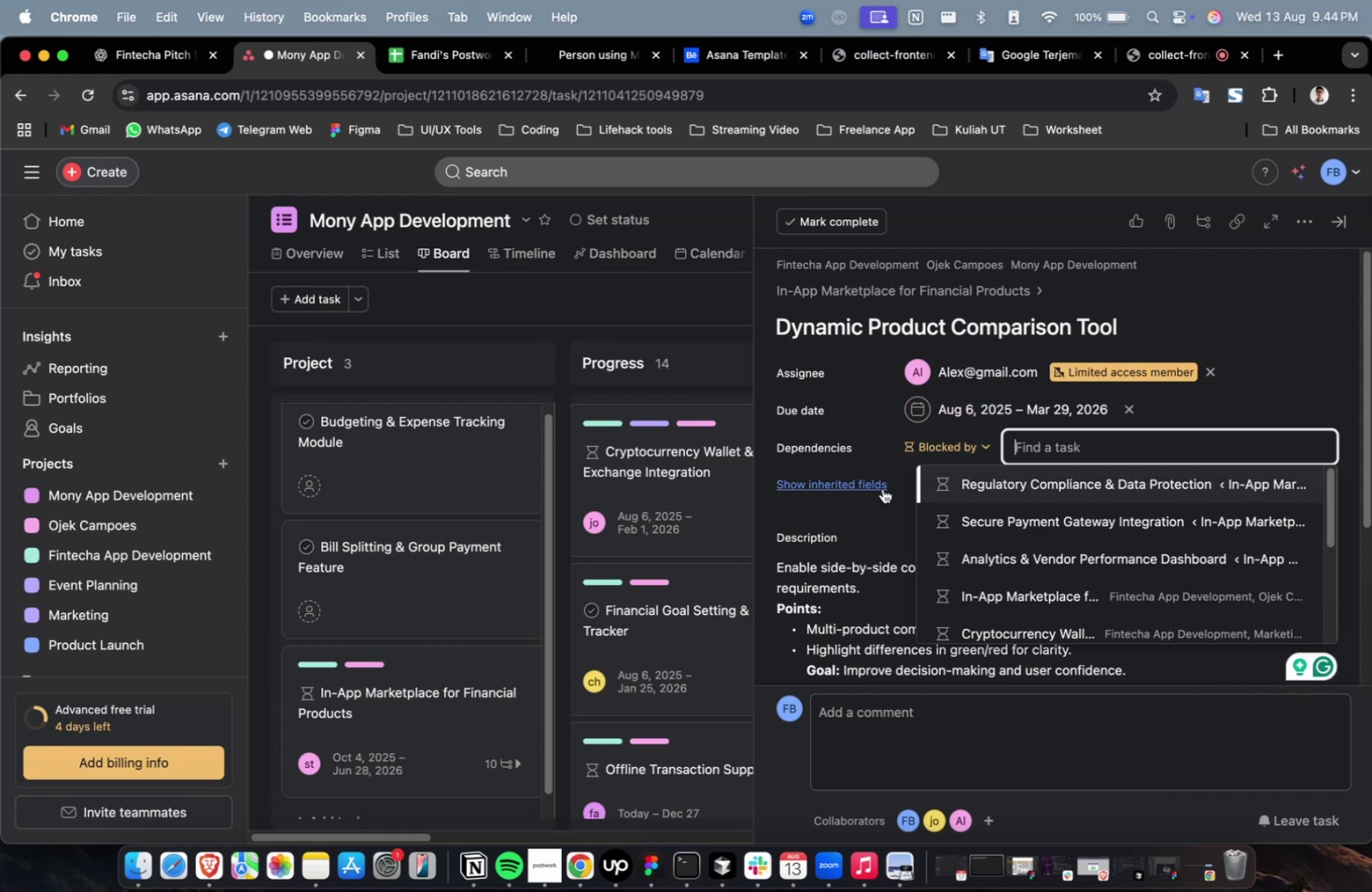 
left_click([1001, 491])
 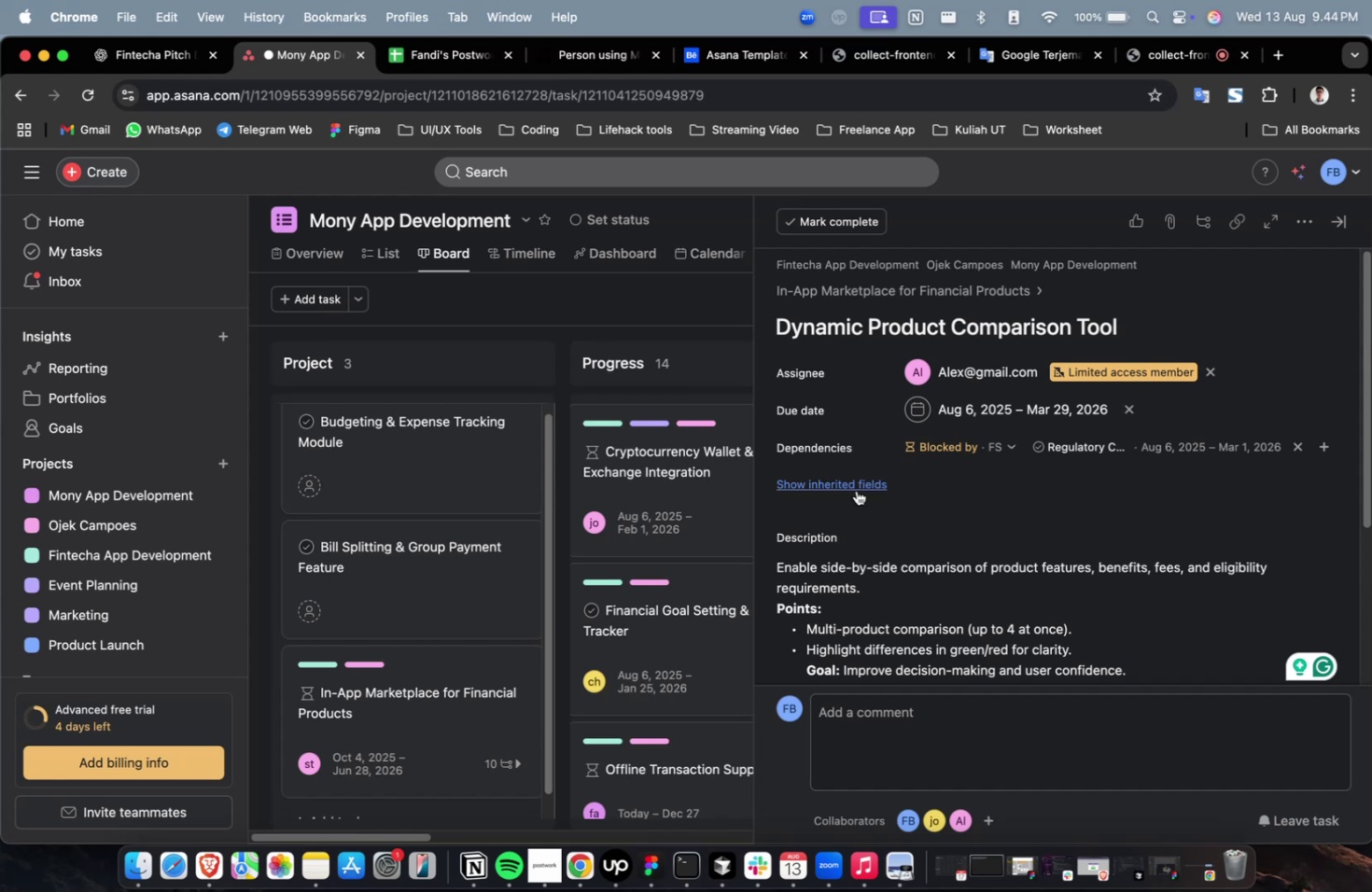 
left_click([854, 487])
 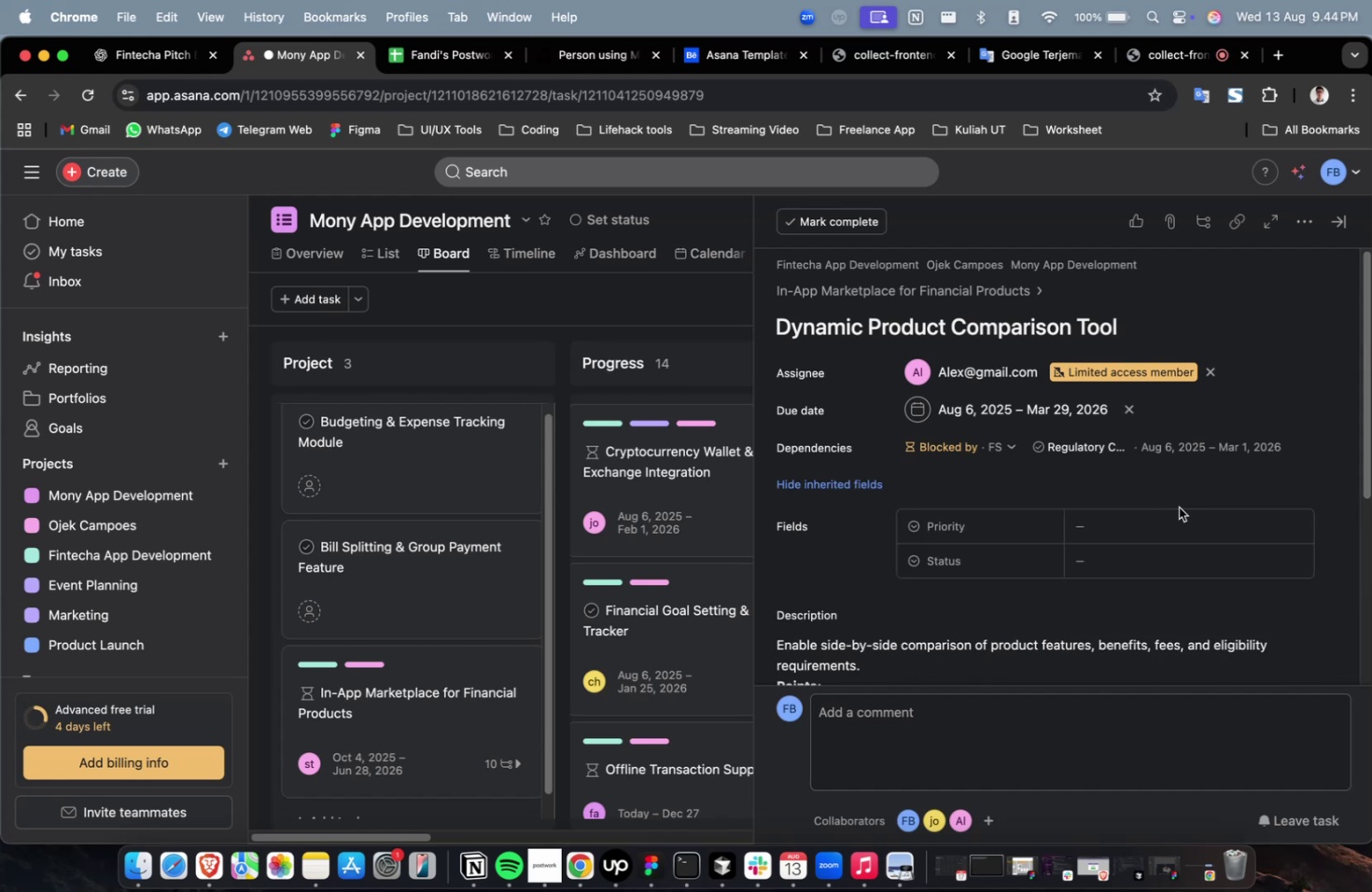 
double_click([1179, 509])
 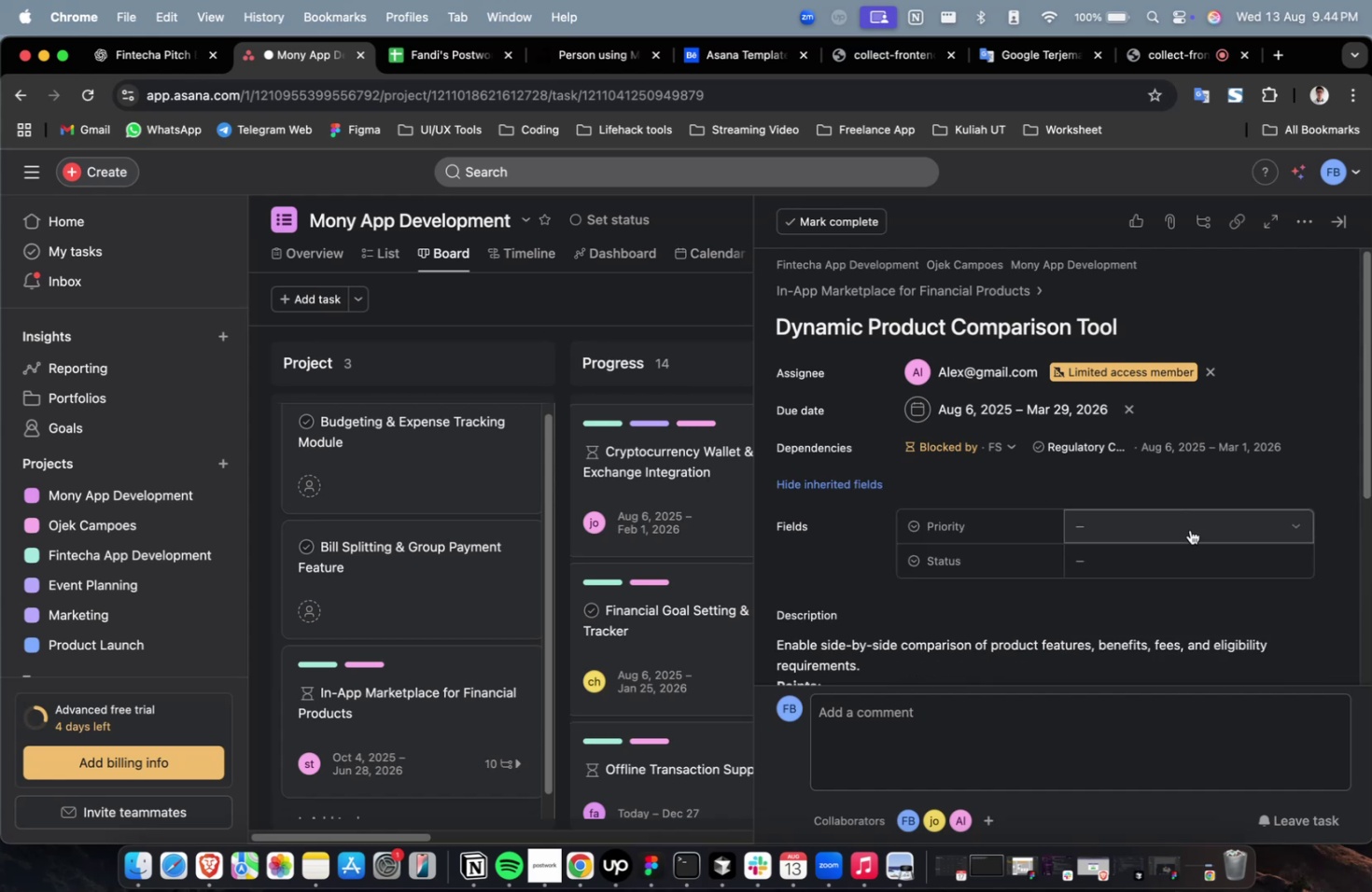 
triple_click([1189, 529])
 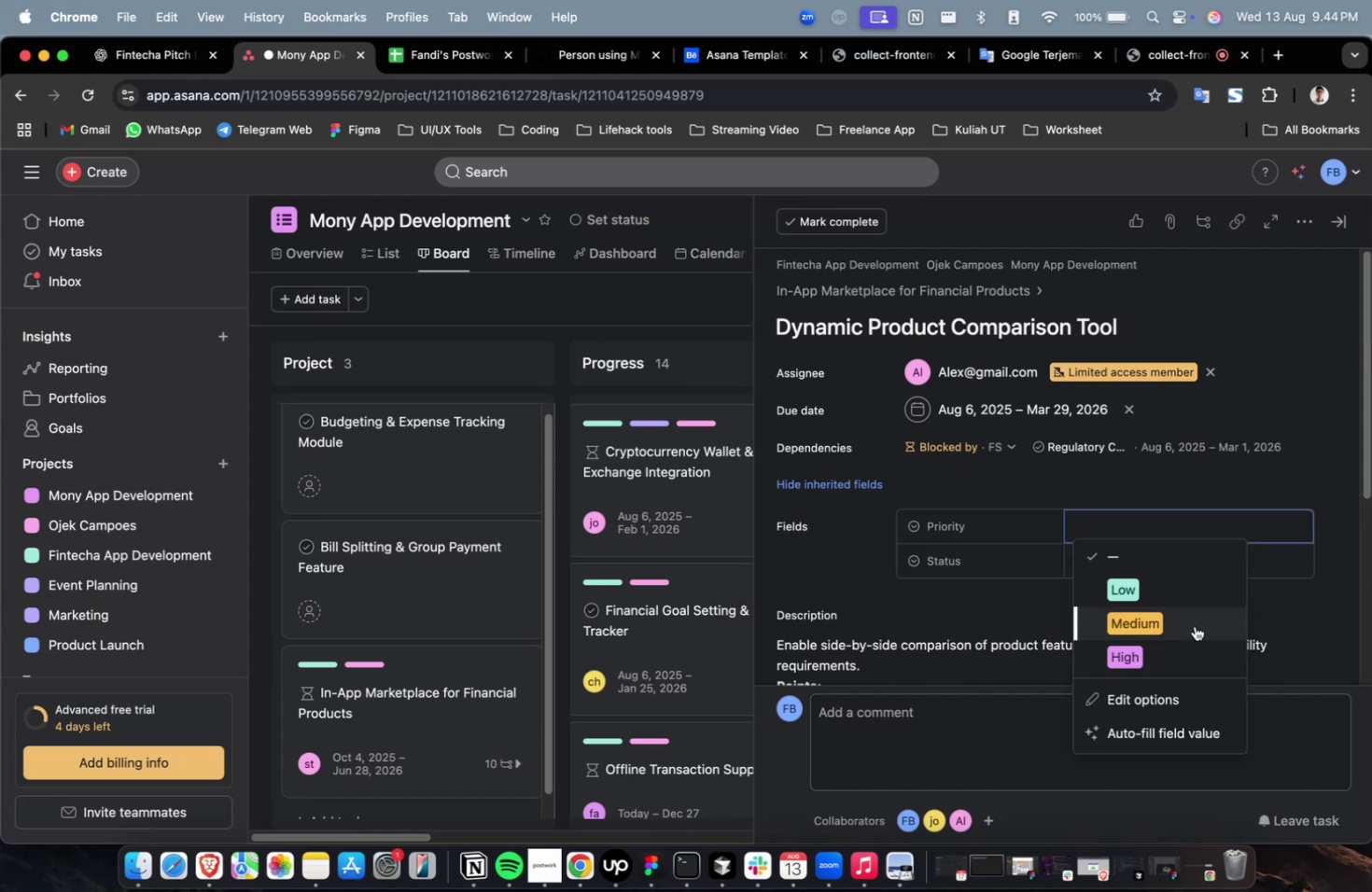 
left_click([1194, 625])
 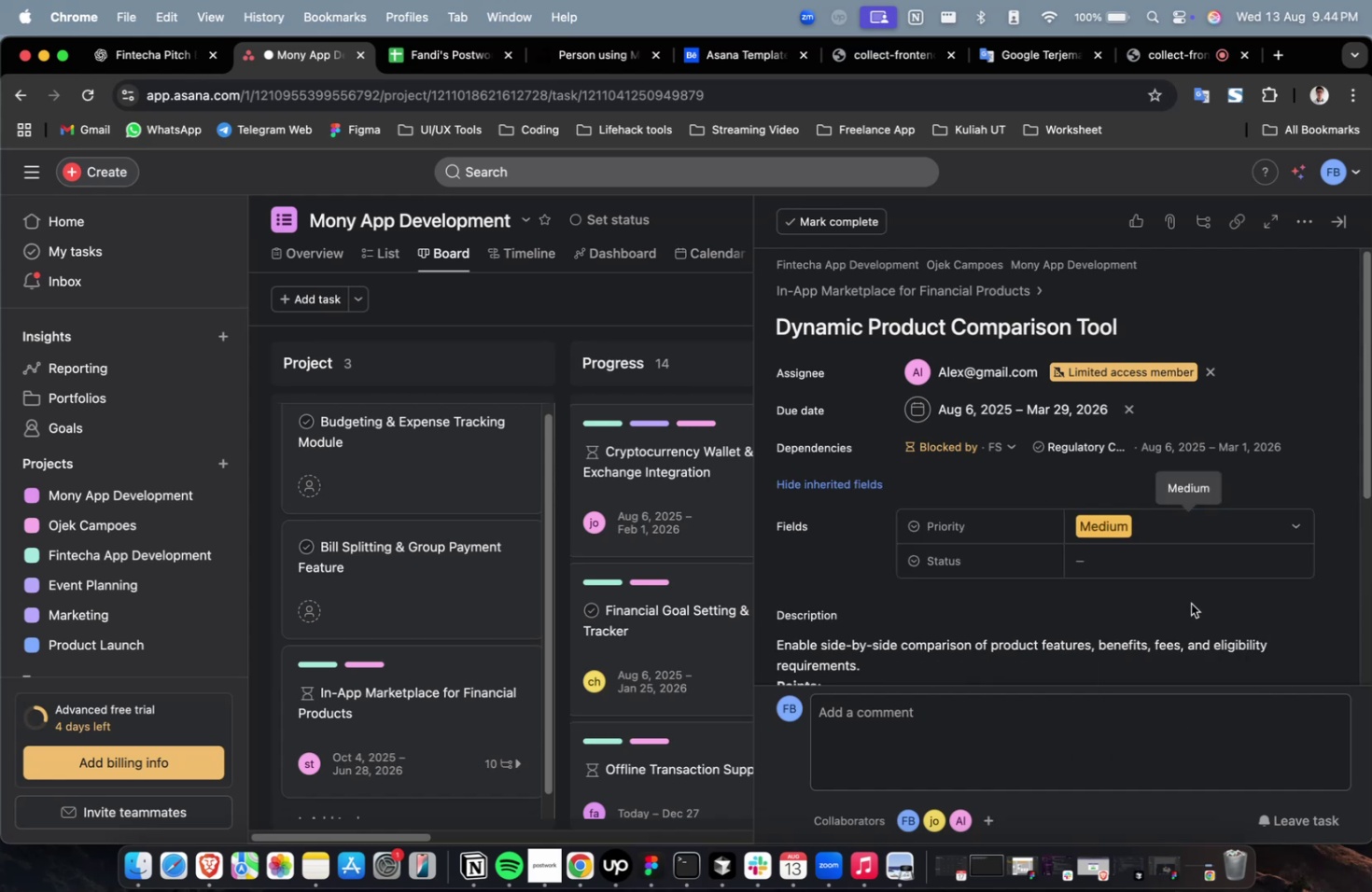 
mouse_move([1182, 565])
 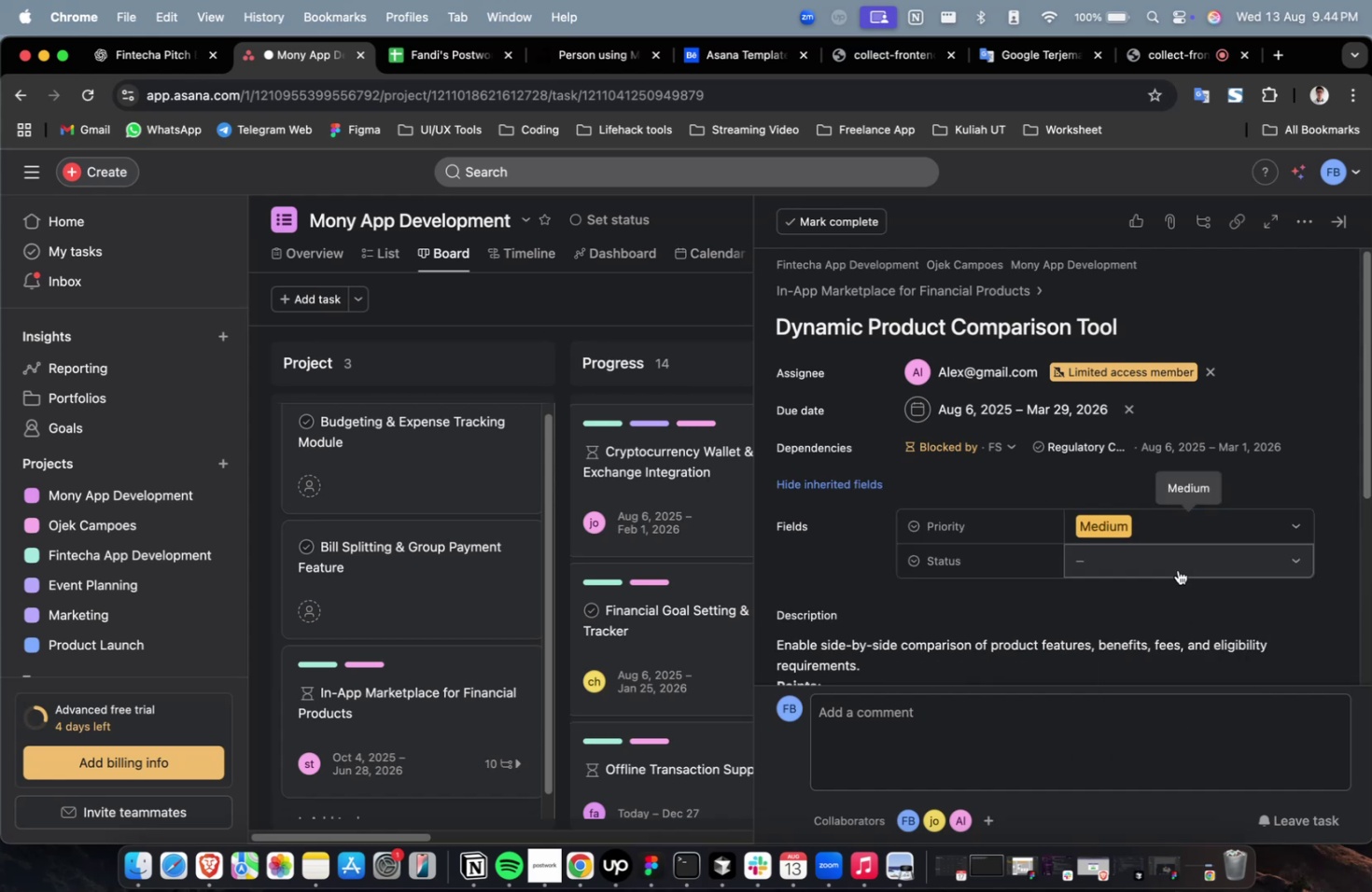 
left_click([1177, 569])
 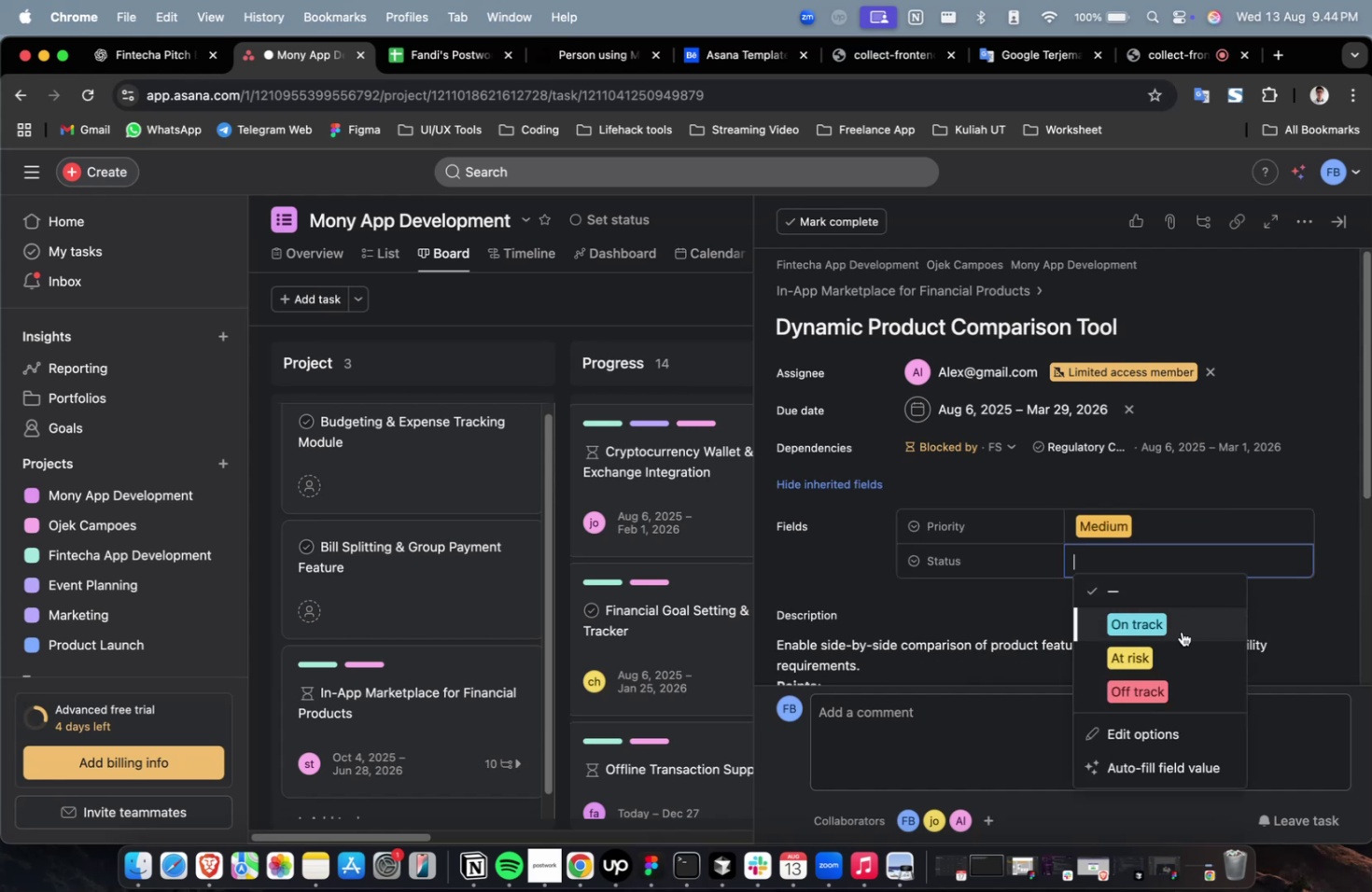 
left_click([1181, 630])
 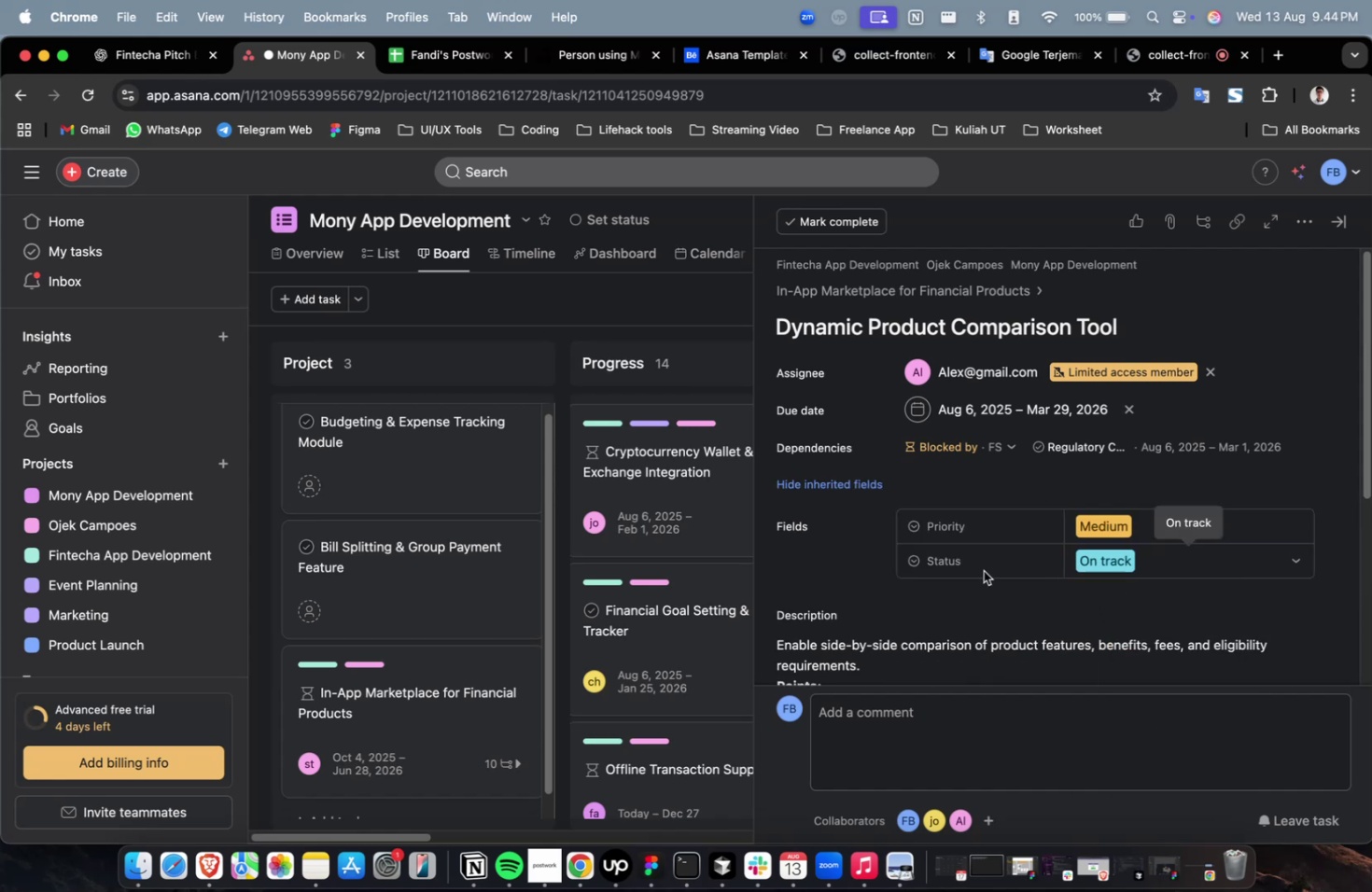 
scroll: coordinate [1028, 559], scroll_direction: down, amount: 34.0
 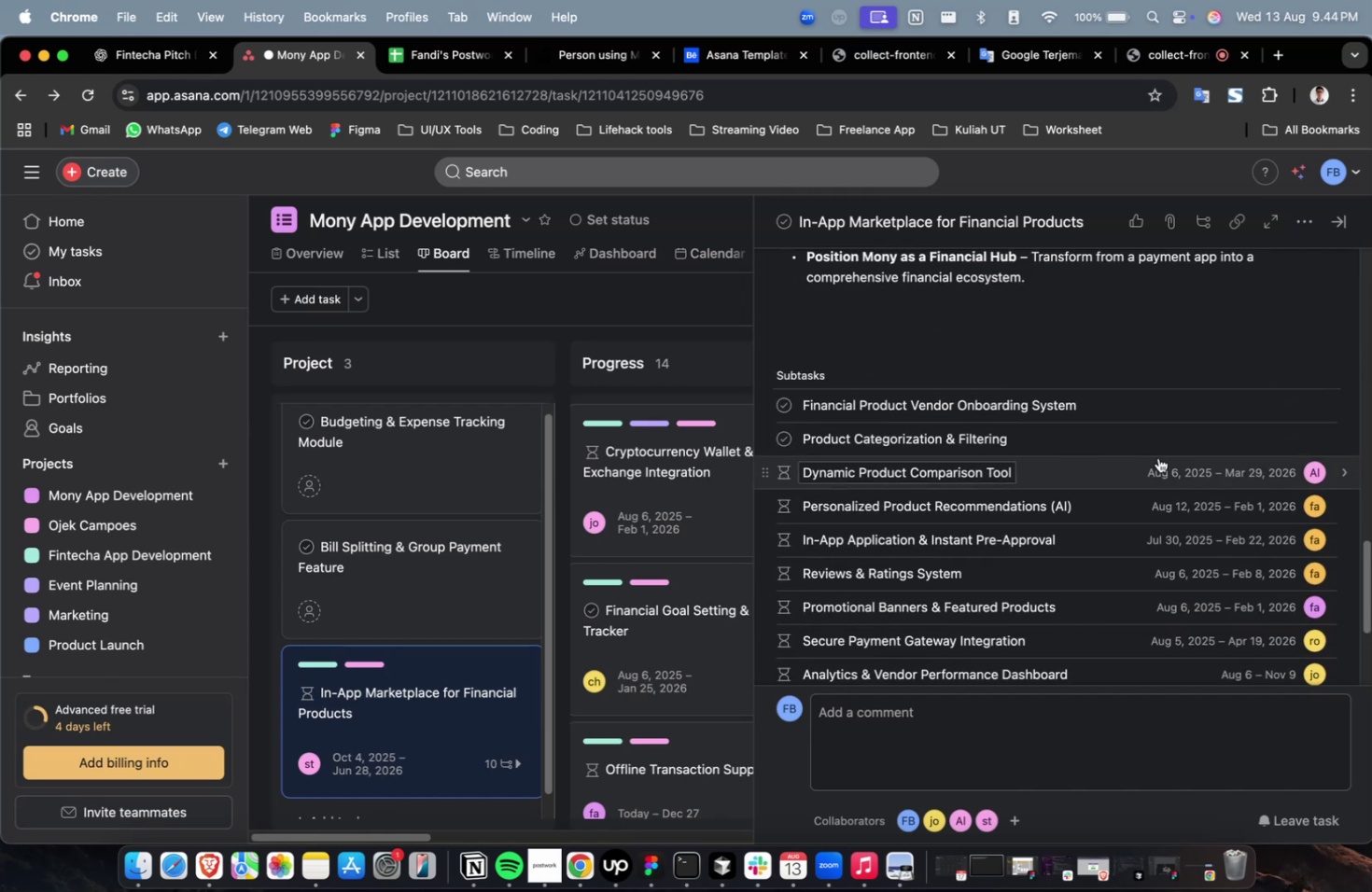 
left_click([1160, 447])
 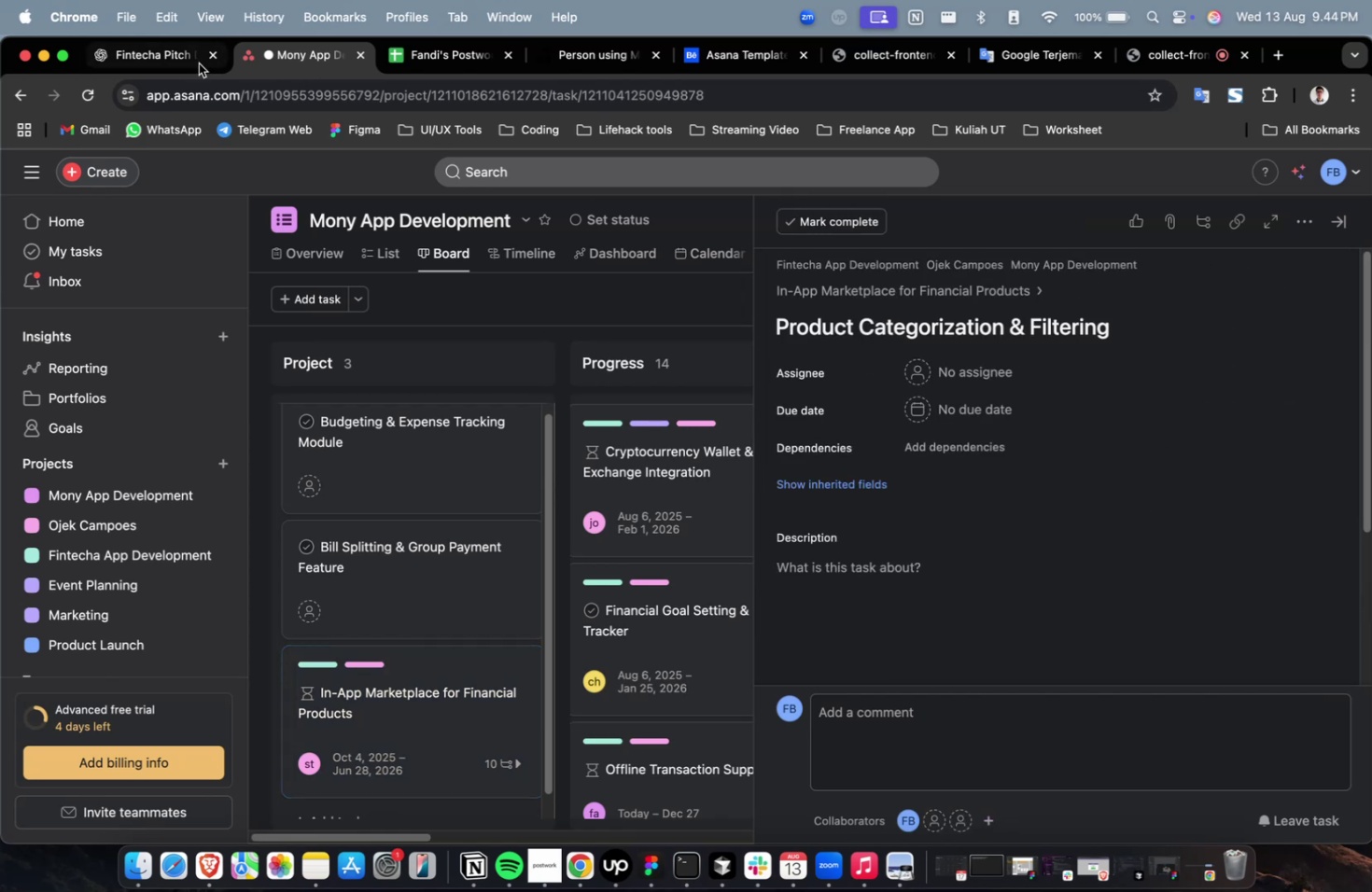 
left_click([164, 63])
 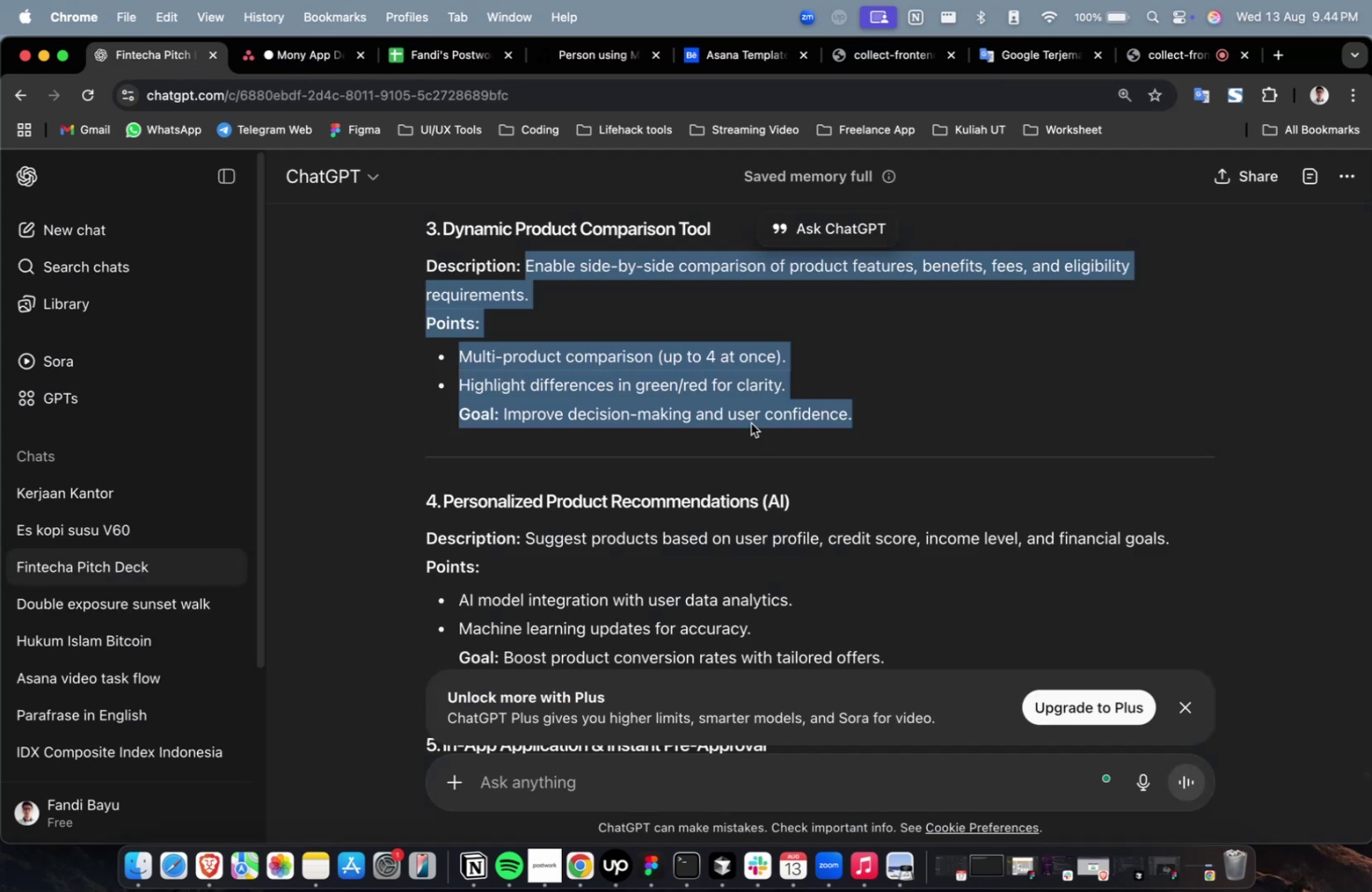 
scroll: coordinate [791, 394], scroll_direction: up, amount: 13.0
 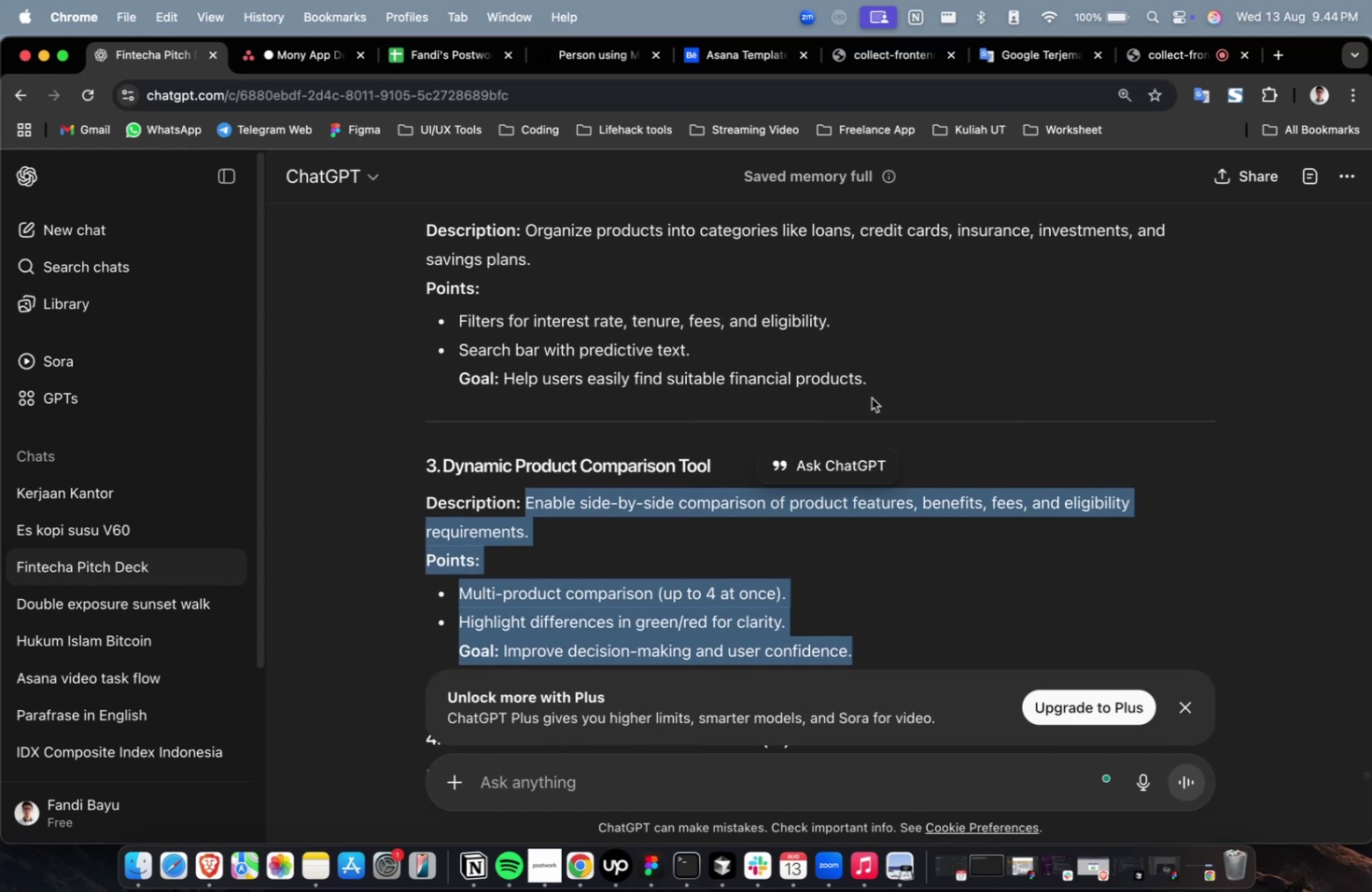 
left_click_drag(start_coordinate=[874, 389], to_coordinate=[527, 224])
 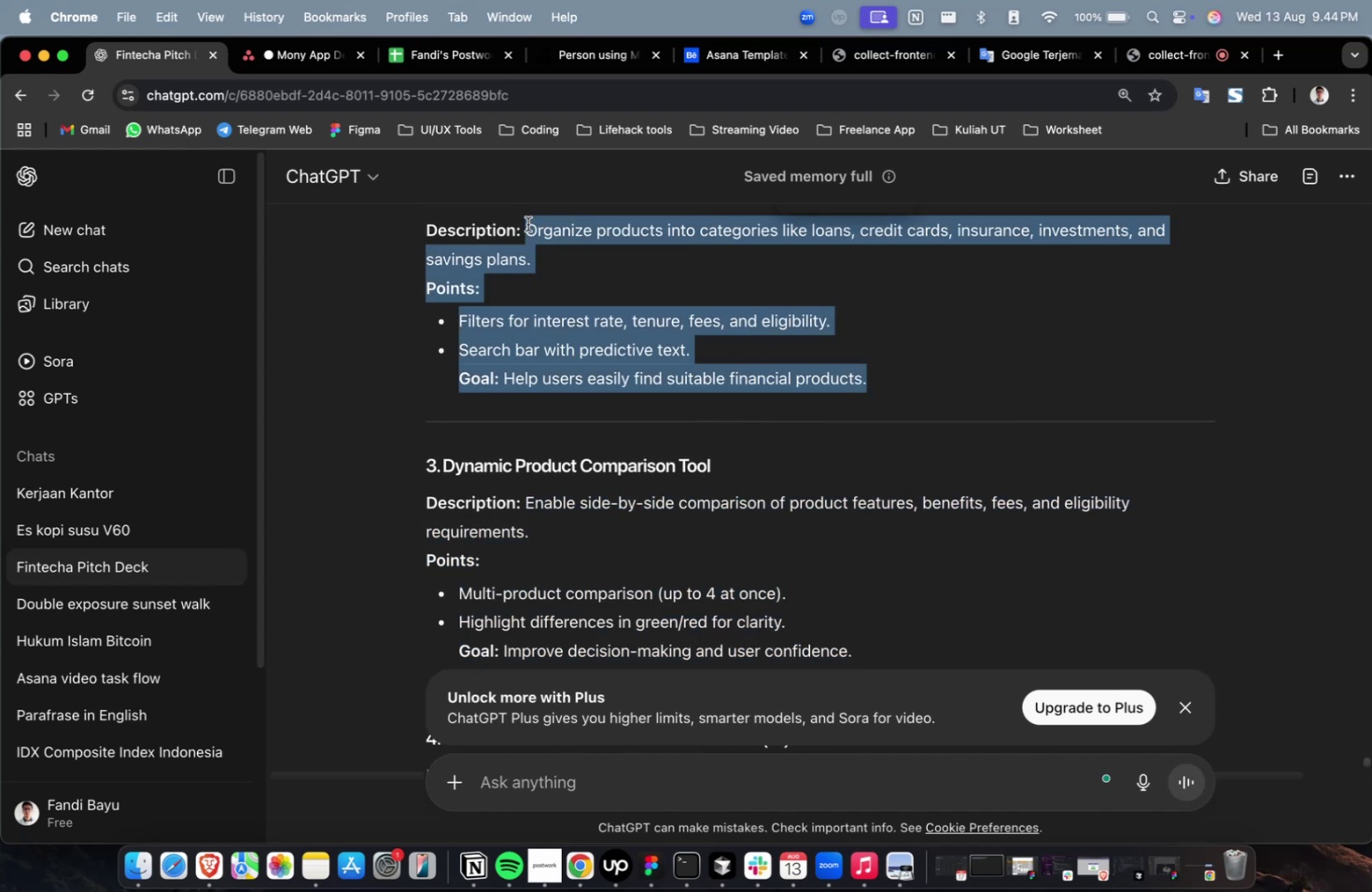 
key(Meta+C)
 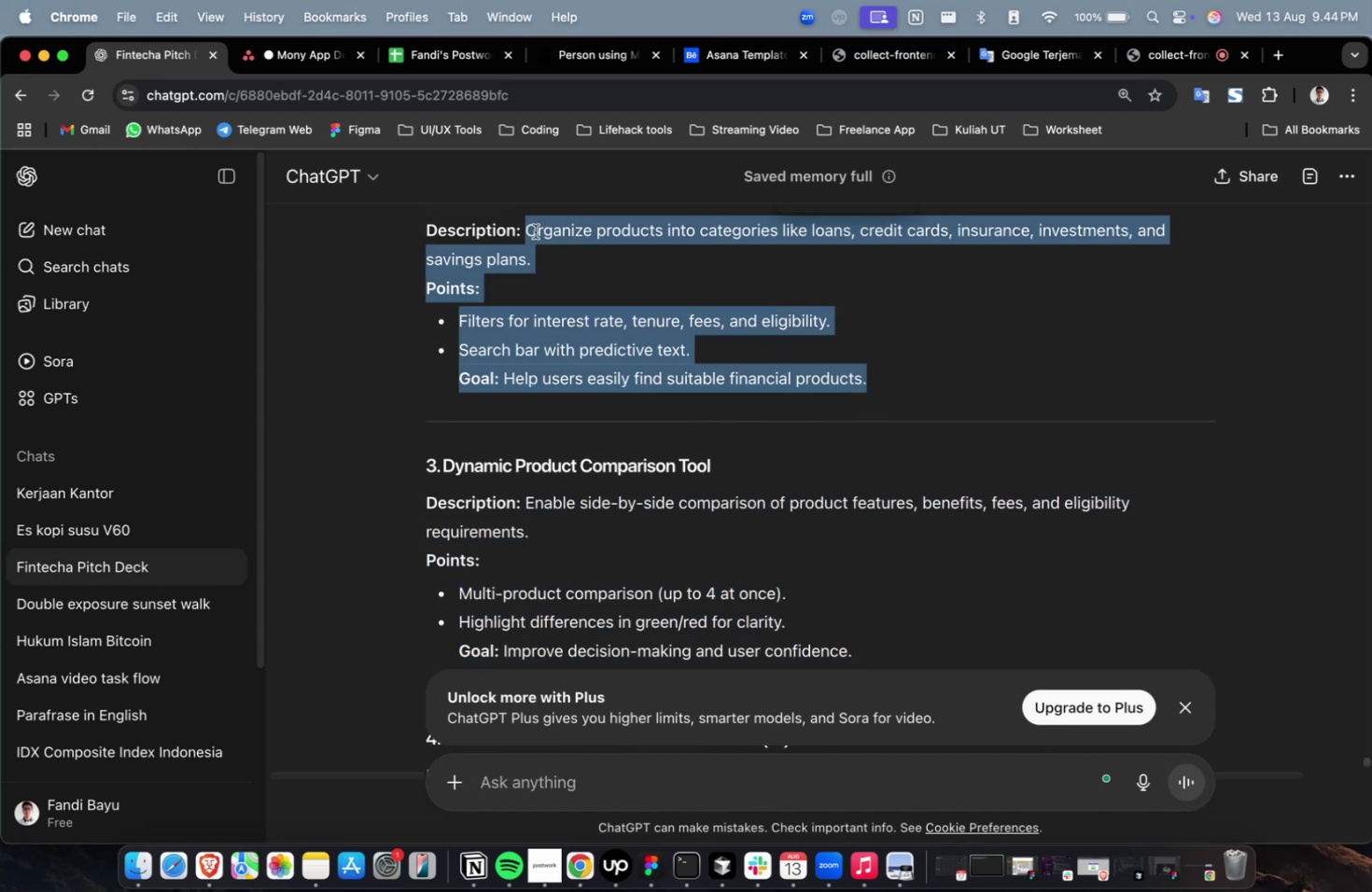 
key(Meta+C)
 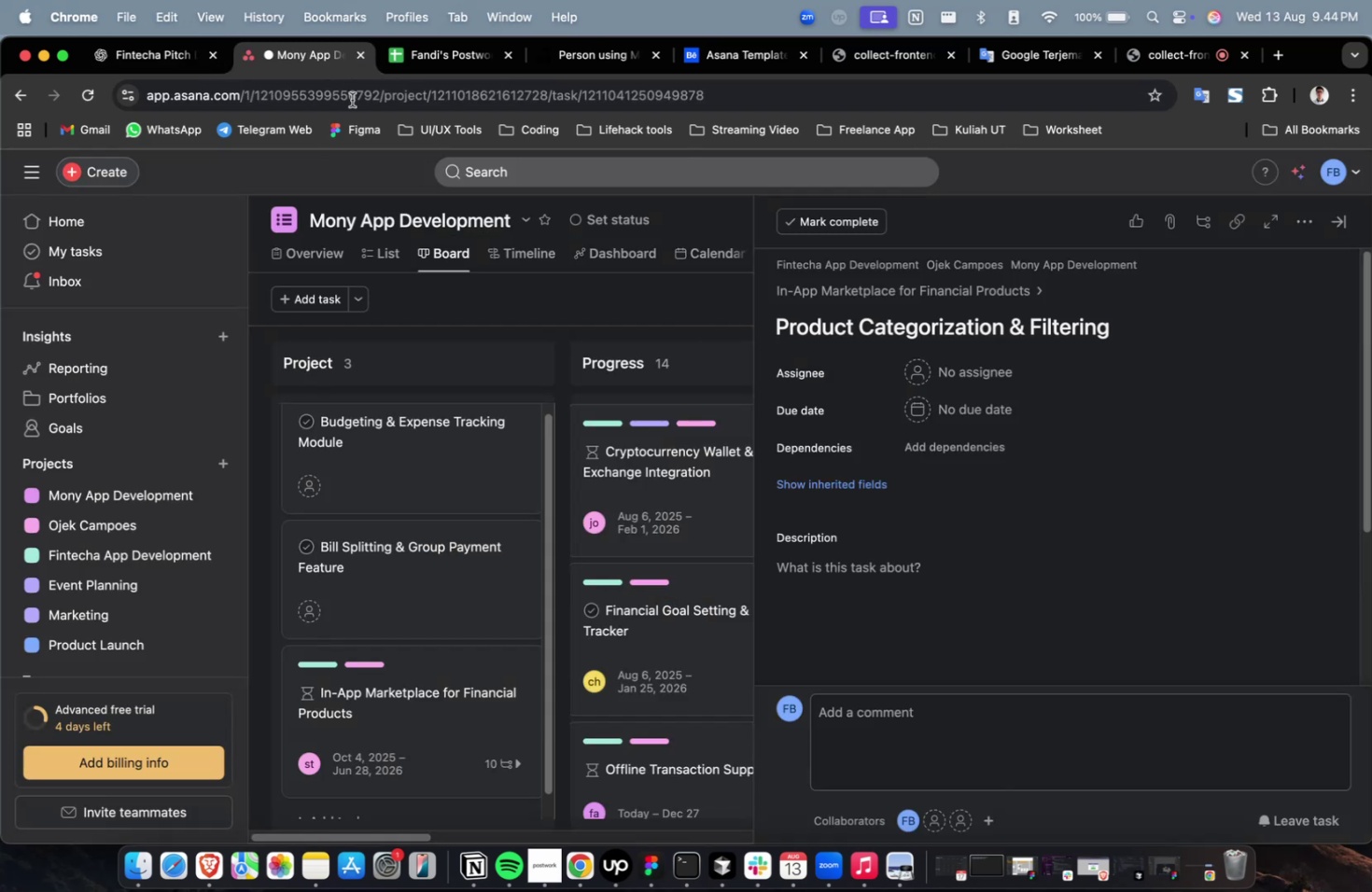 
double_click([928, 551])
 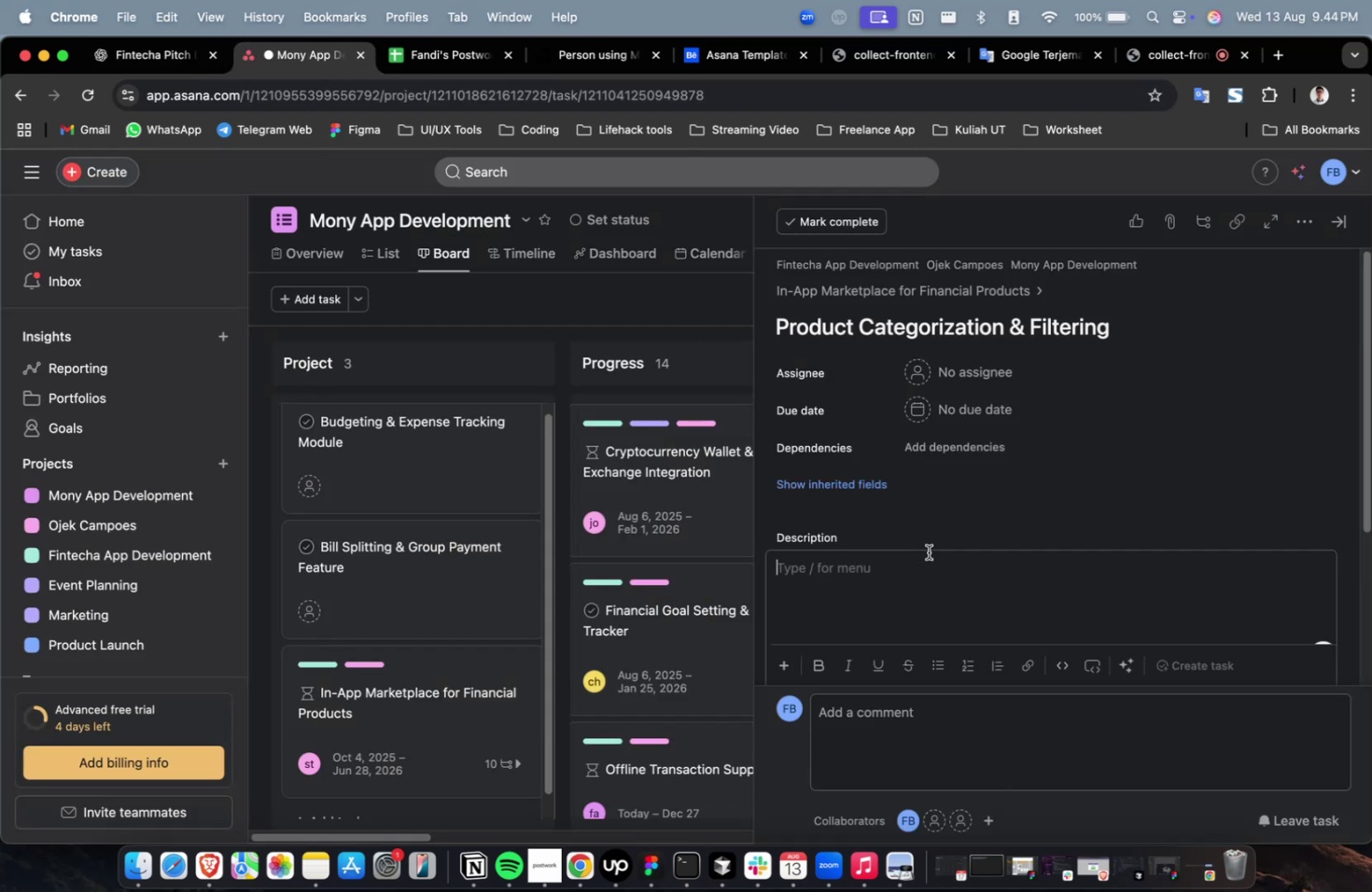 
key(Meta+V)
 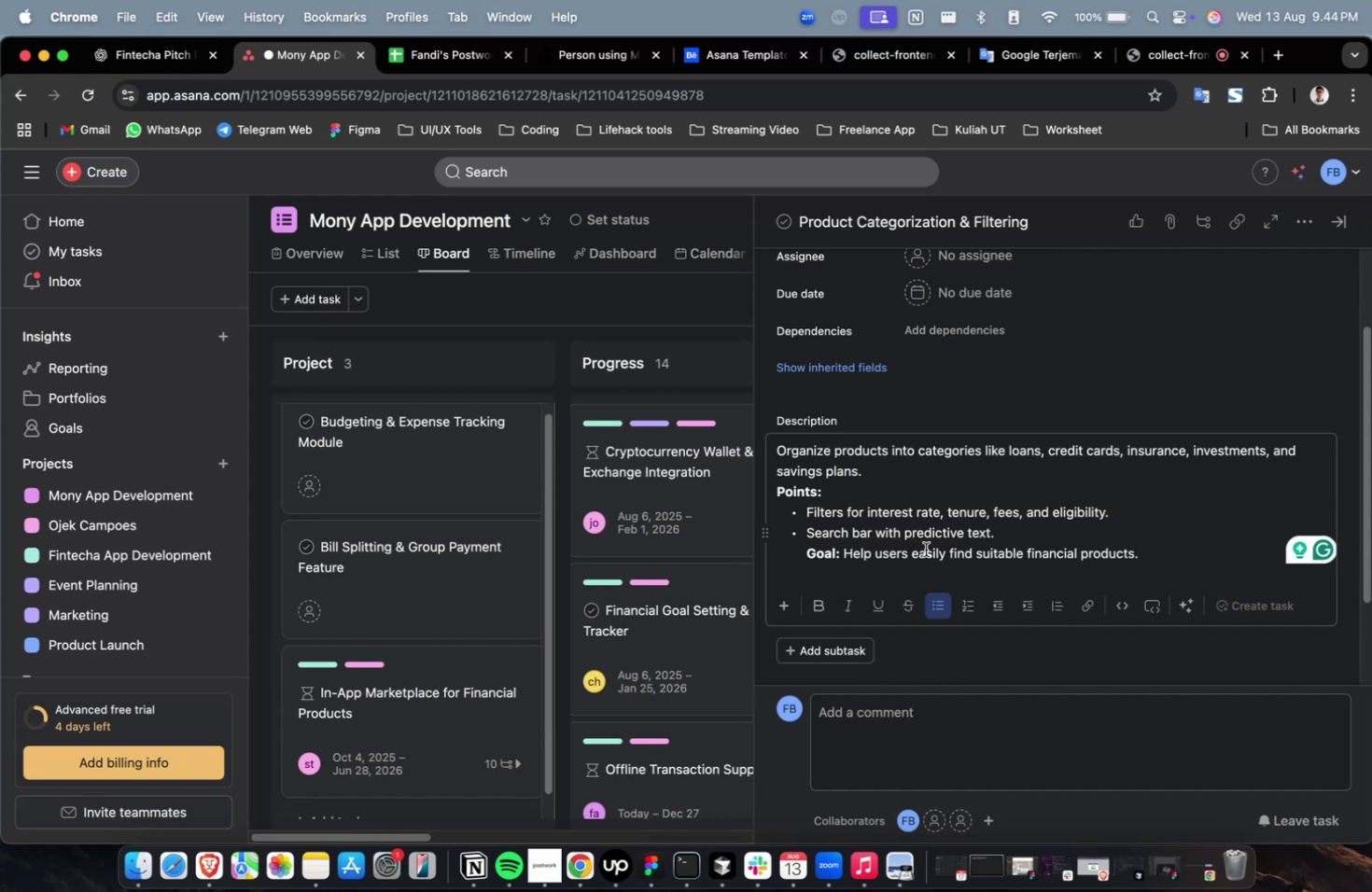 
wait(7.69)
 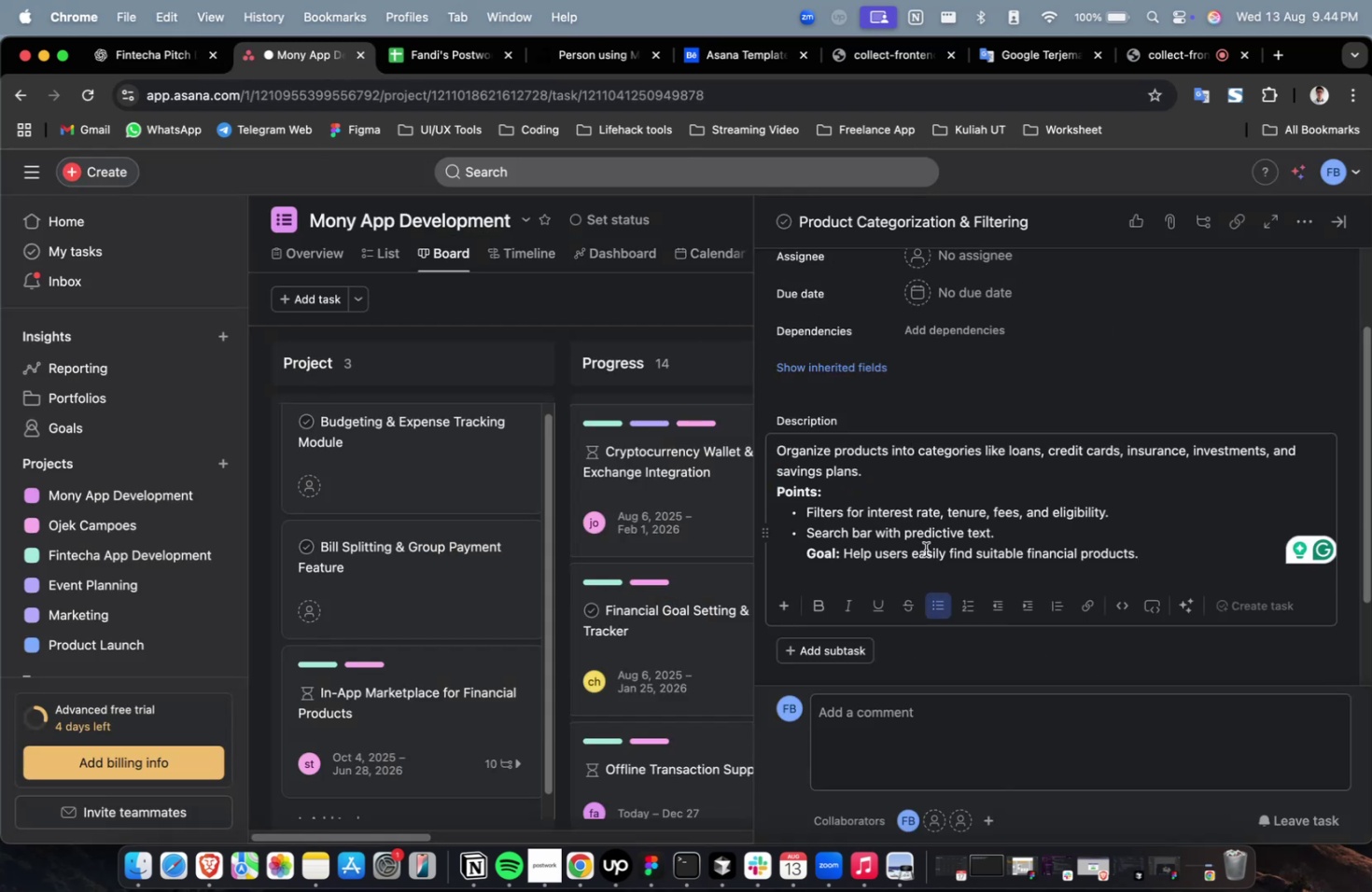 
scroll: coordinate [920, 504], scroll_direction: up, amount: 3.0
 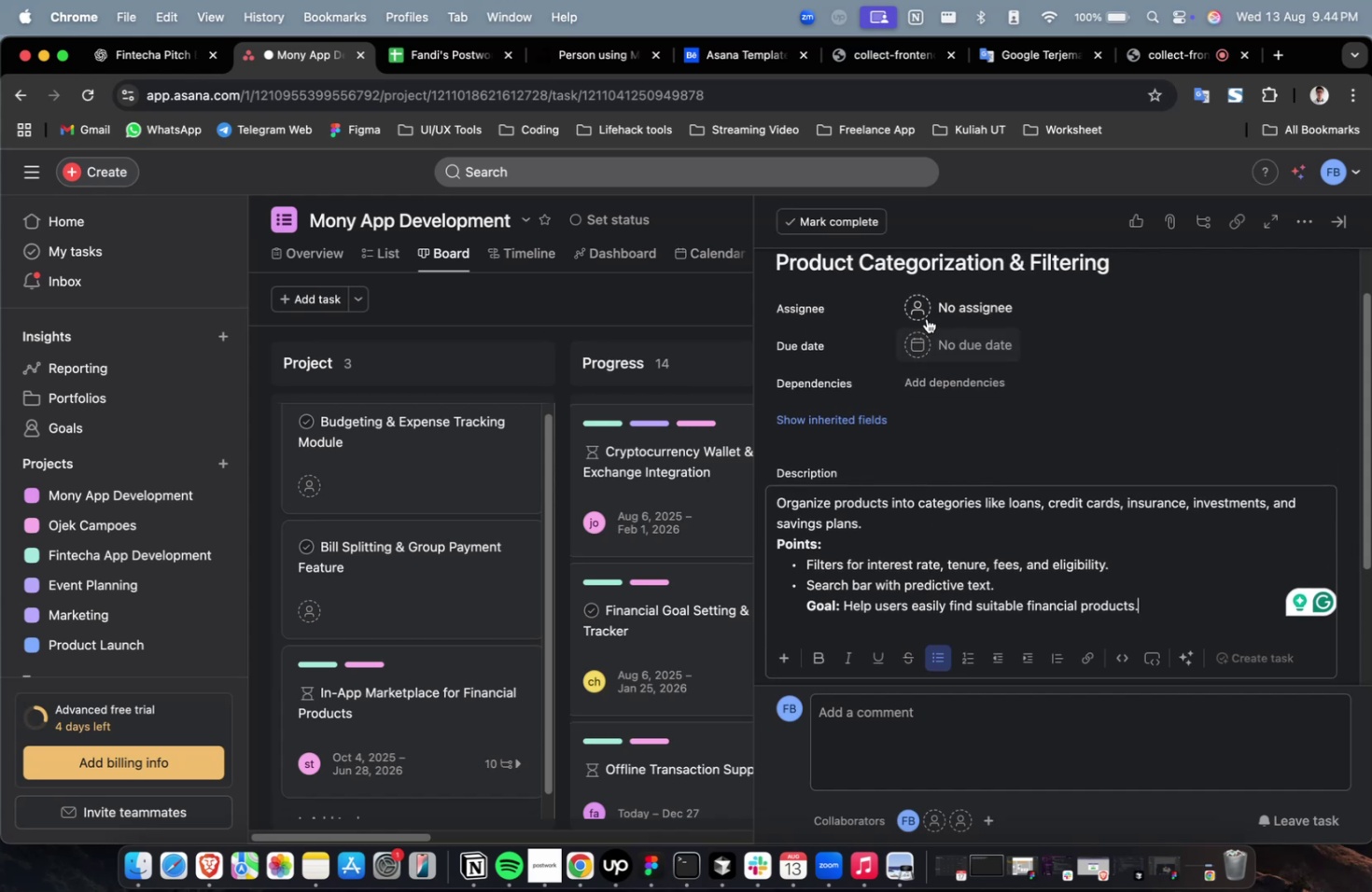 
left_click([927, 317])
 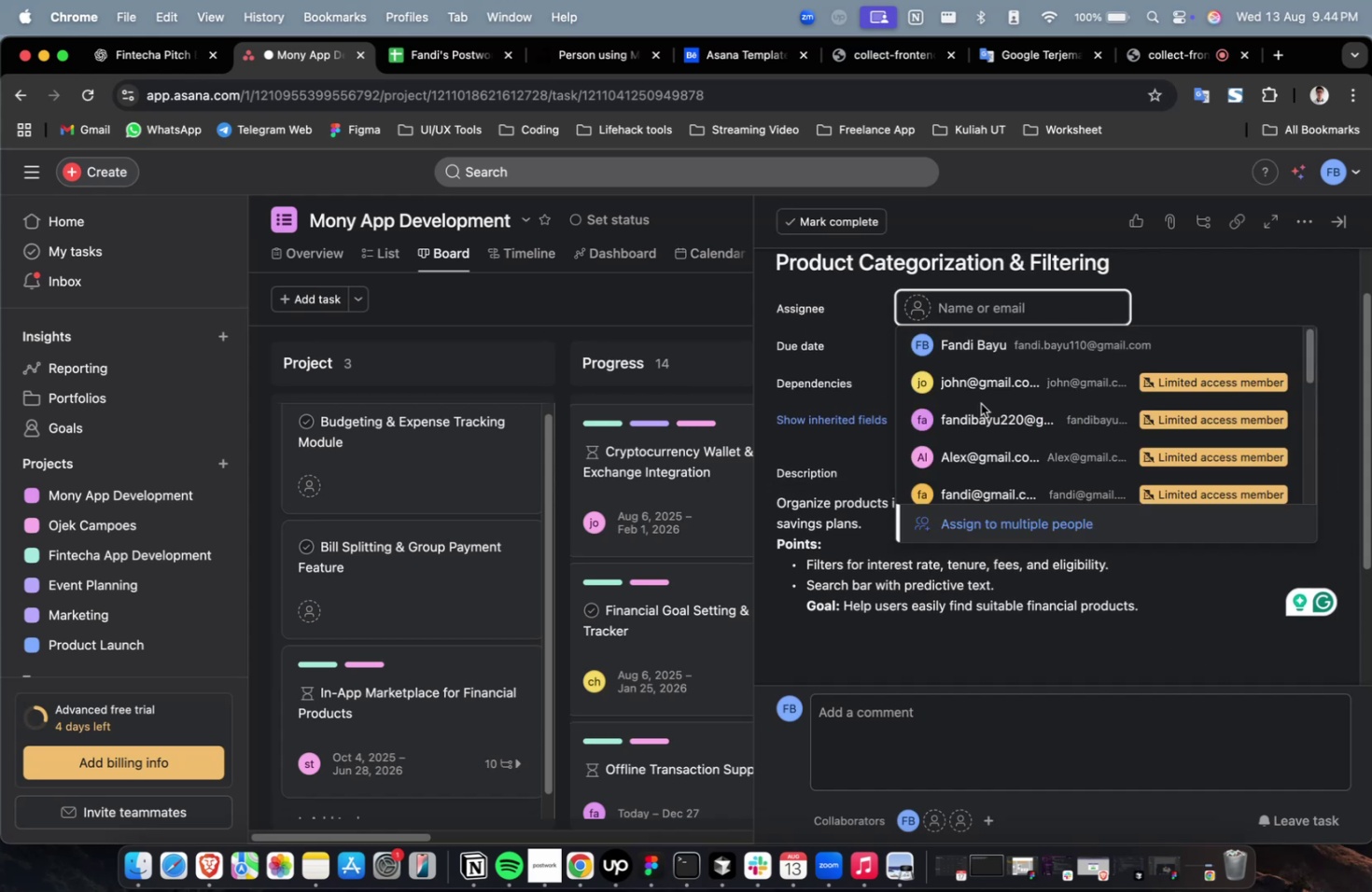 
double_click([981, 414])
 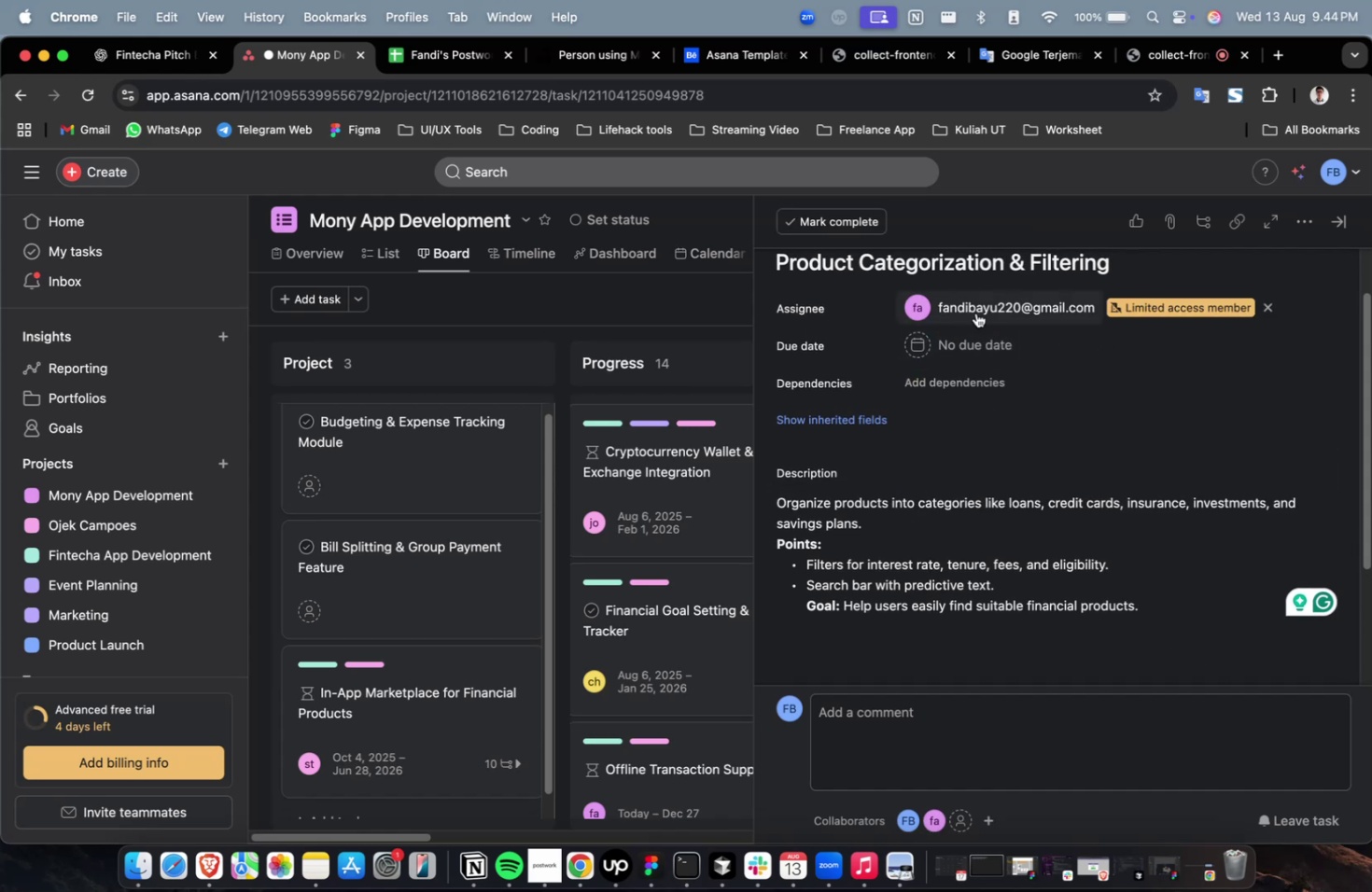 
triple_click([975, 313])
 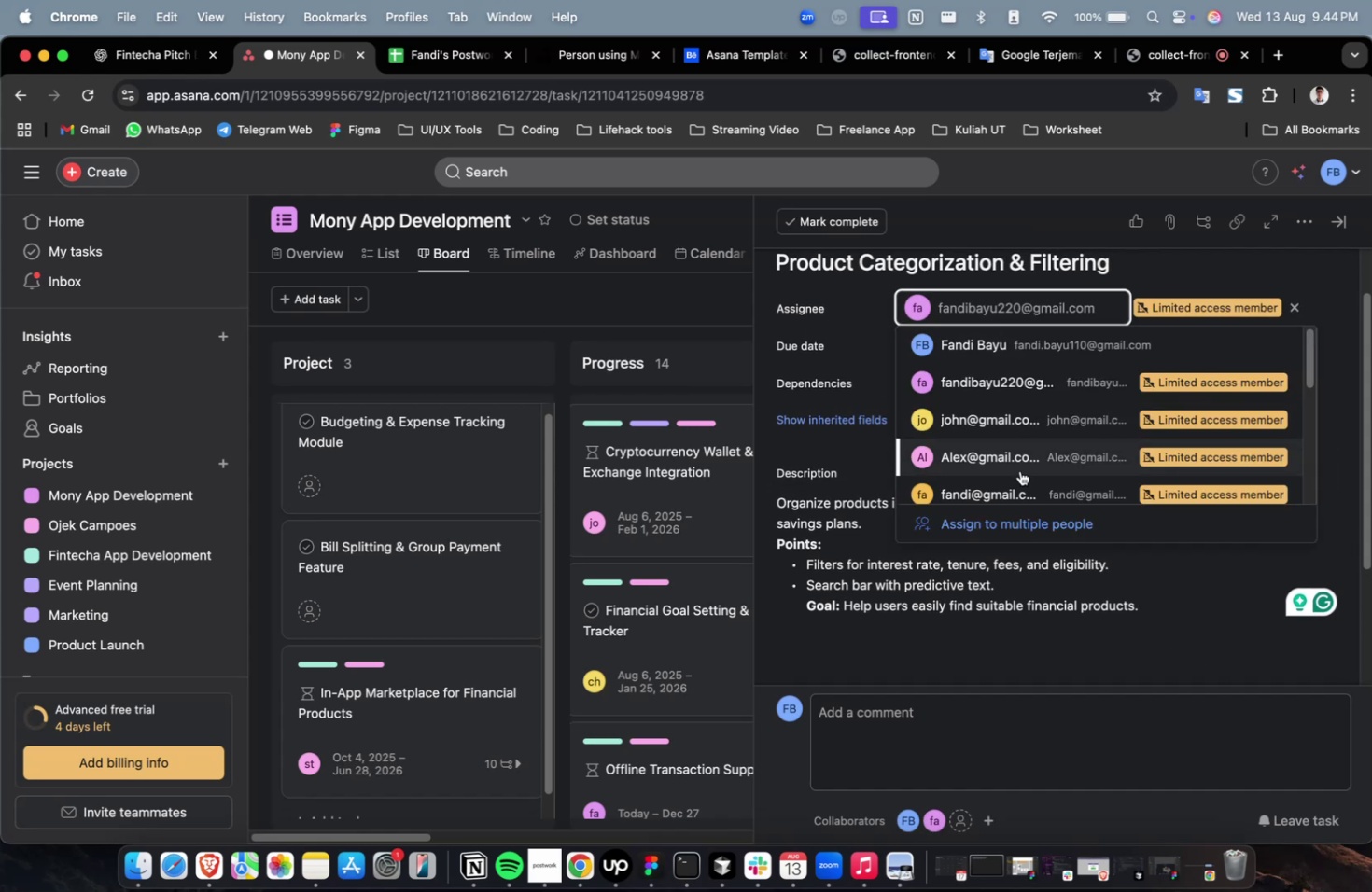 
triple_click([1019, 470])
 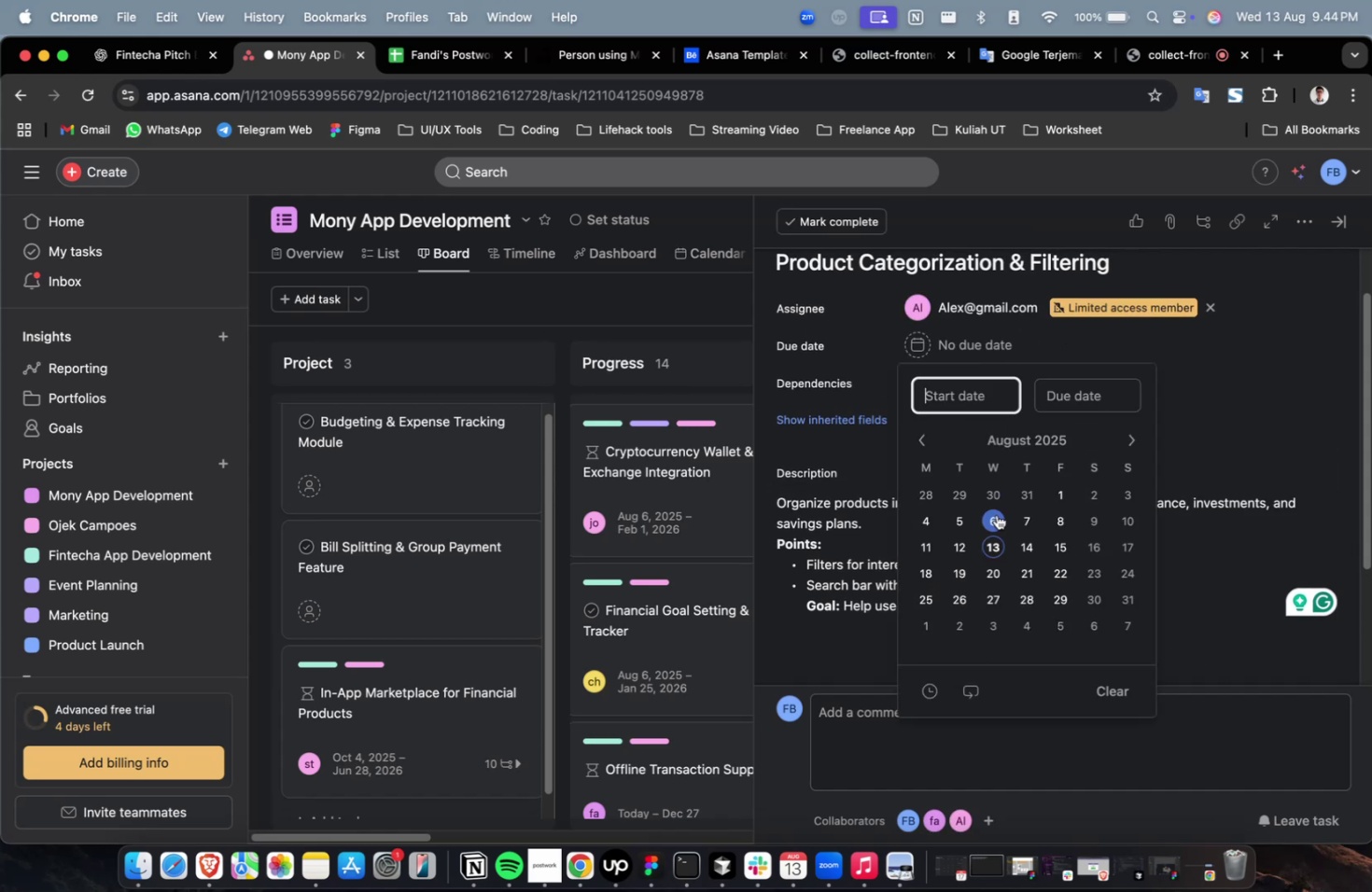 
triple_click([1112, 437])
 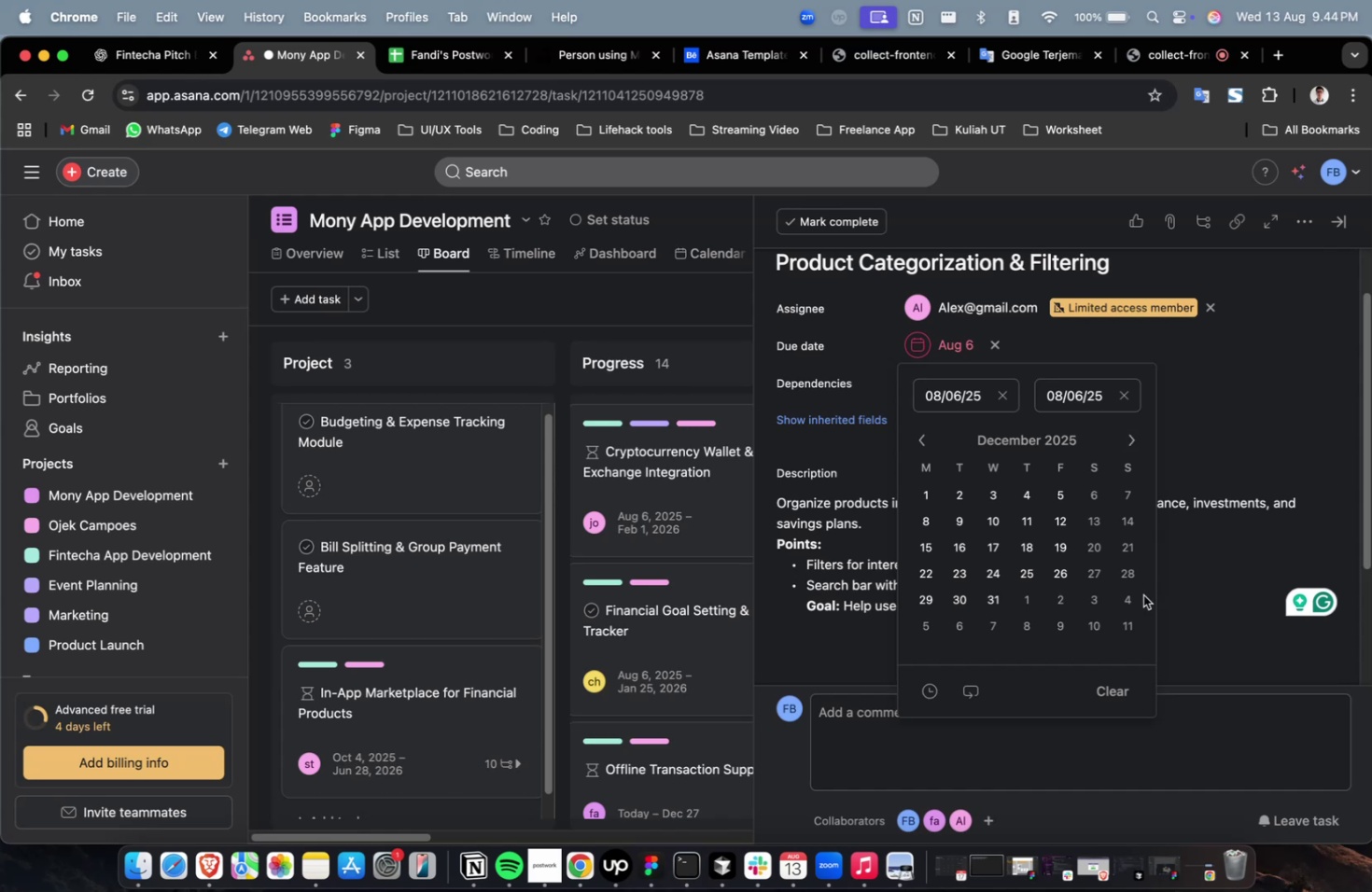 
triple_click([1128, 576])
 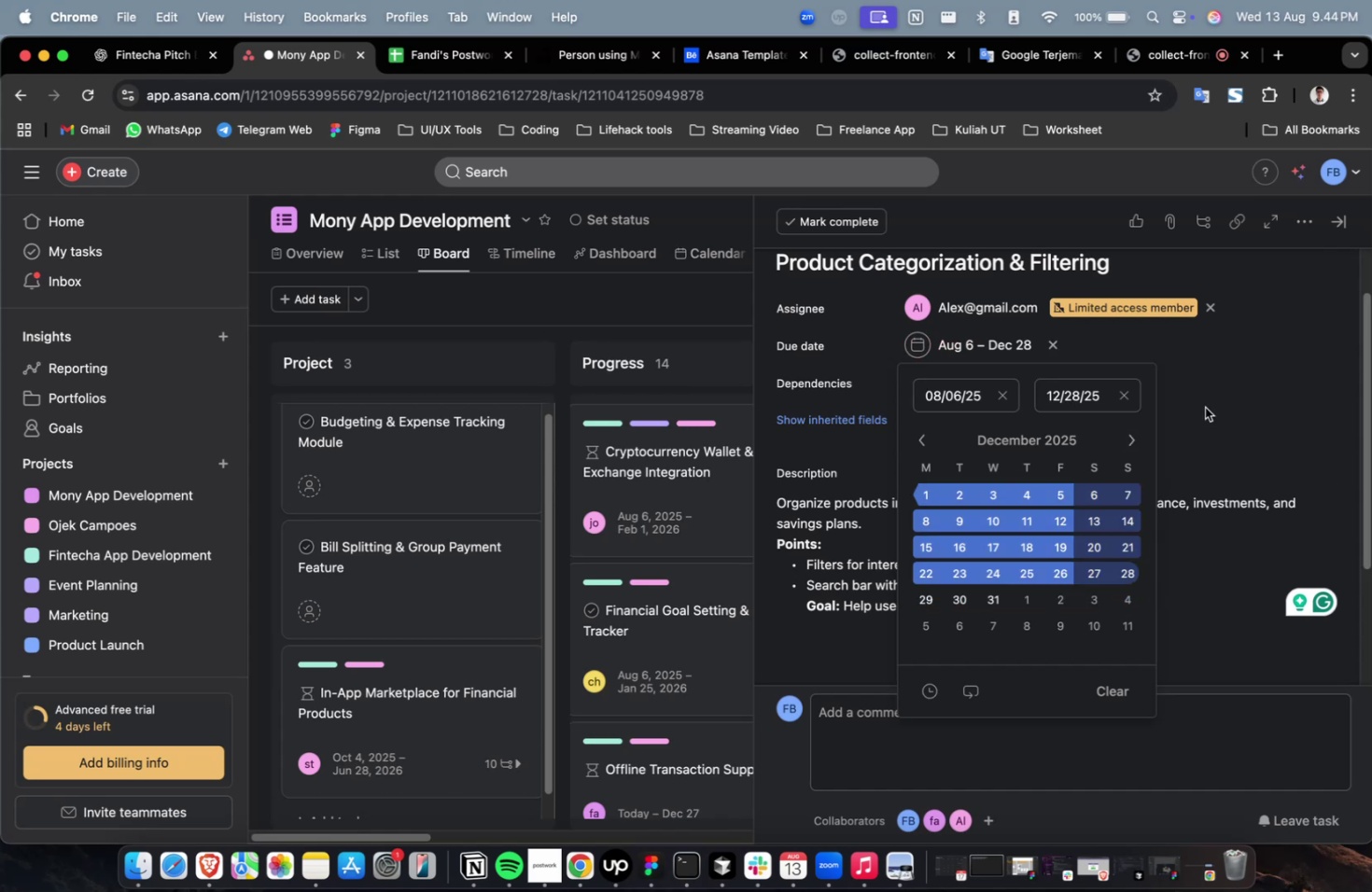 
triple_click([1203, 406])
 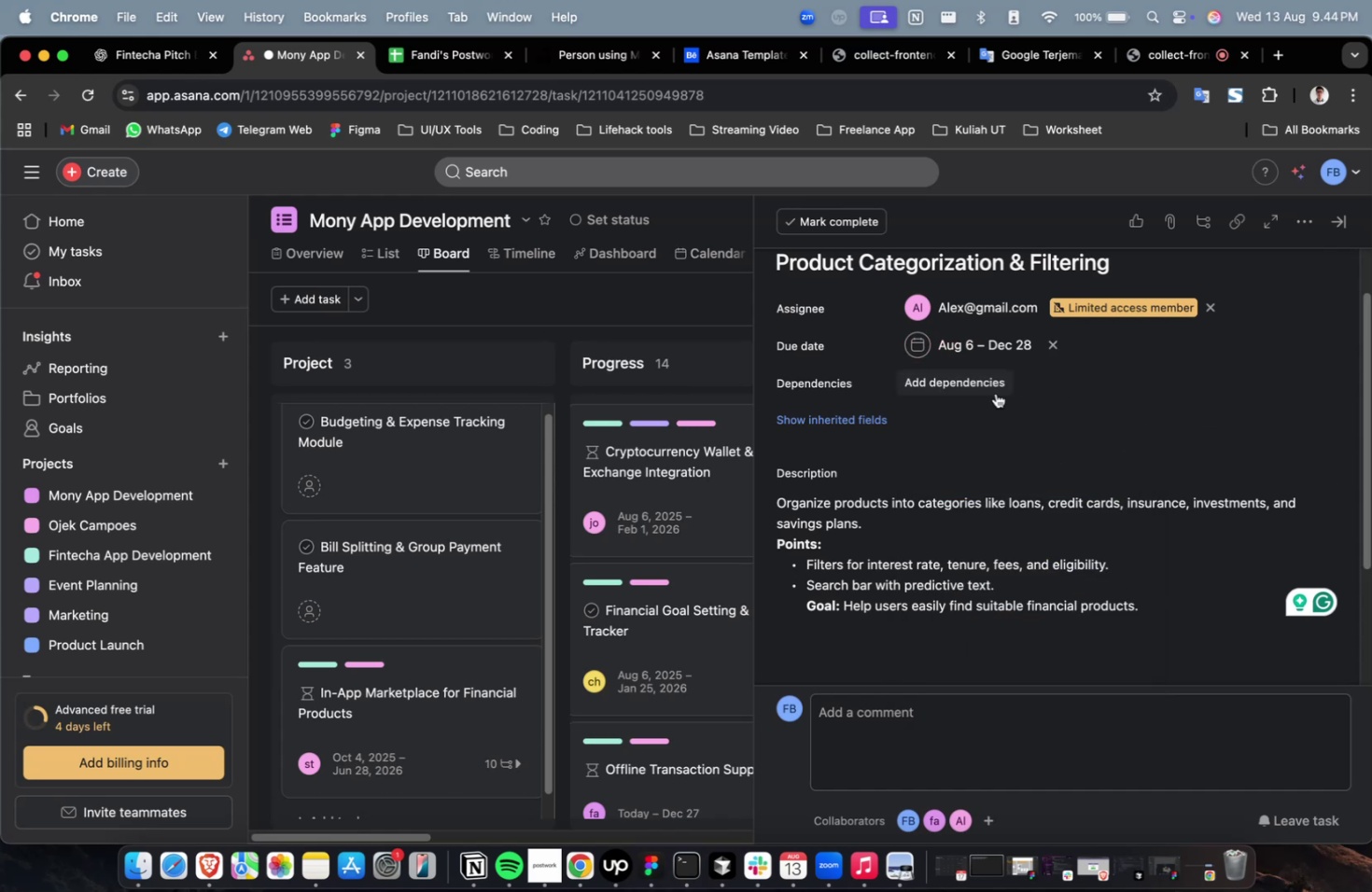 
triple_click([995, 393])
 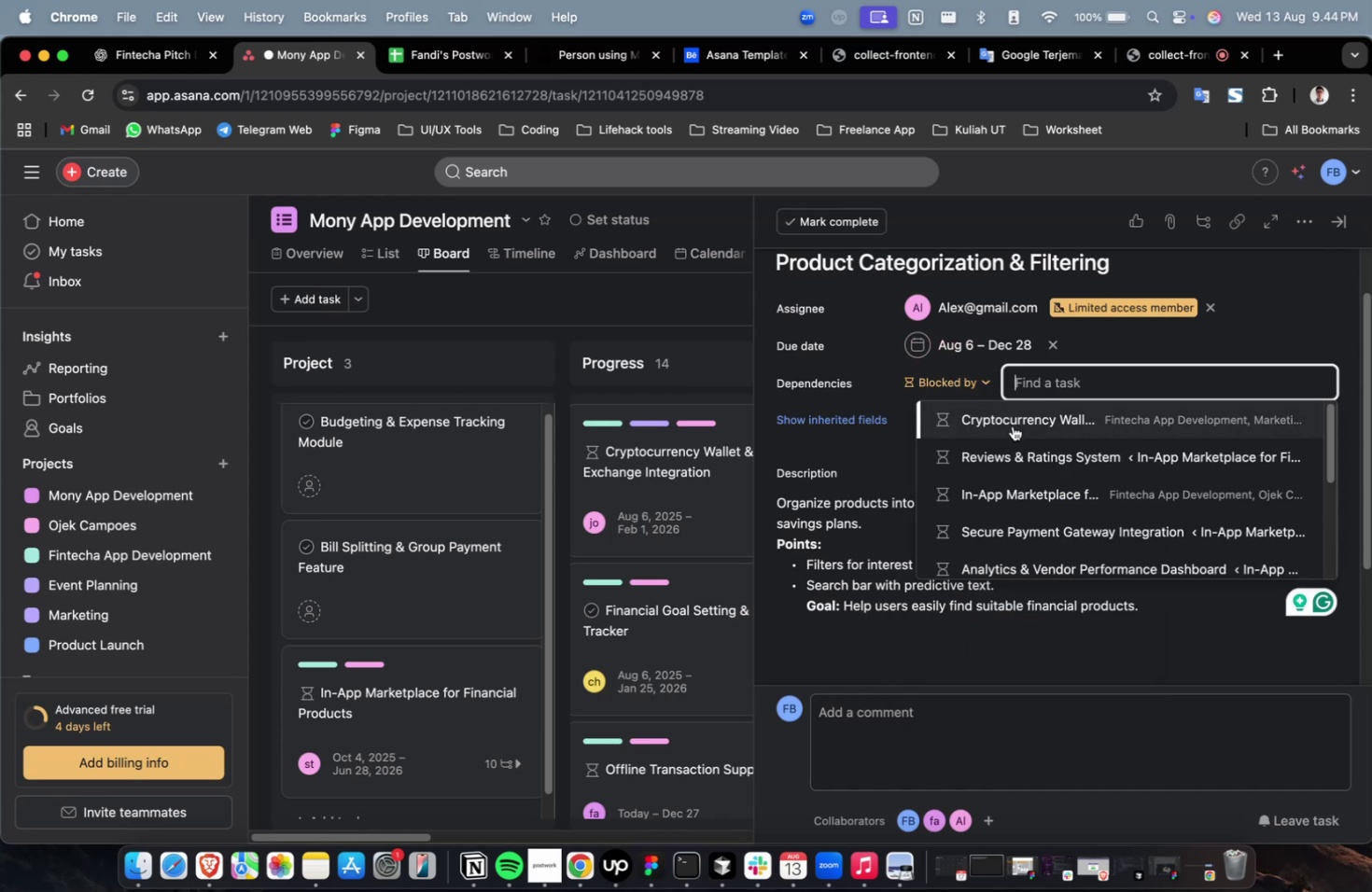 
triple_click([1012, 425])
 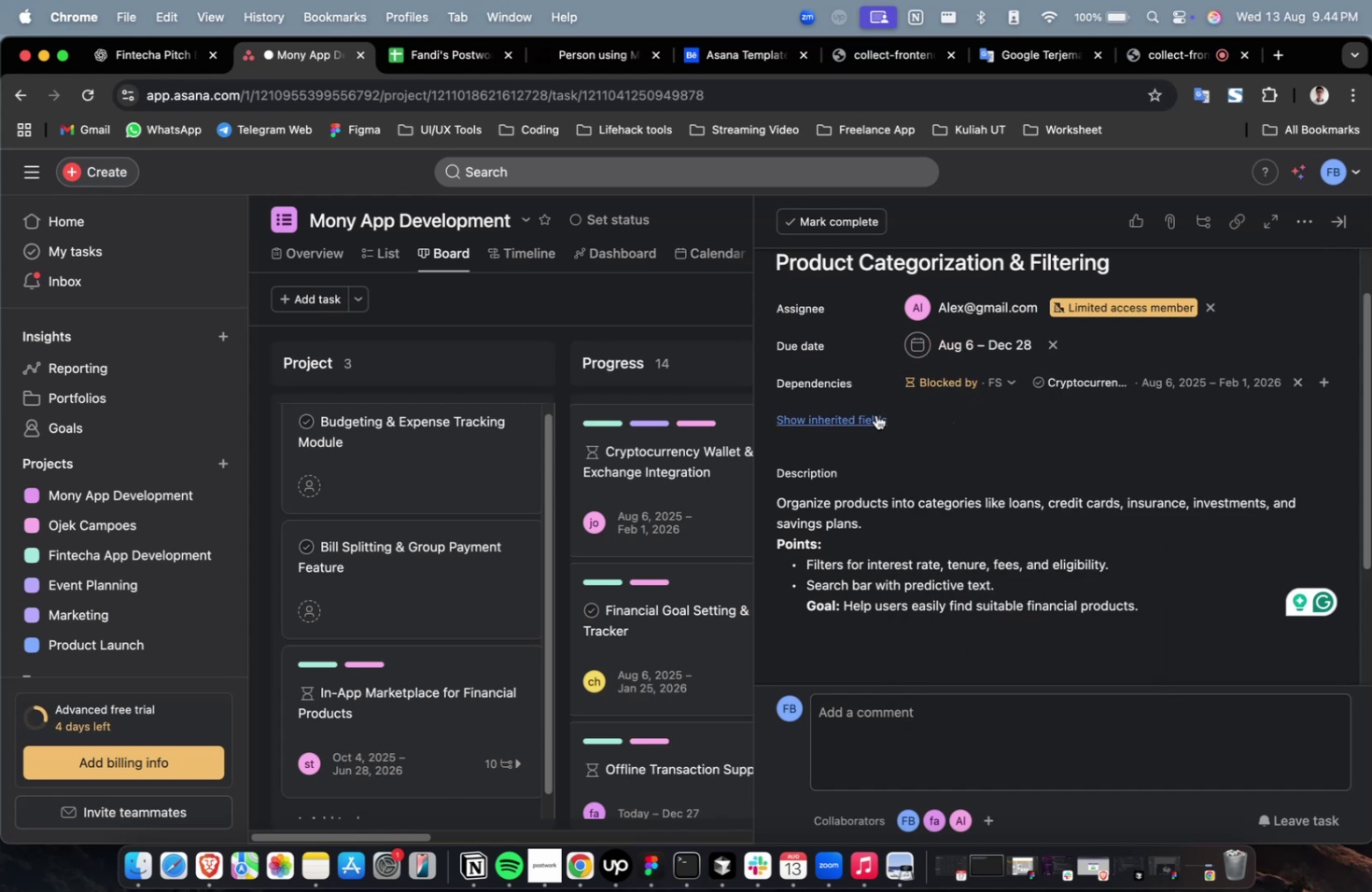 
triple_click([874, 413])
 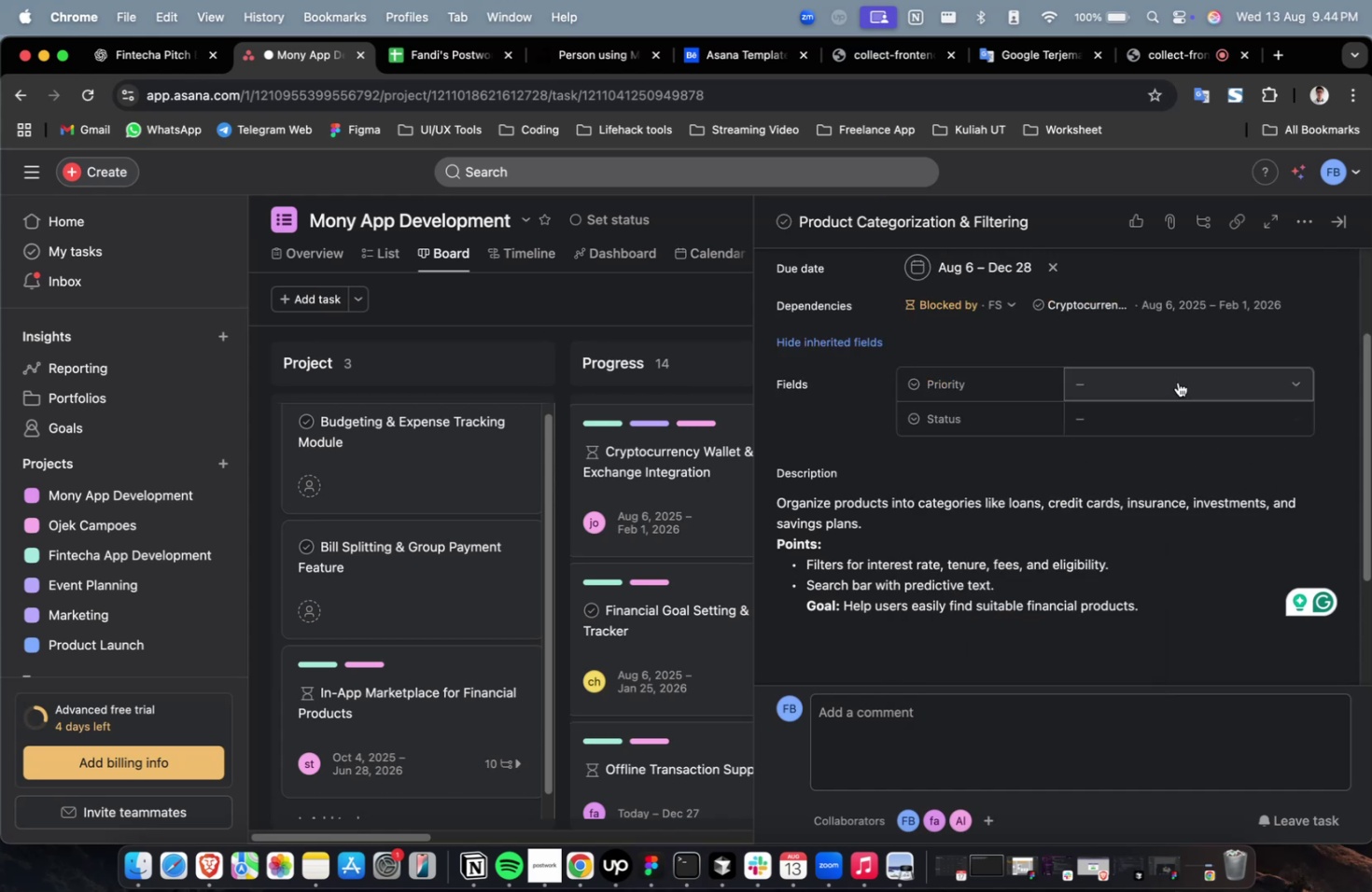 
left_click([1177, 381])
 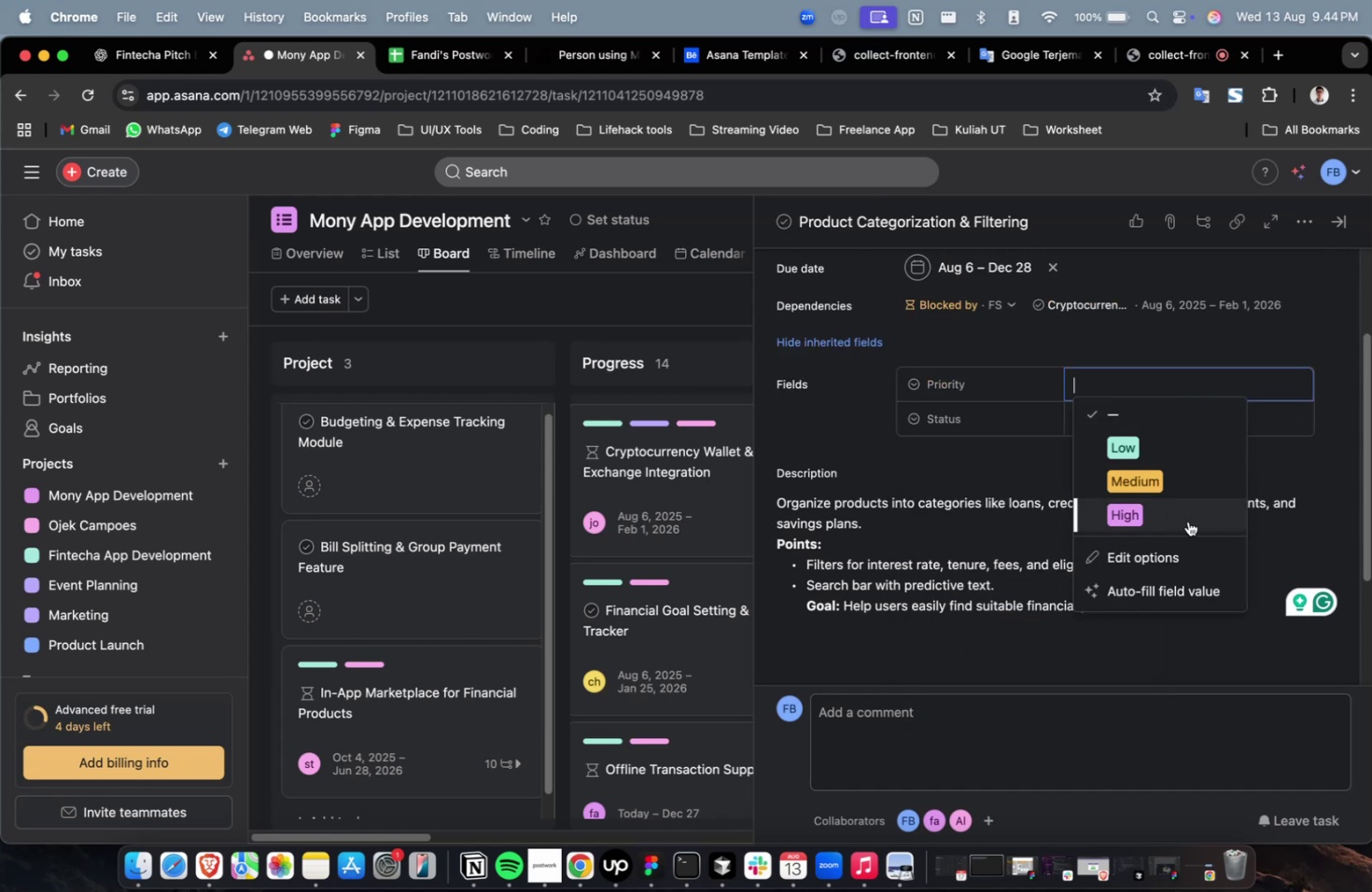 
double_click([1187, 521])
 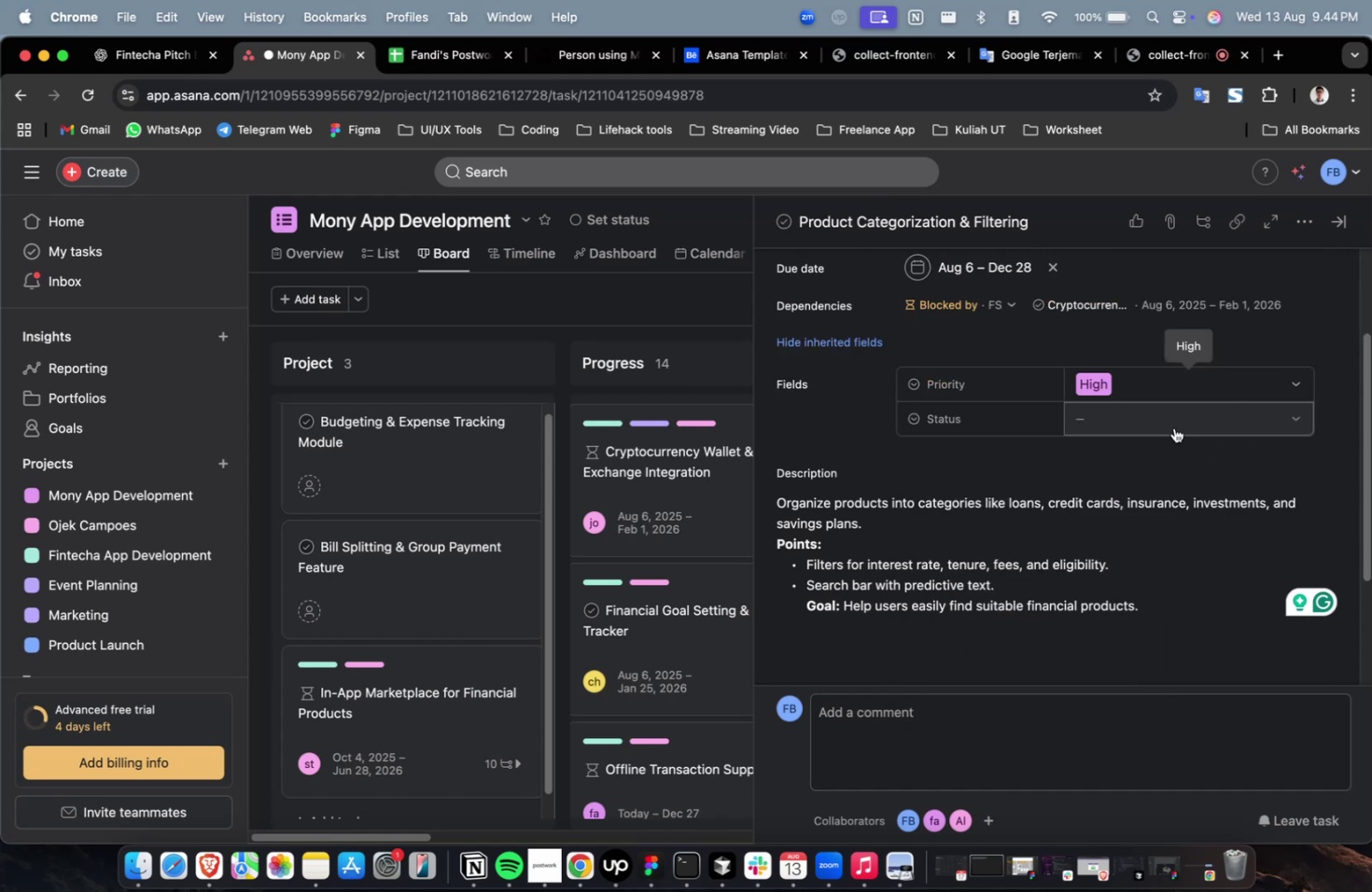 
triple_click([1173, 427])
 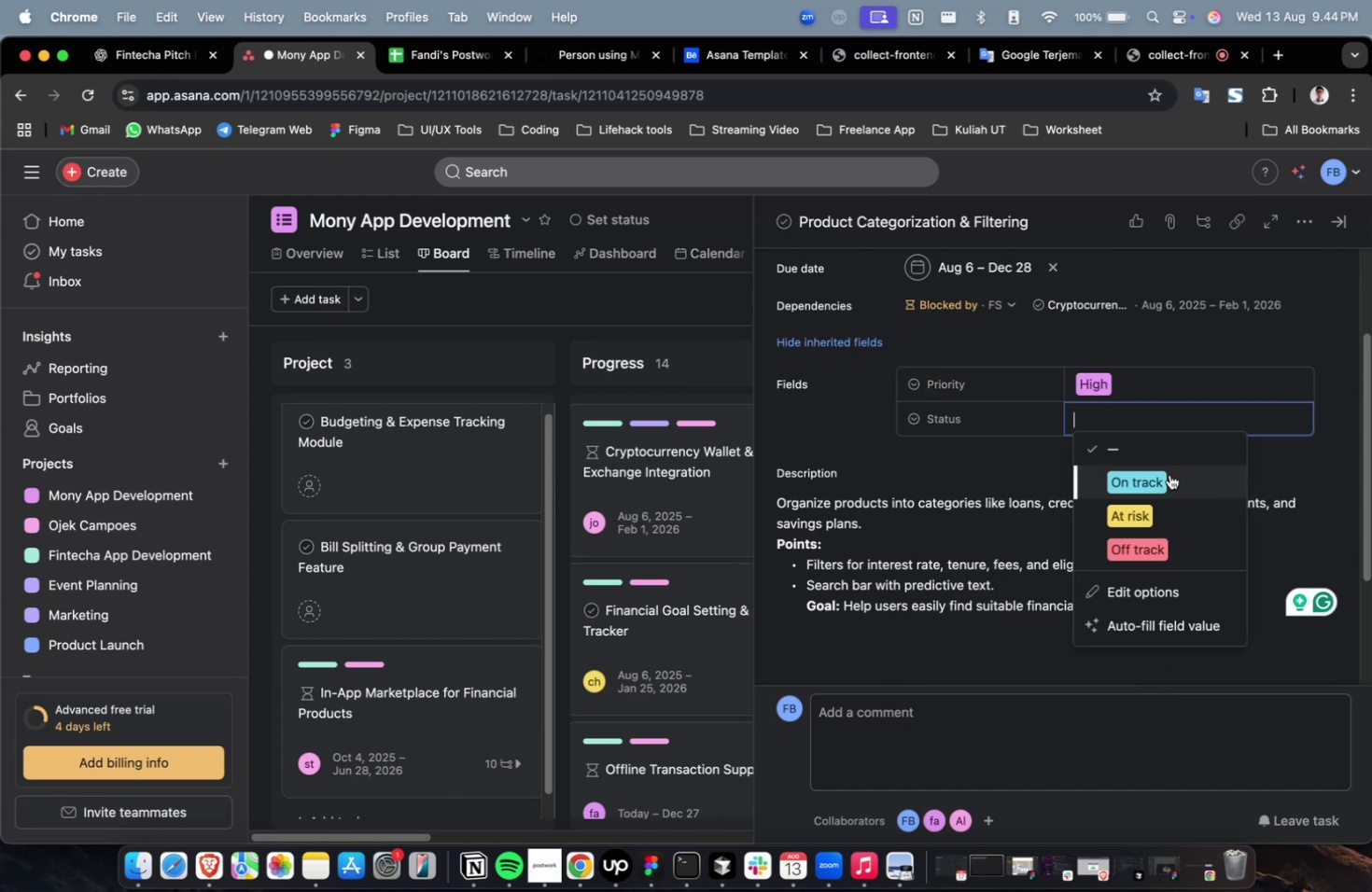 
triple_click([1169, 474])
 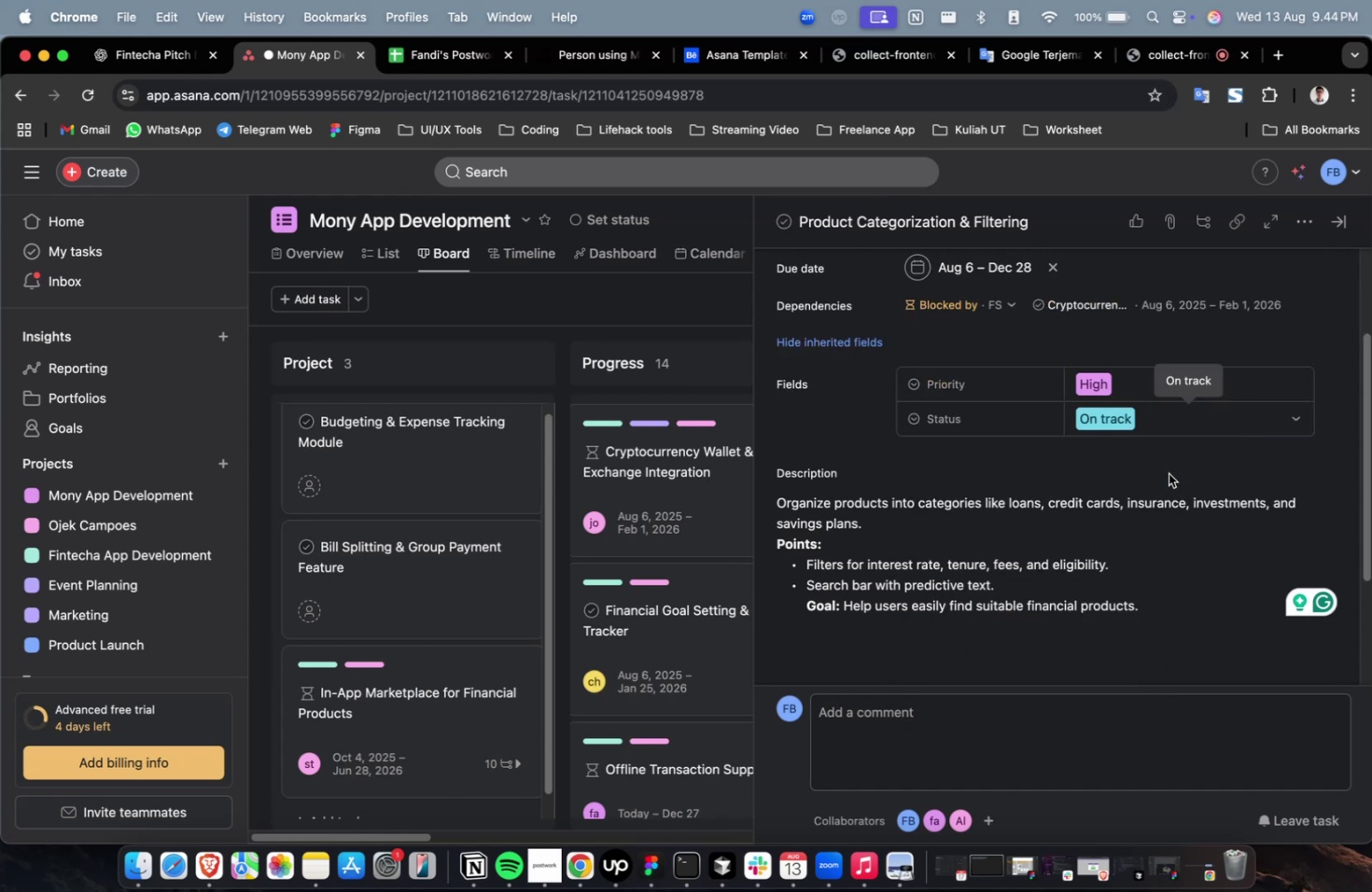 
scroll: coordinate [1168, 473], scroll_direction: down, amount: 43.0
 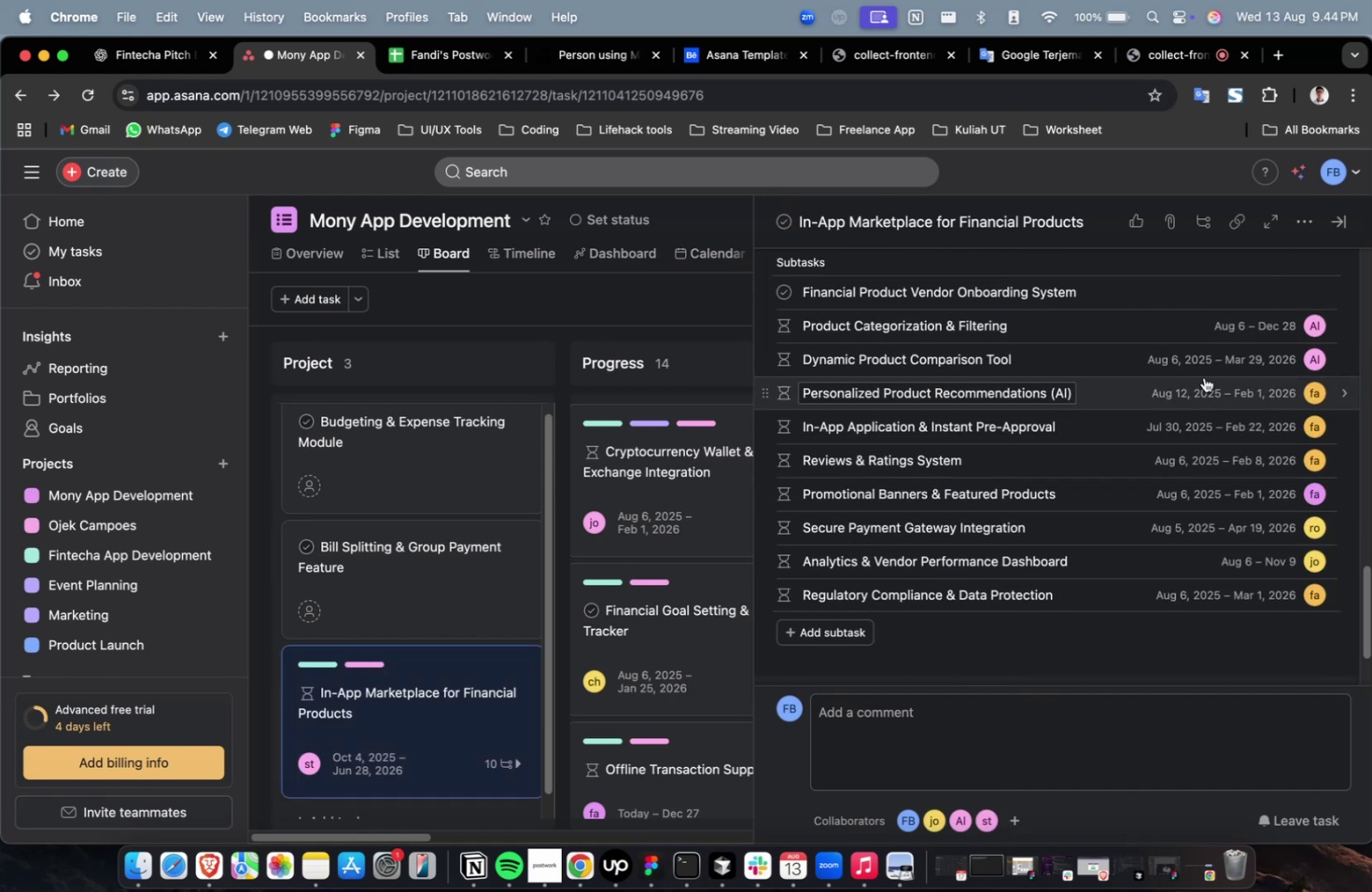 
scroll: coordinate [1194, 358], scroll_direction: up, amount: 4.0
 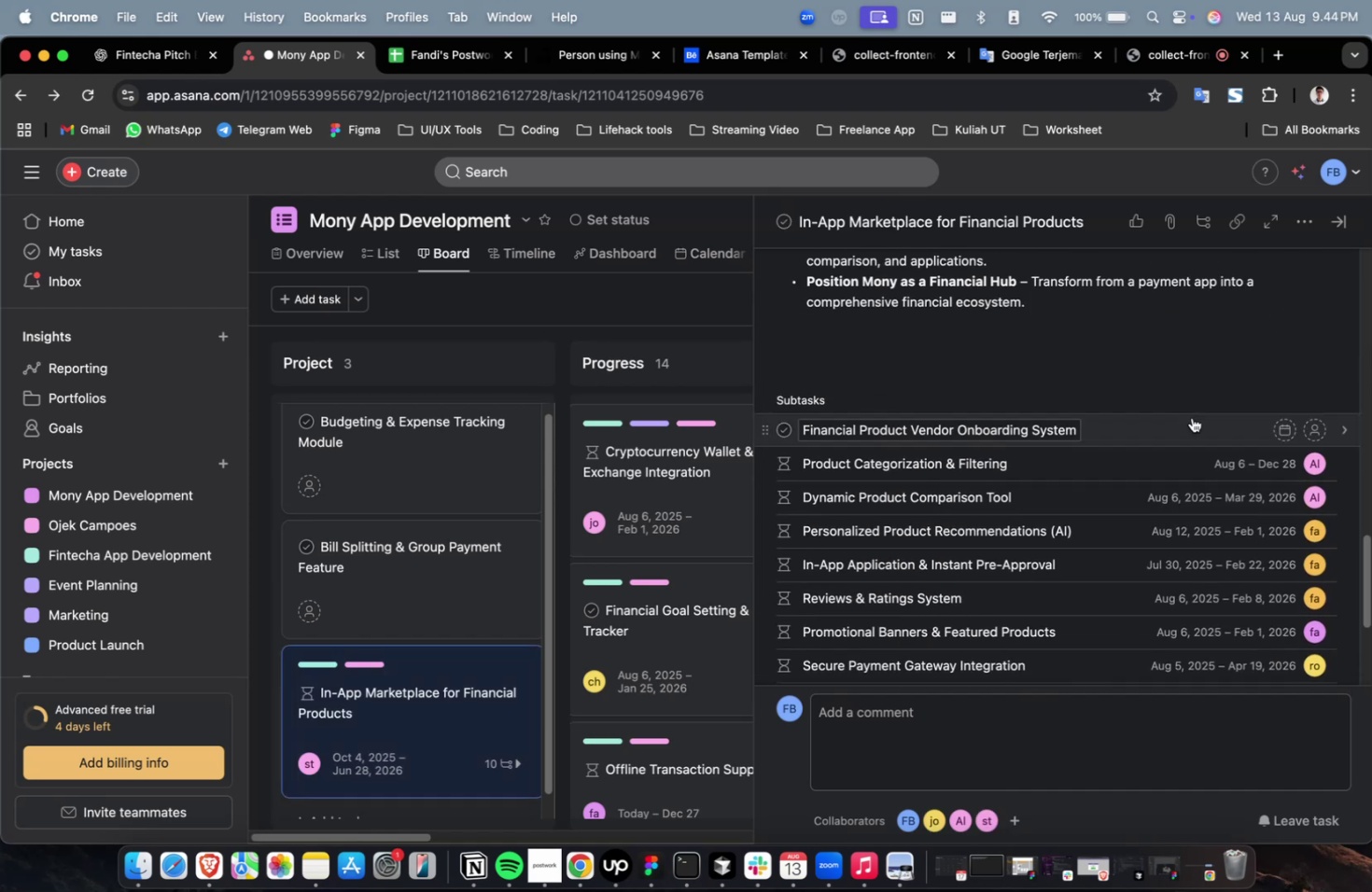 
left_click([1191, 424])
 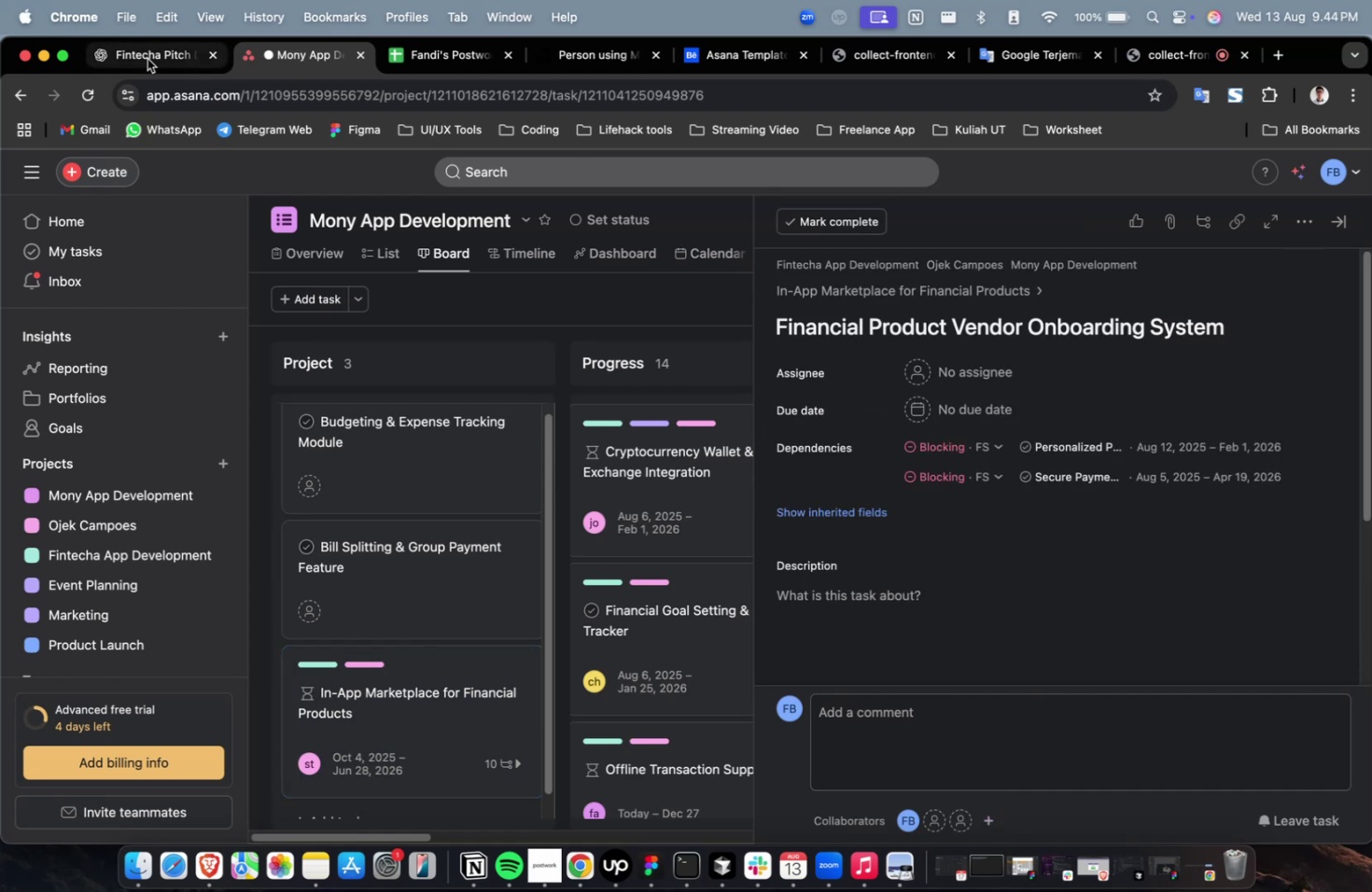 
double_click([144, 58])
 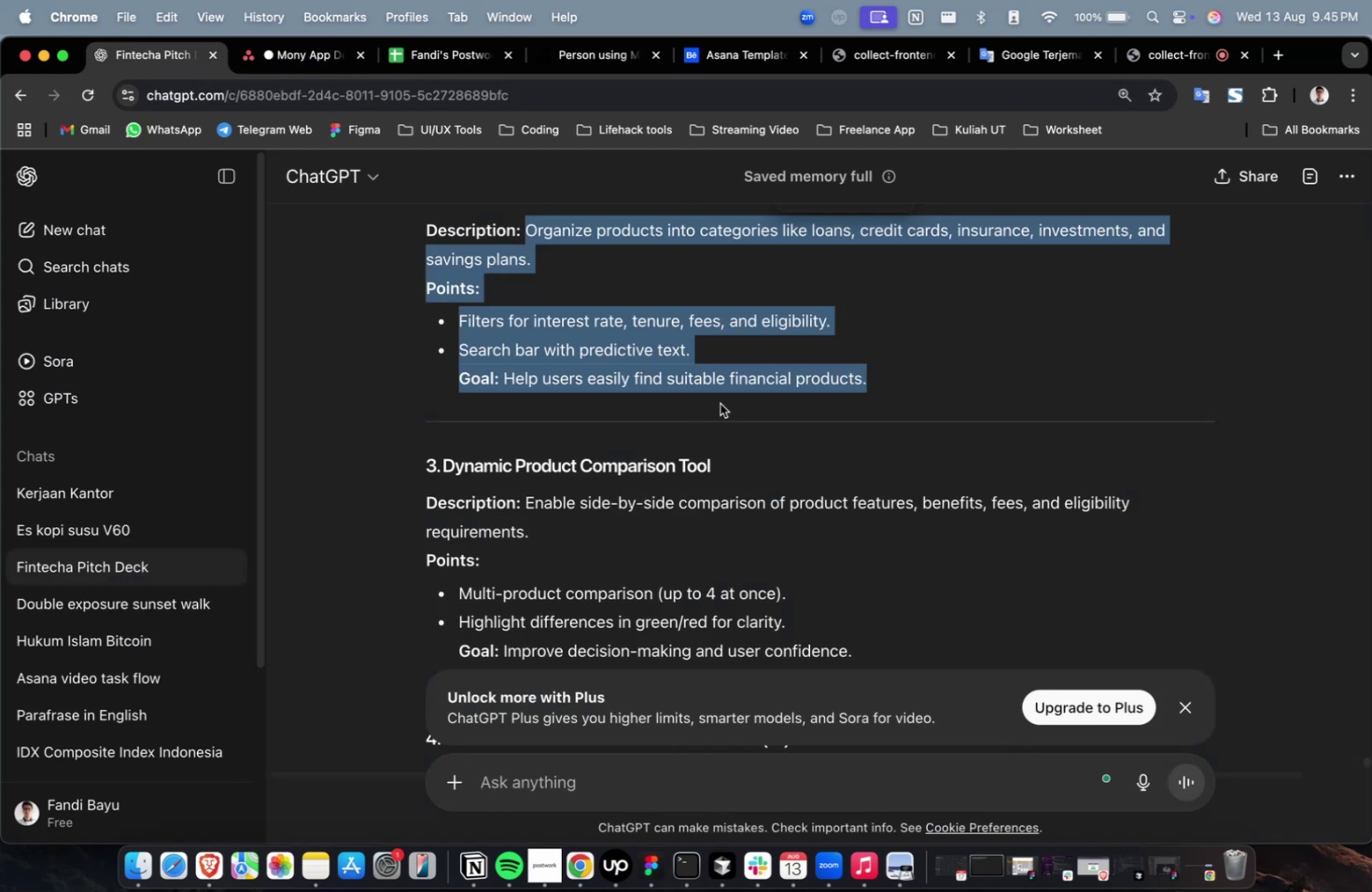 
scroll: coordinate [720, 403], scroll_direction: up, amount: 5.0
 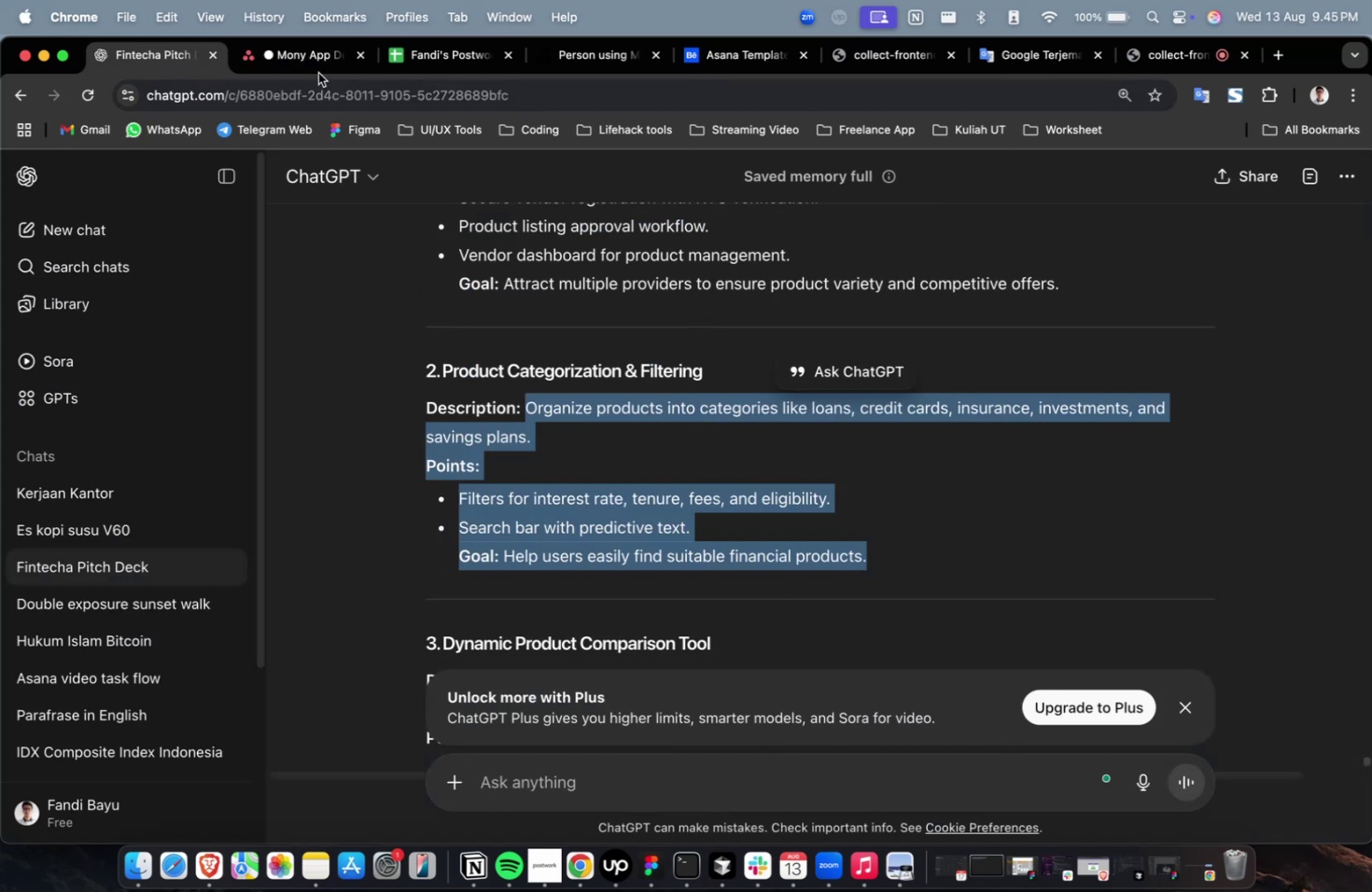 
left_click([313, 69])
 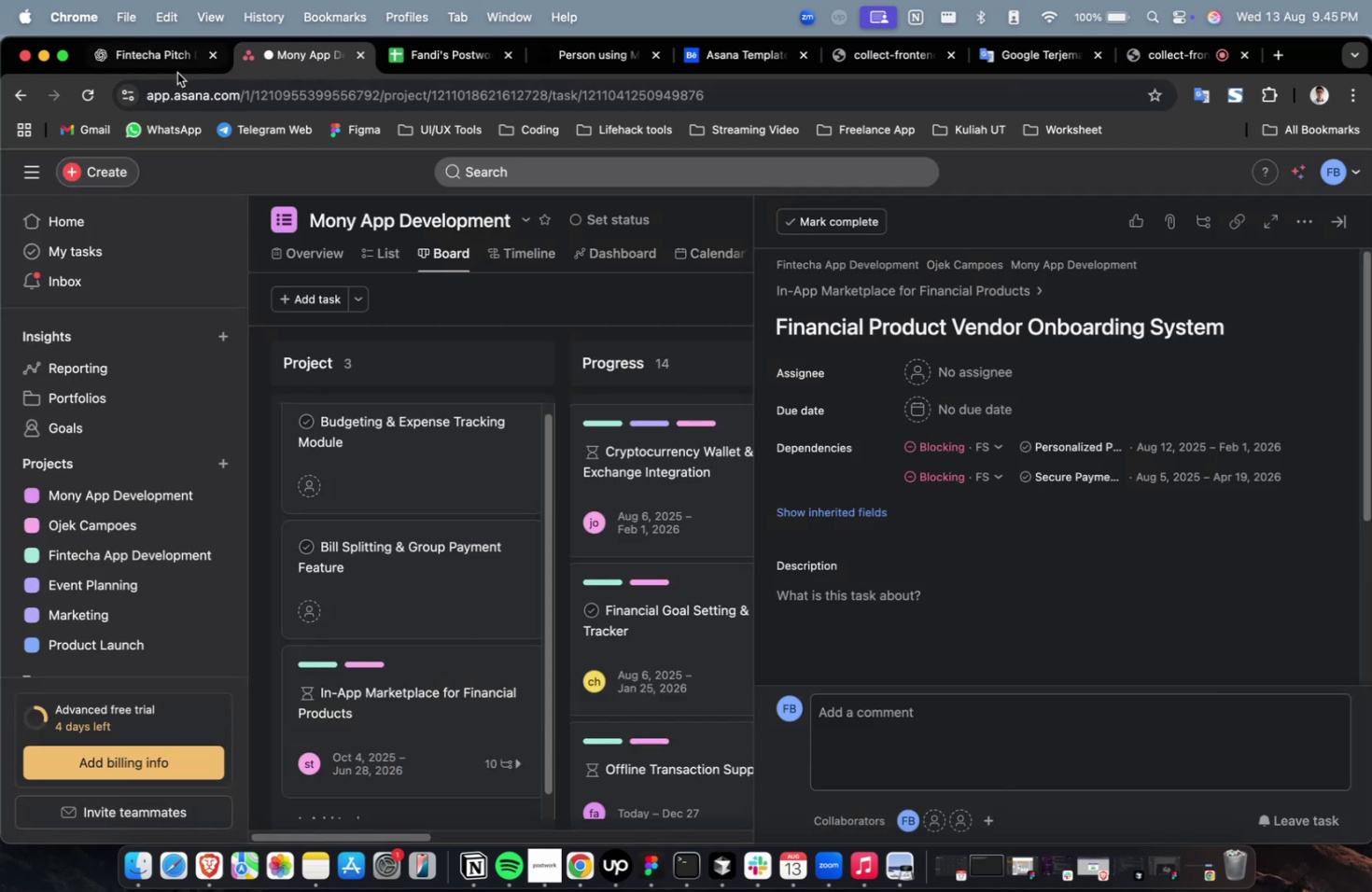 
left_click([177, 73])
 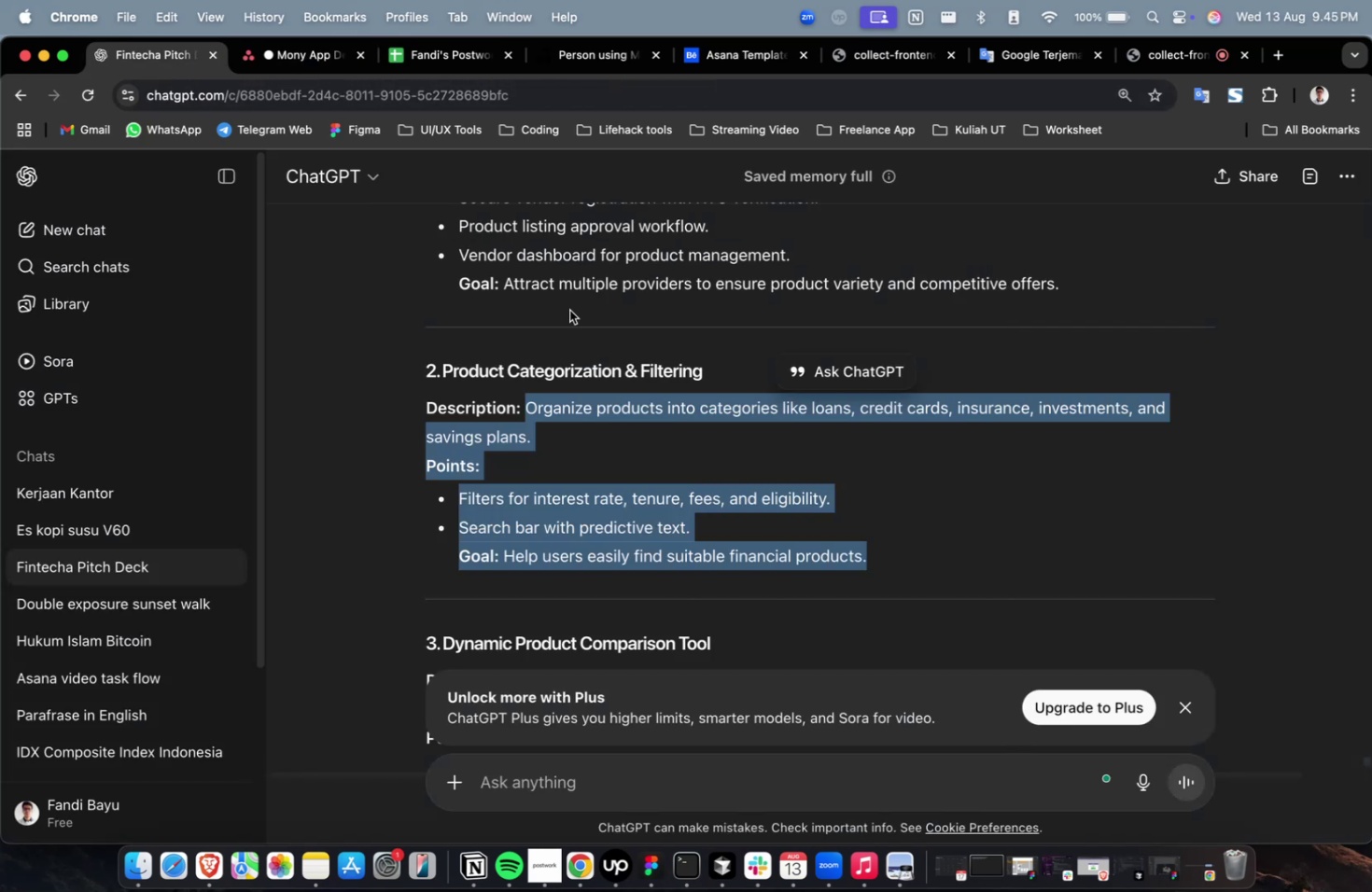 
scroll: coordinate [629, 350], scroll_direction: up, amount: 6.0
 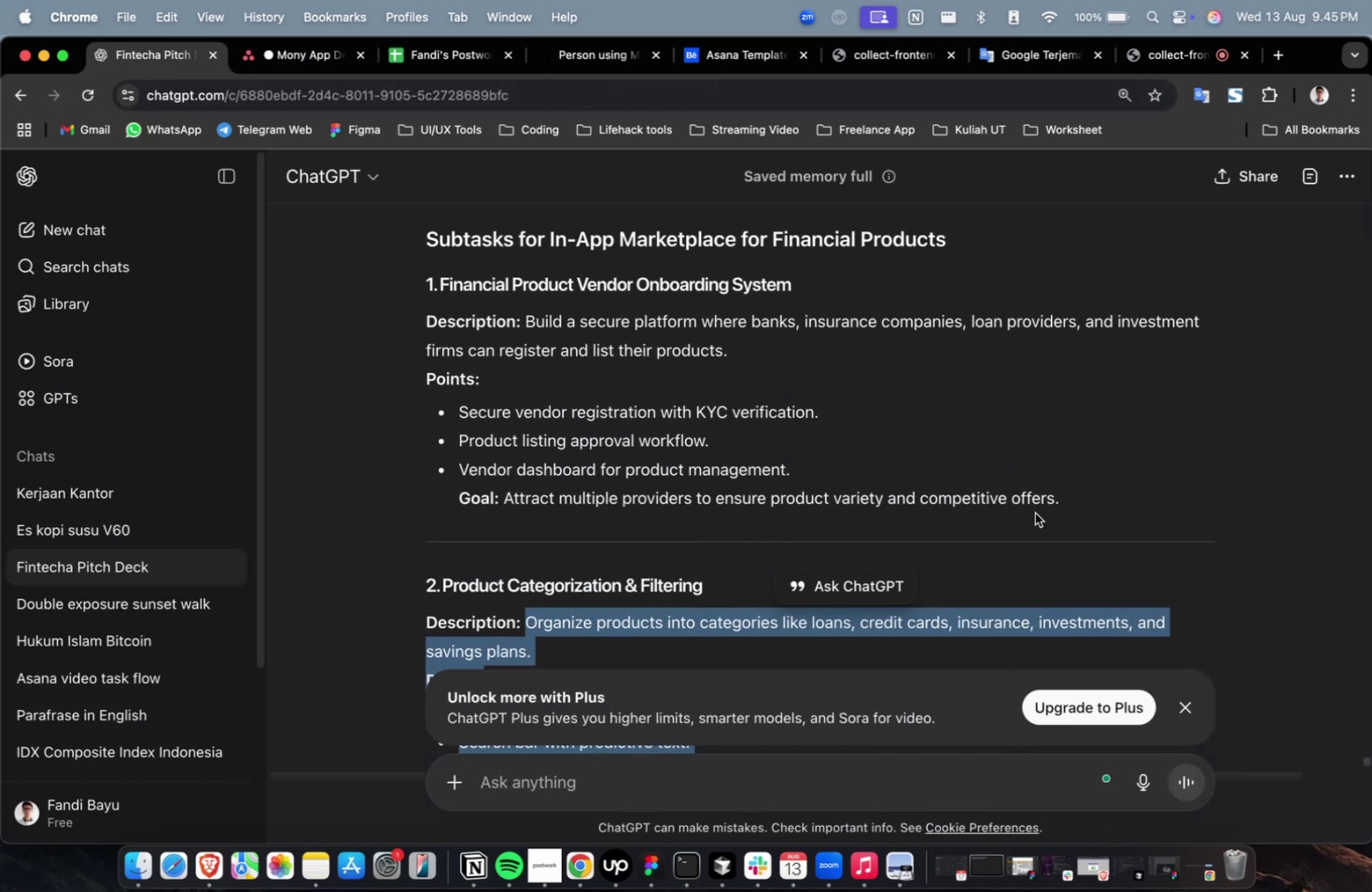 
left_click_drag(start_coordinate=[1075, 495], to_coordinate=[526, 323])
 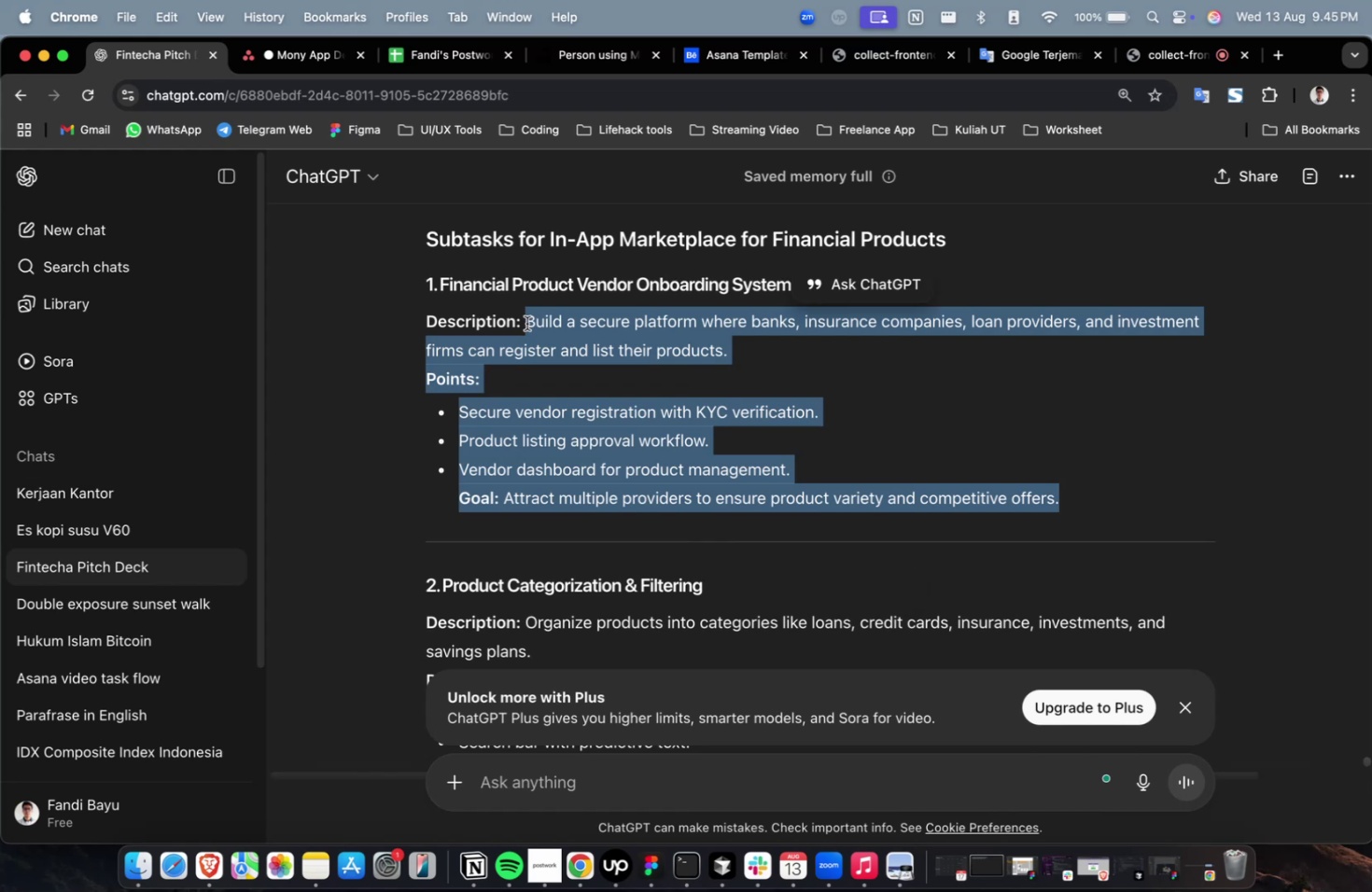 
key(Meta+C)
 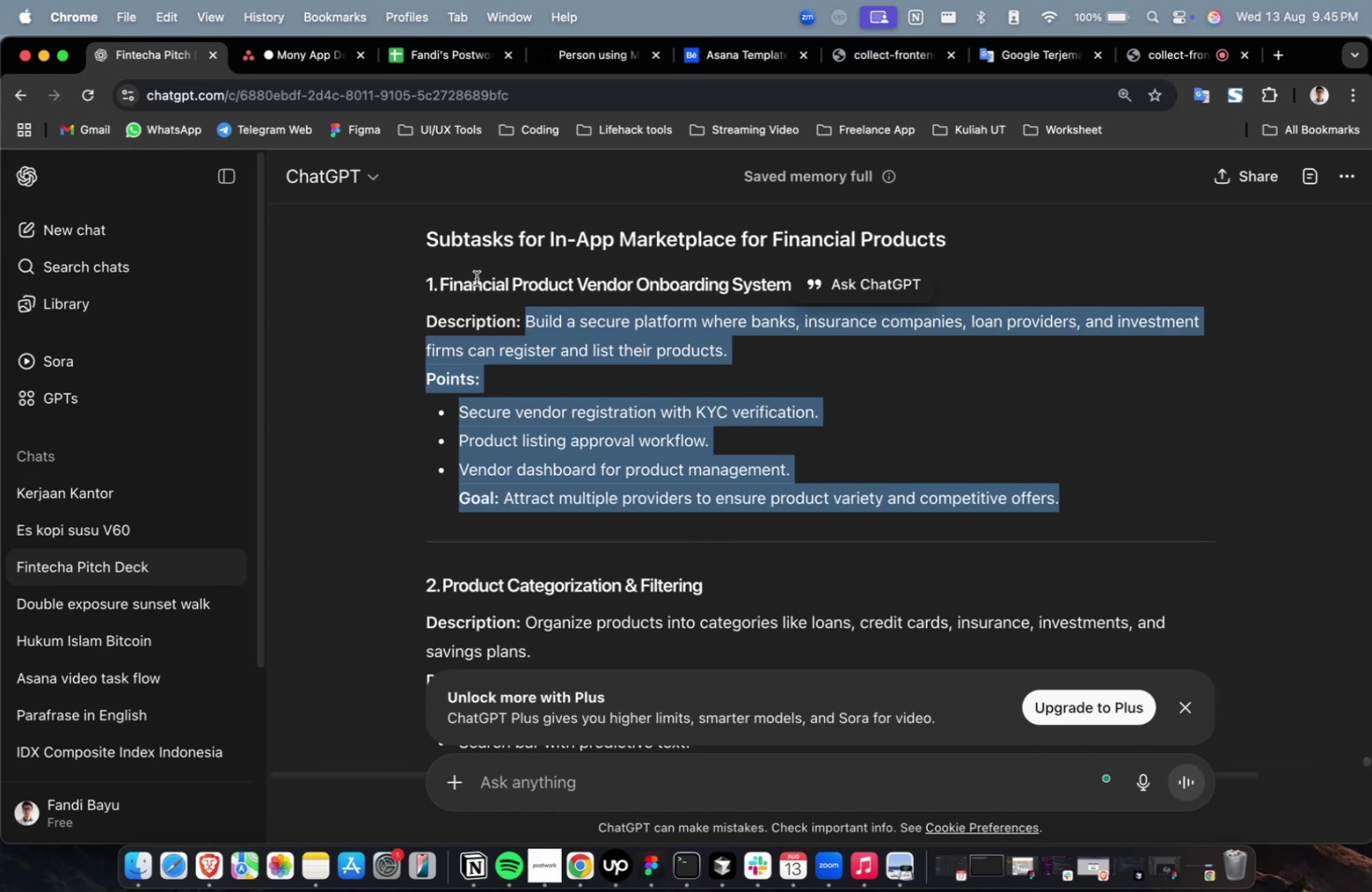 
key(Meta+C)
 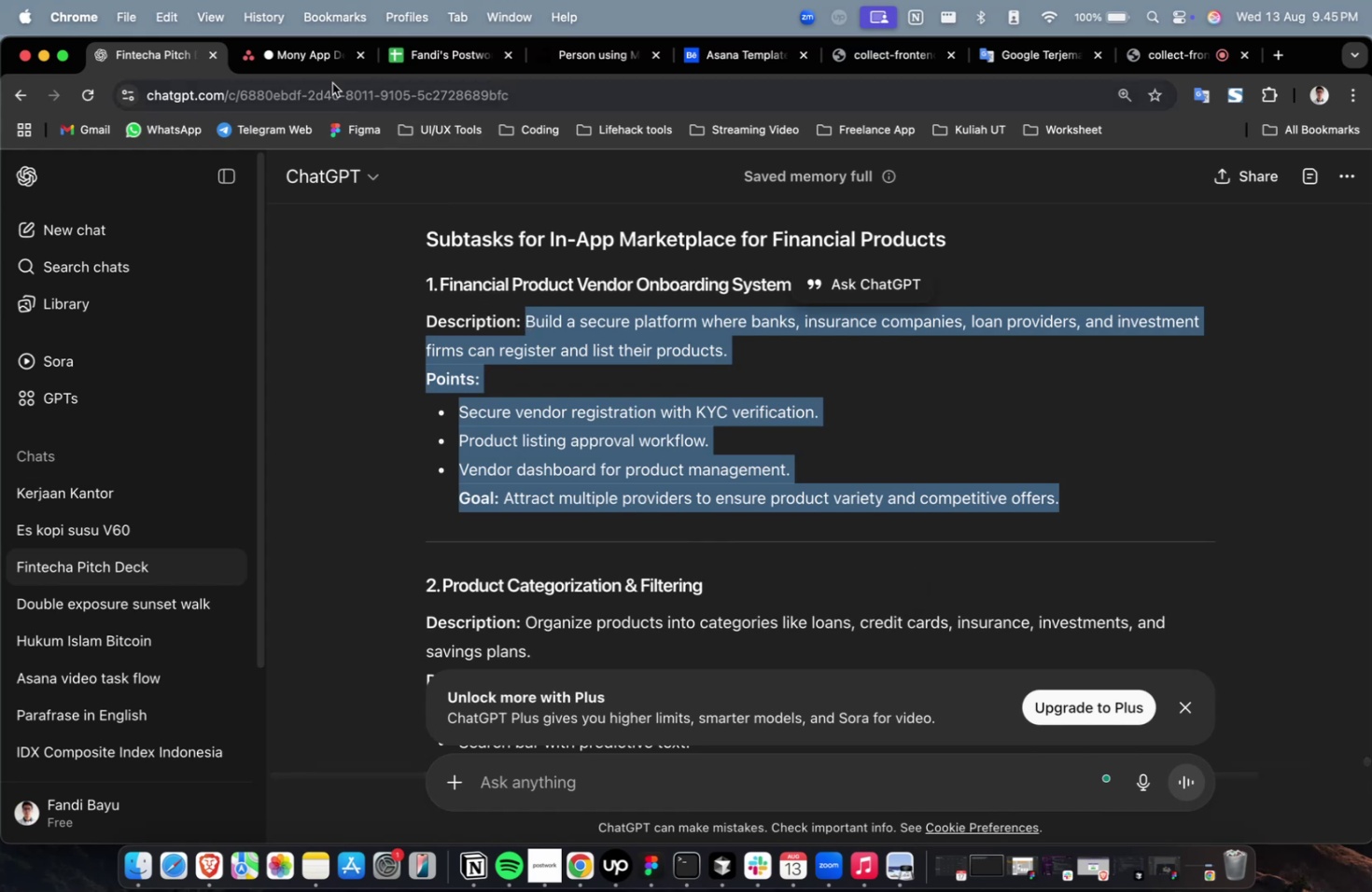 
left_click([299, 68])
 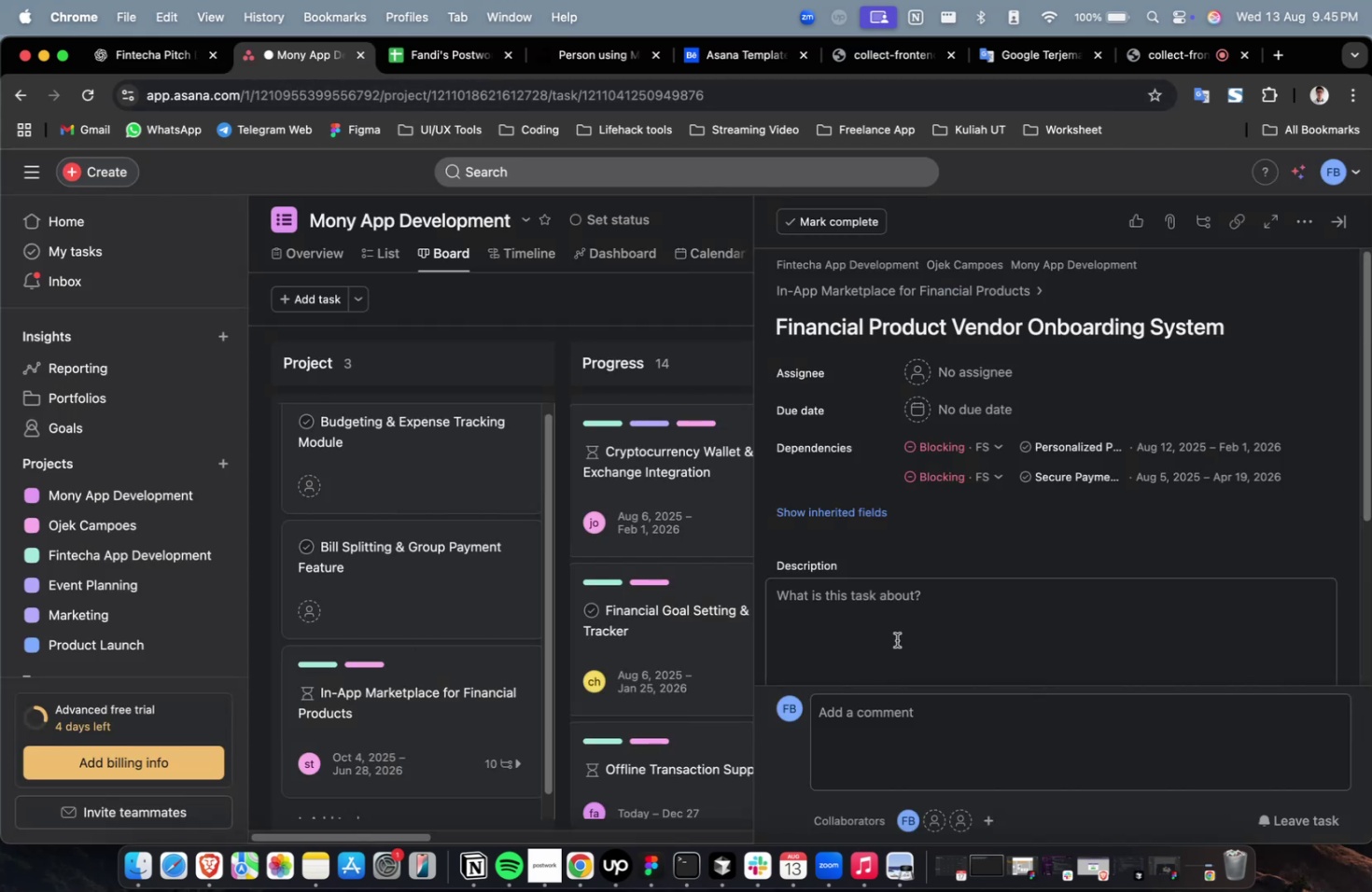 
double_click([907, 626])
 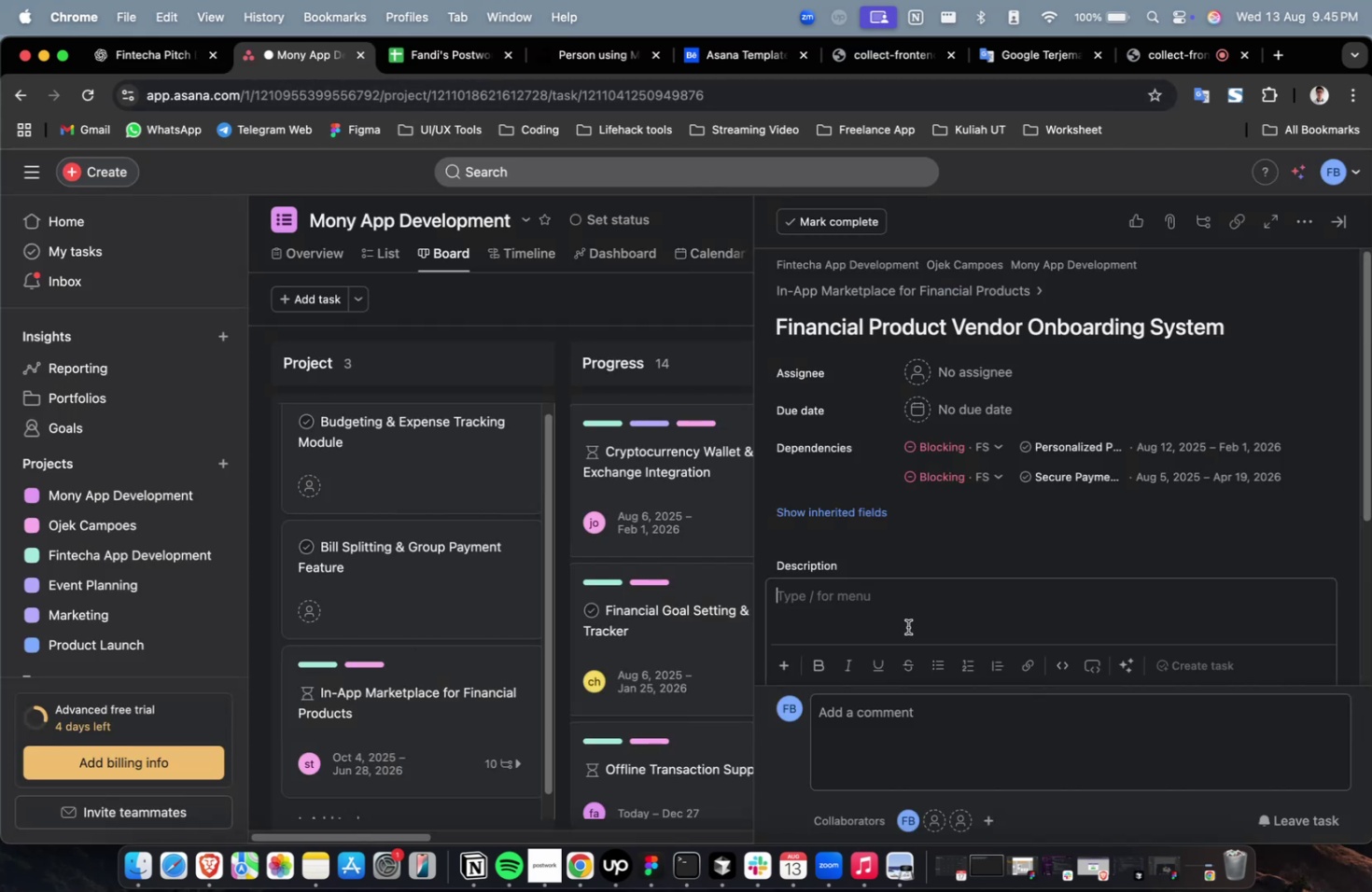 
key(Meta+V)
 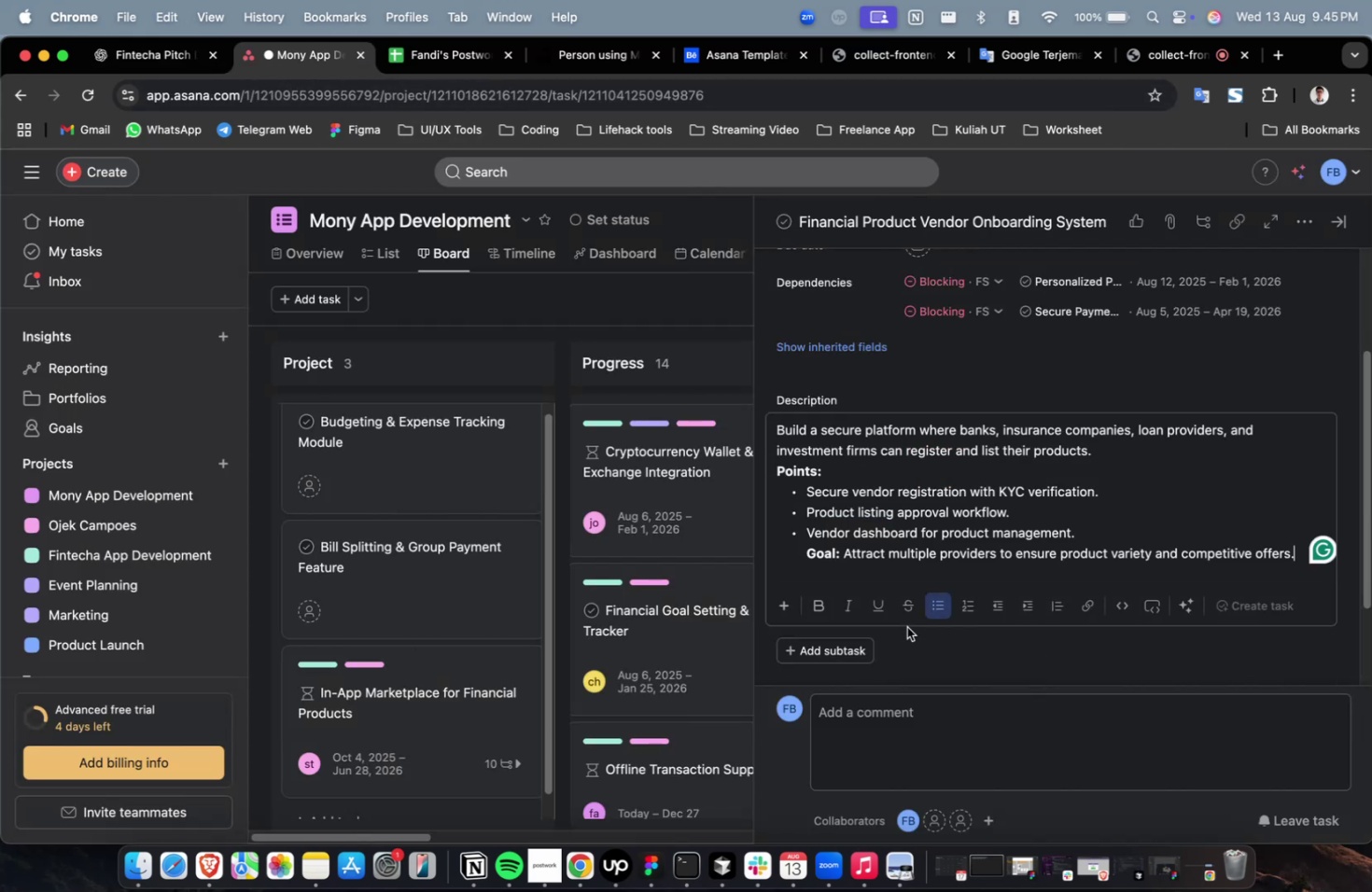 
scroll: coordinate [910, 600], scroll_direction: up, amount: 7.0
 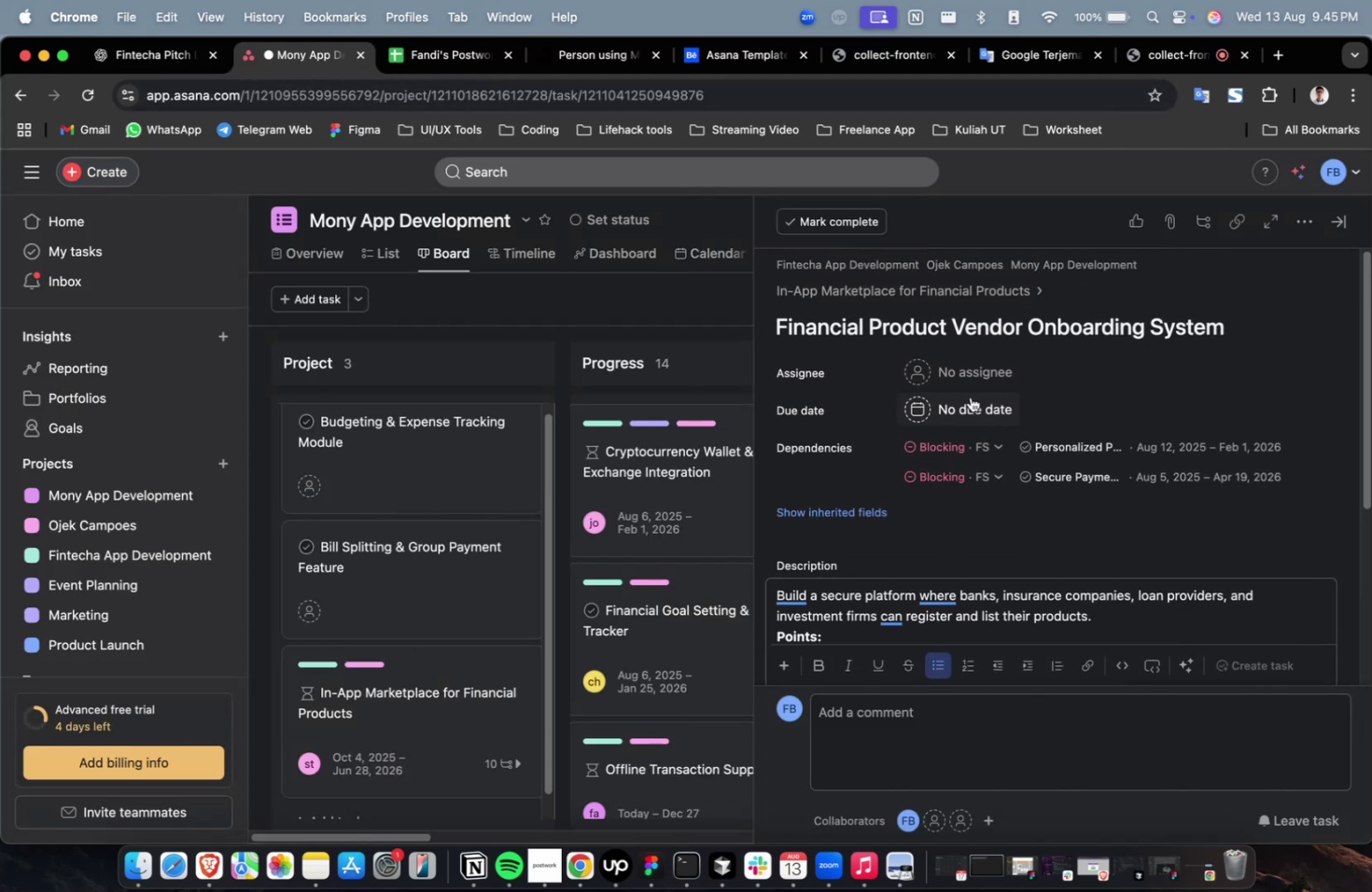 
left_click([964, 383])
 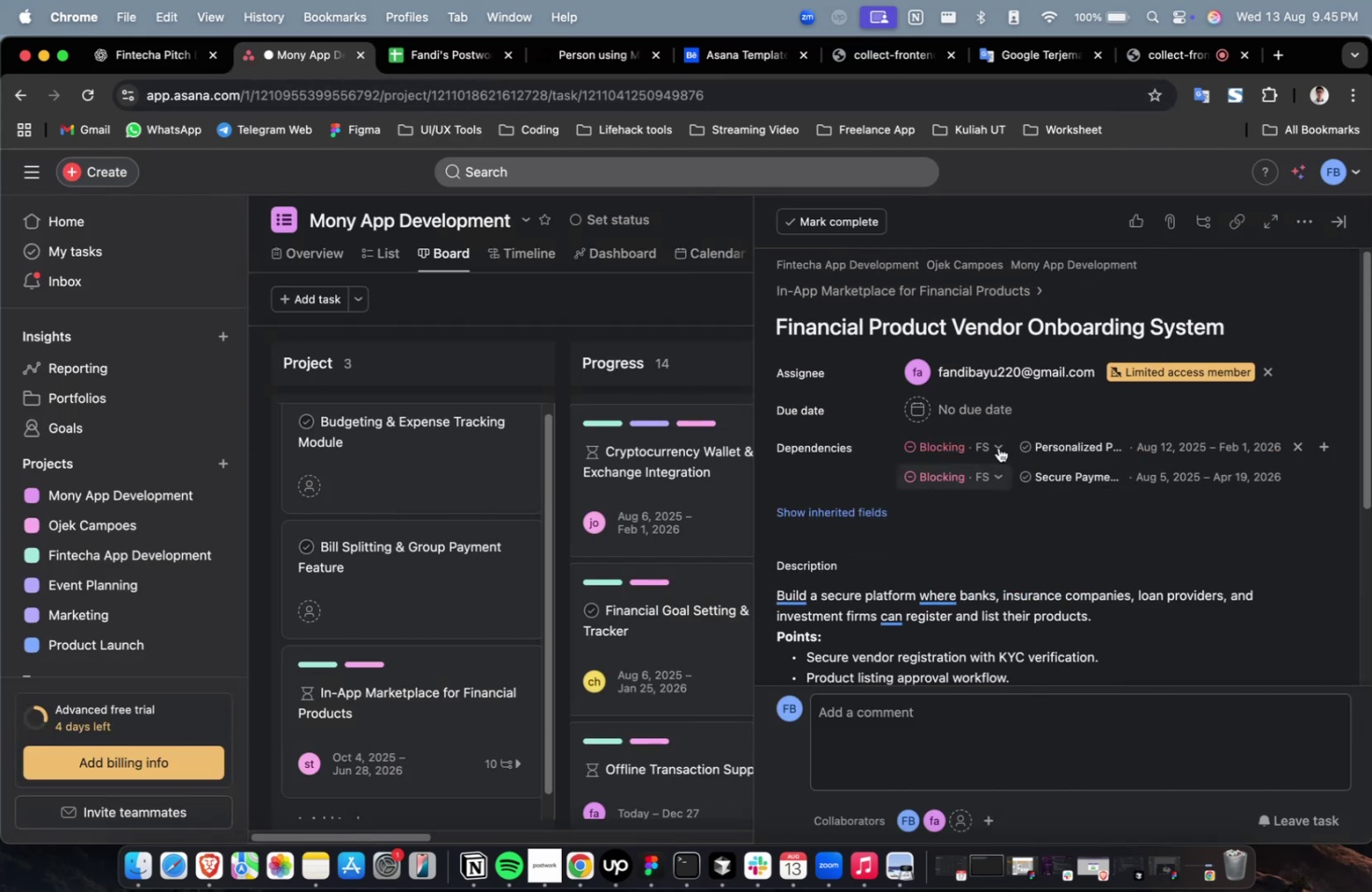 
double_click([967, 369])
 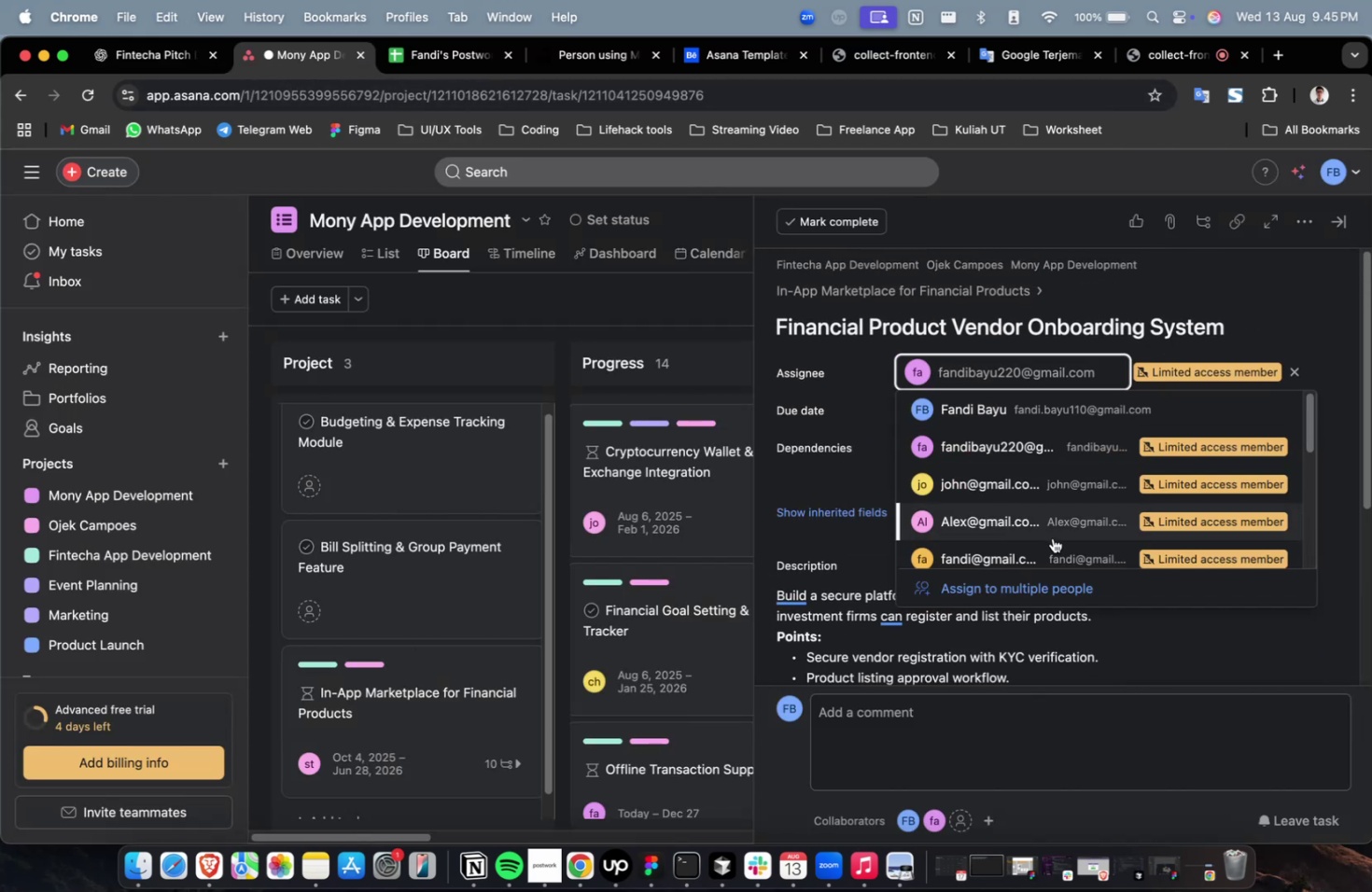 
left_click([1052, 537])
 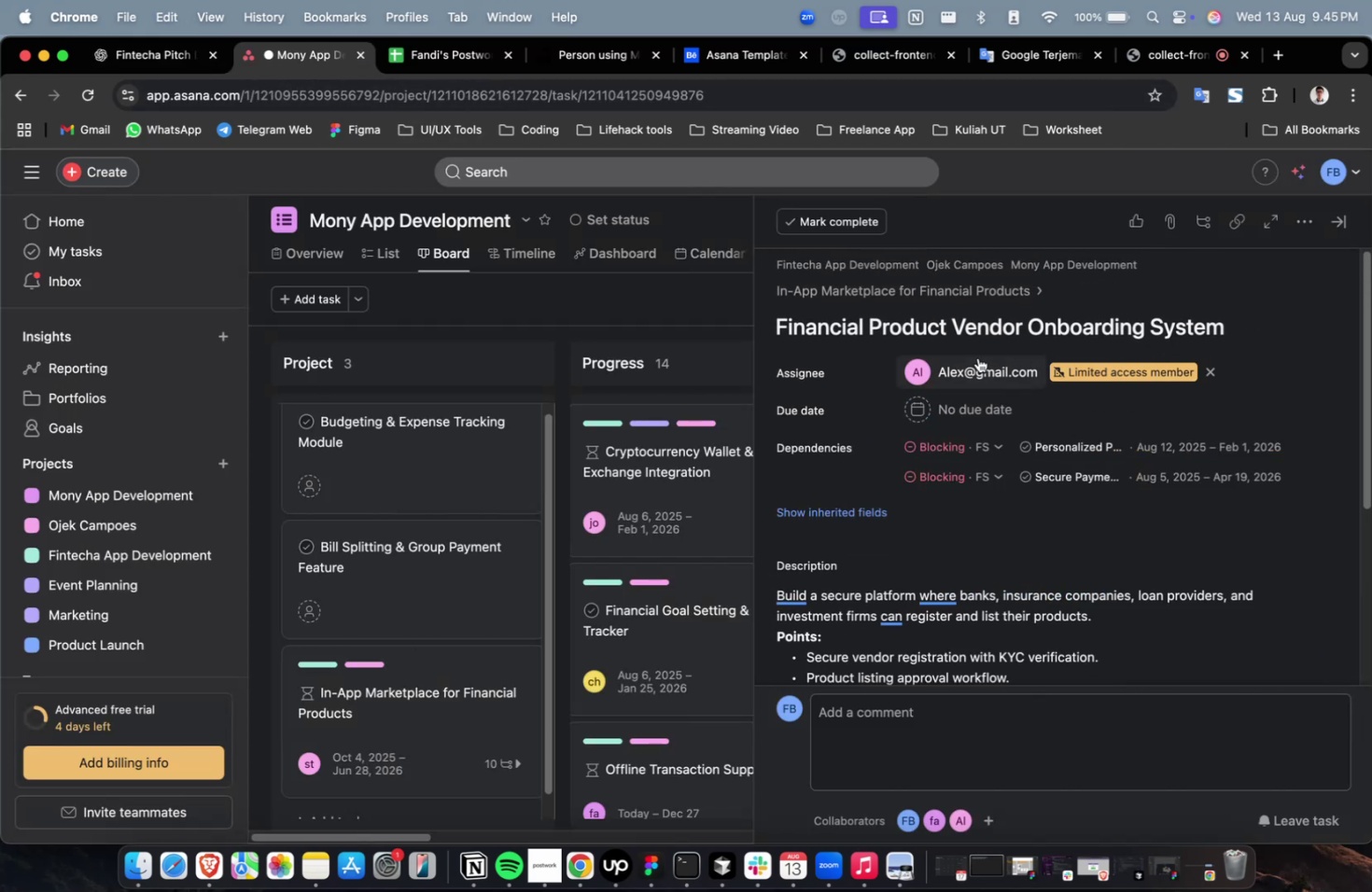 
left_click([976, 356])
 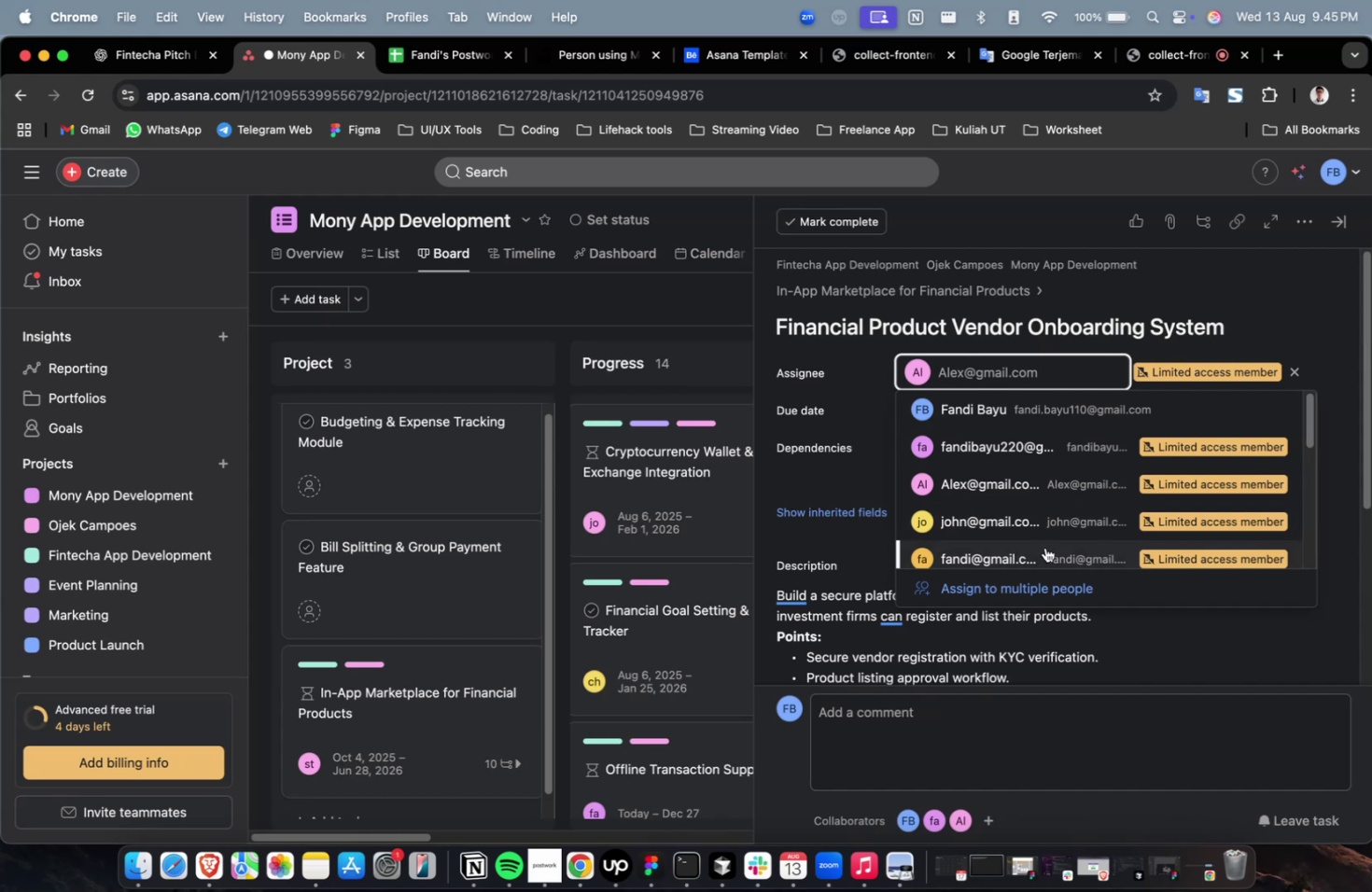 
left_click([1044, 547])
 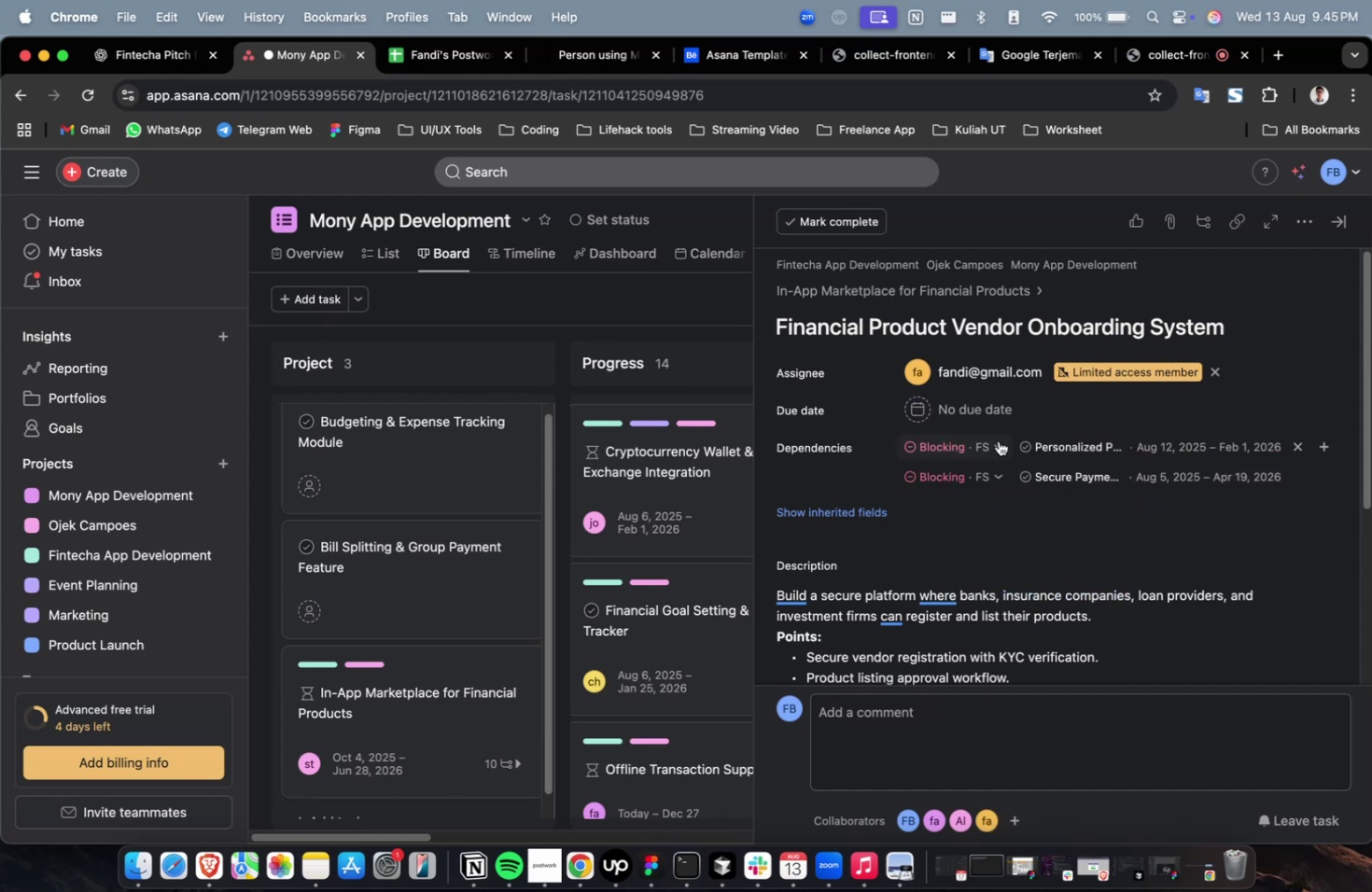 
left_click([981, 421])
 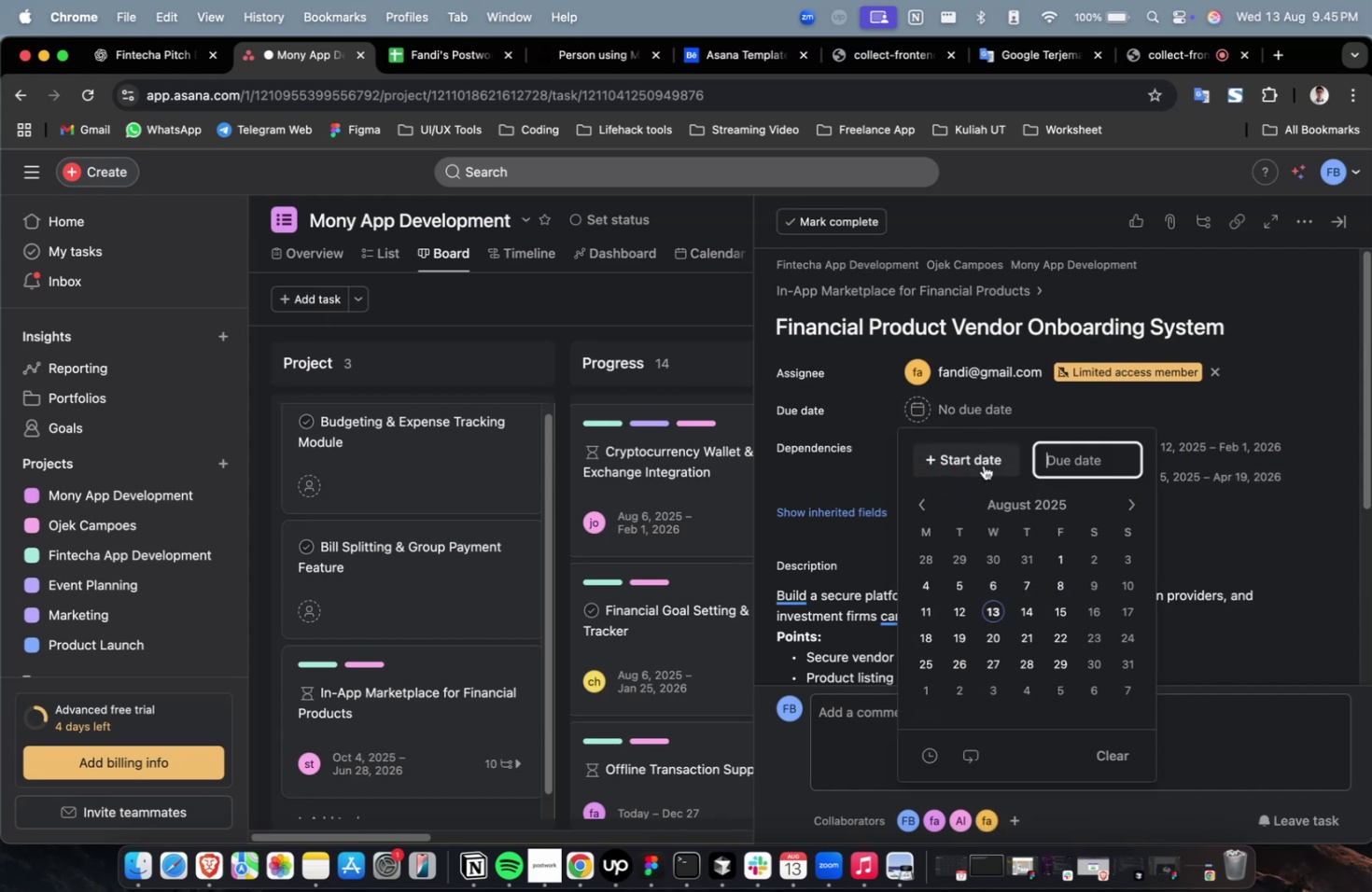 
left_click([983, 467])
 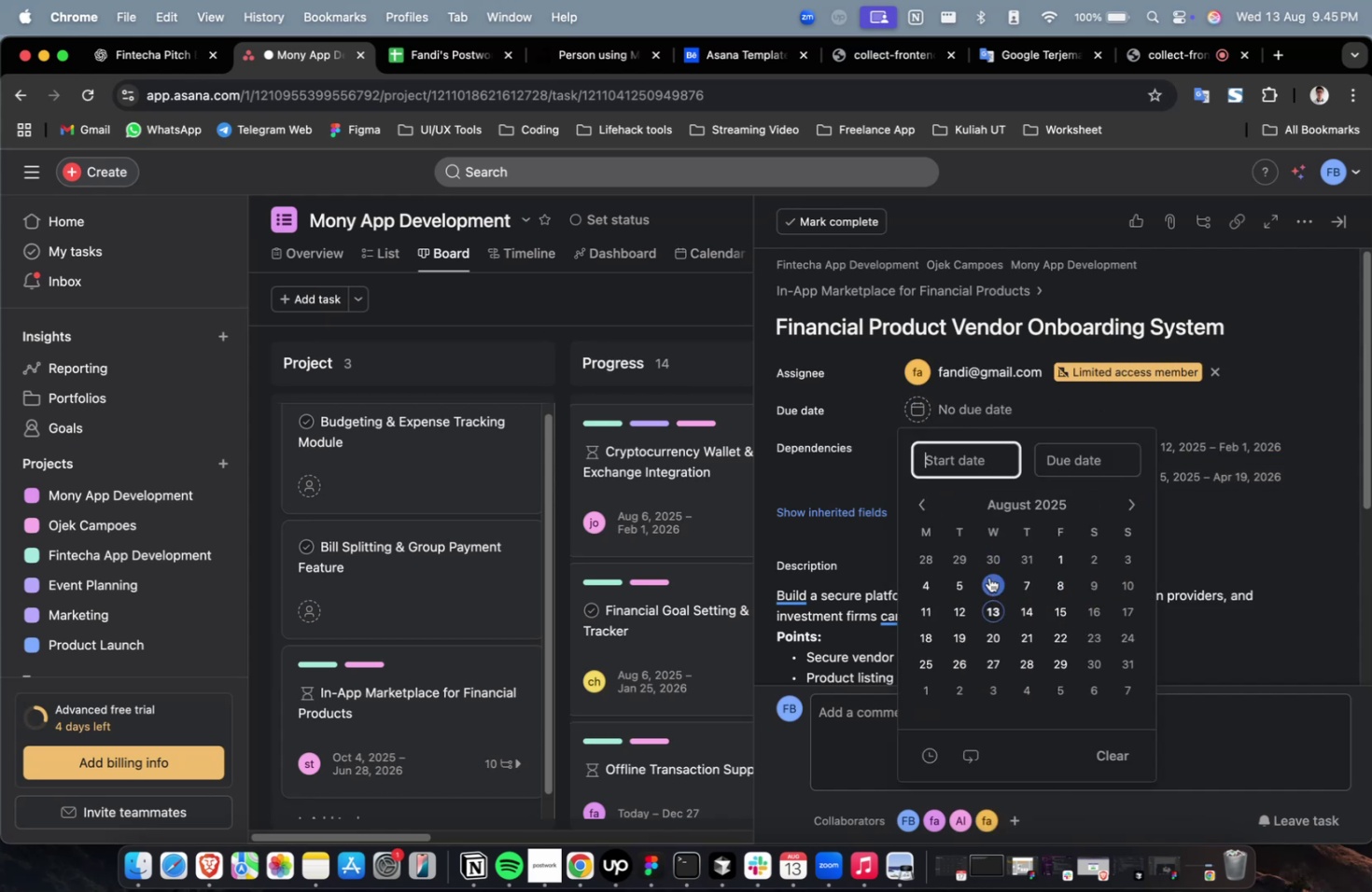 
left_click([991, 588])
 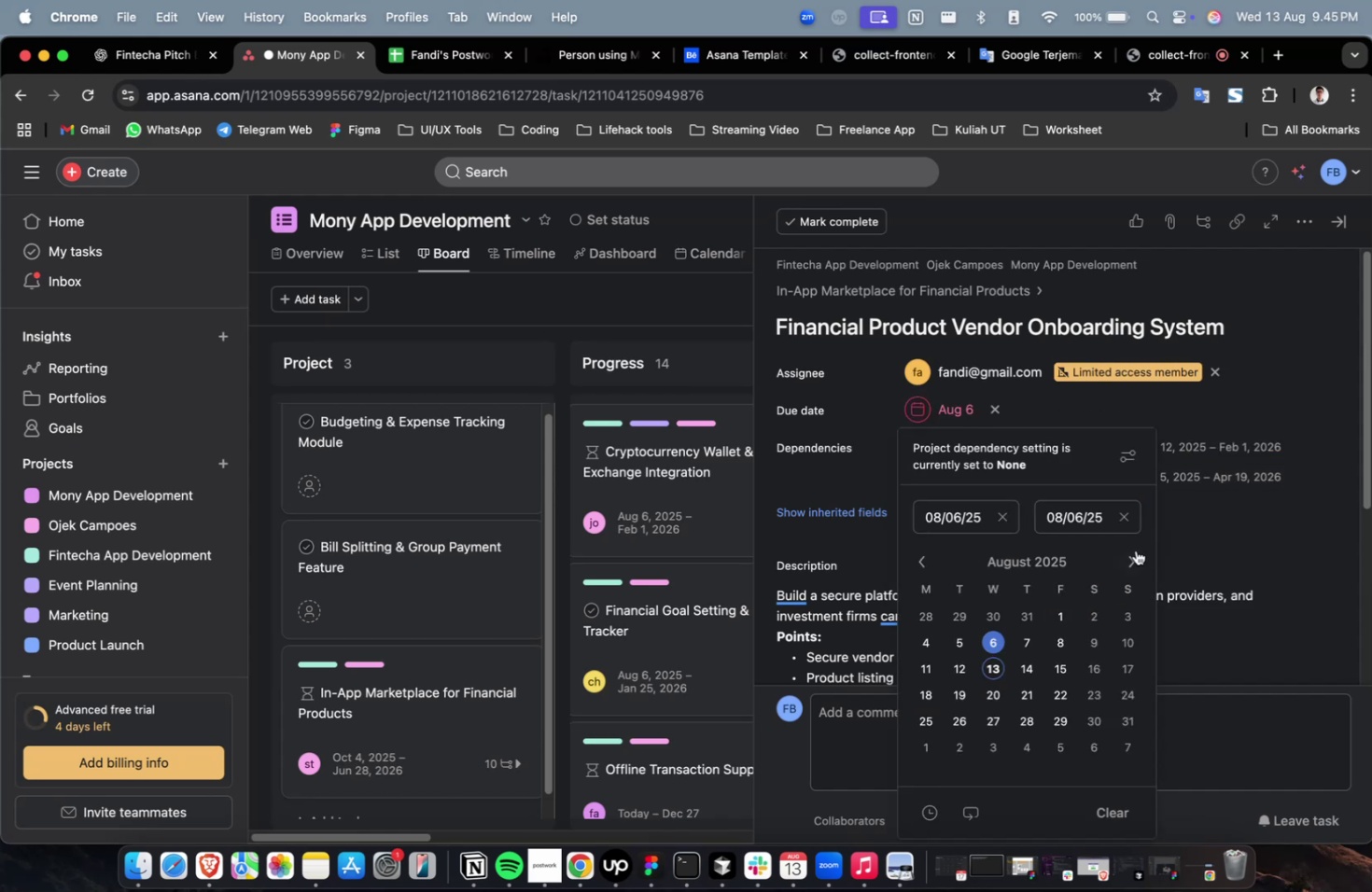 
left_click([1135, 550])
 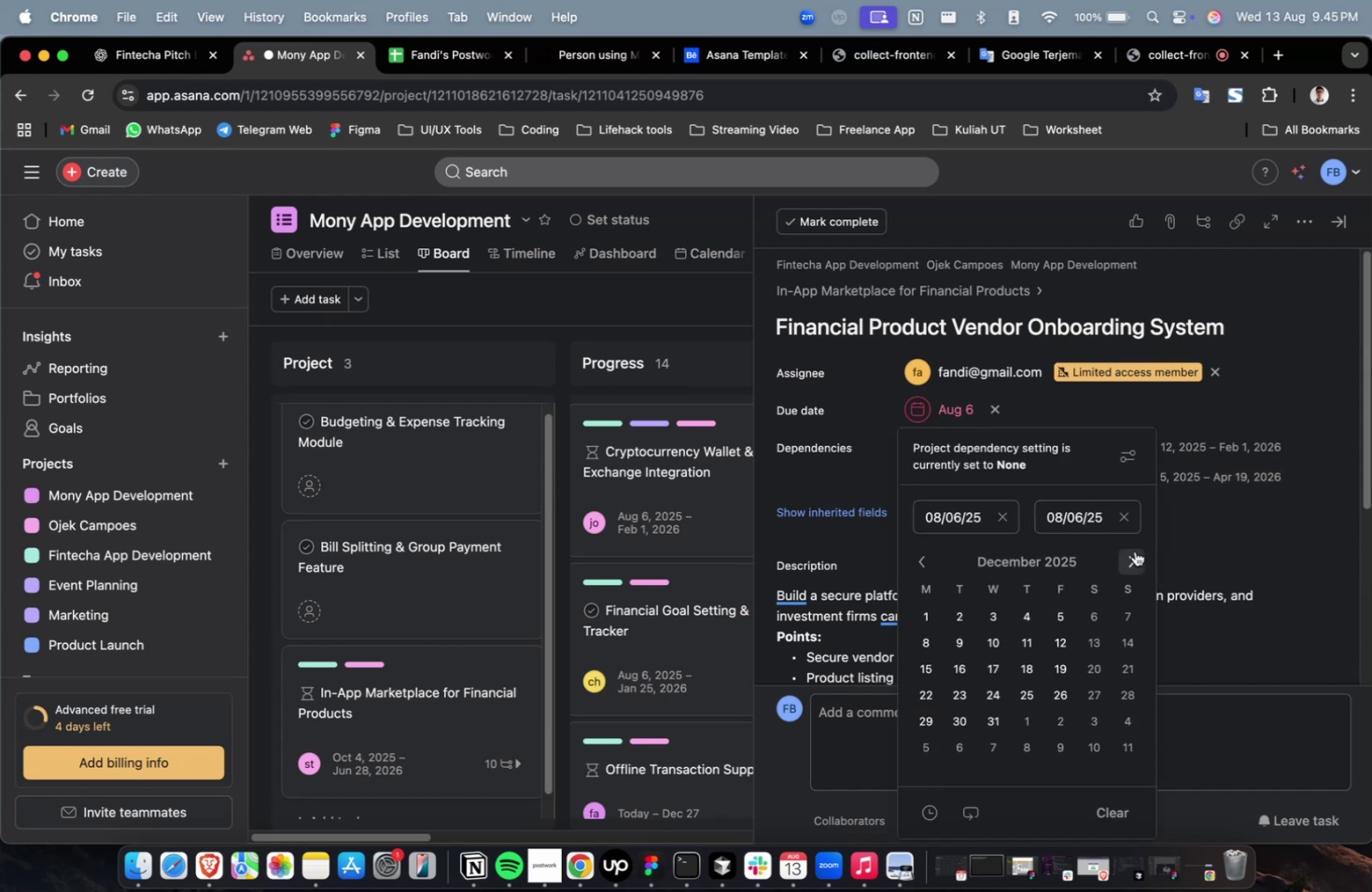 
triple_click([1133, 551])
 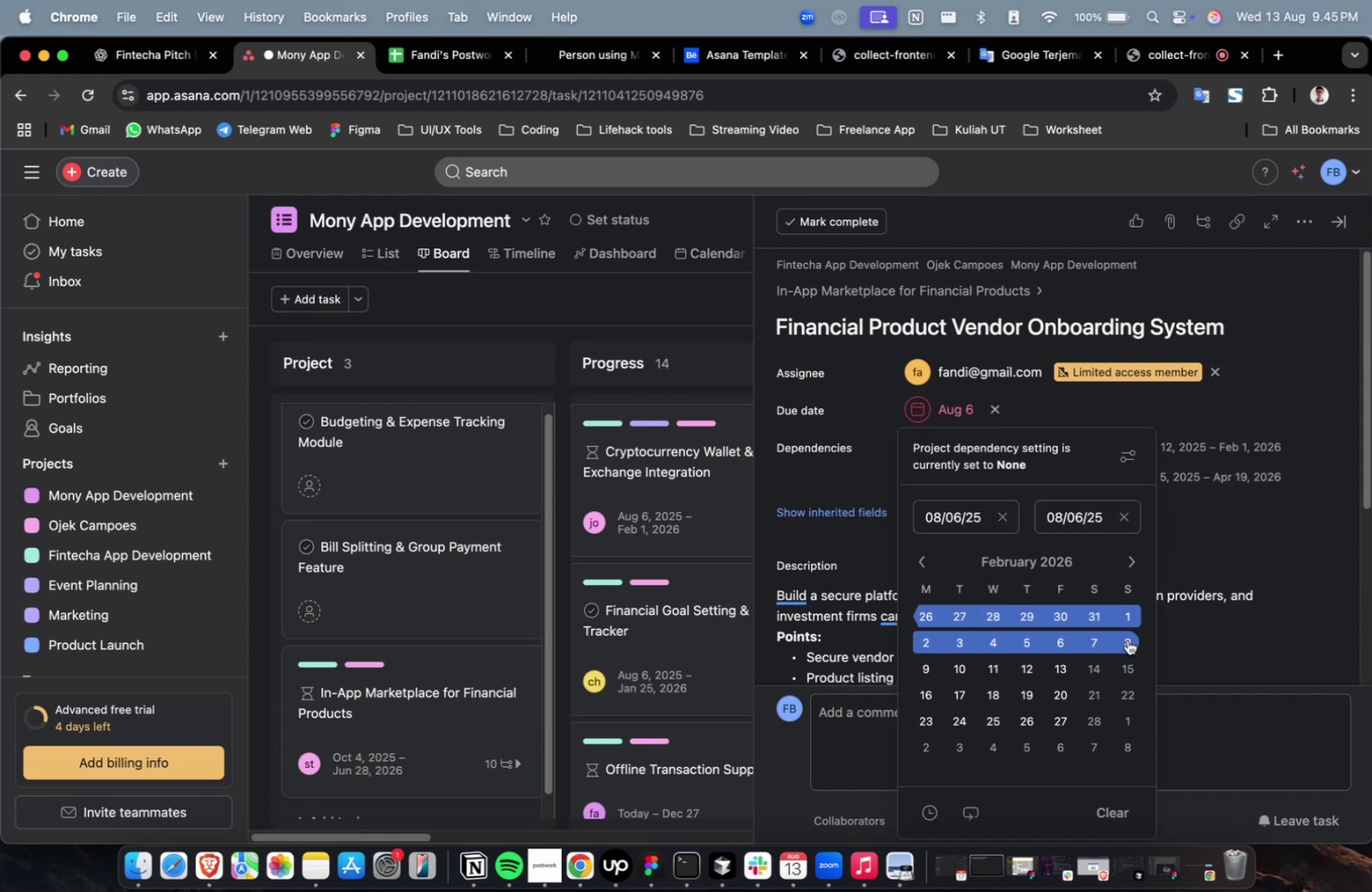 
triple_click([1127, 639])
 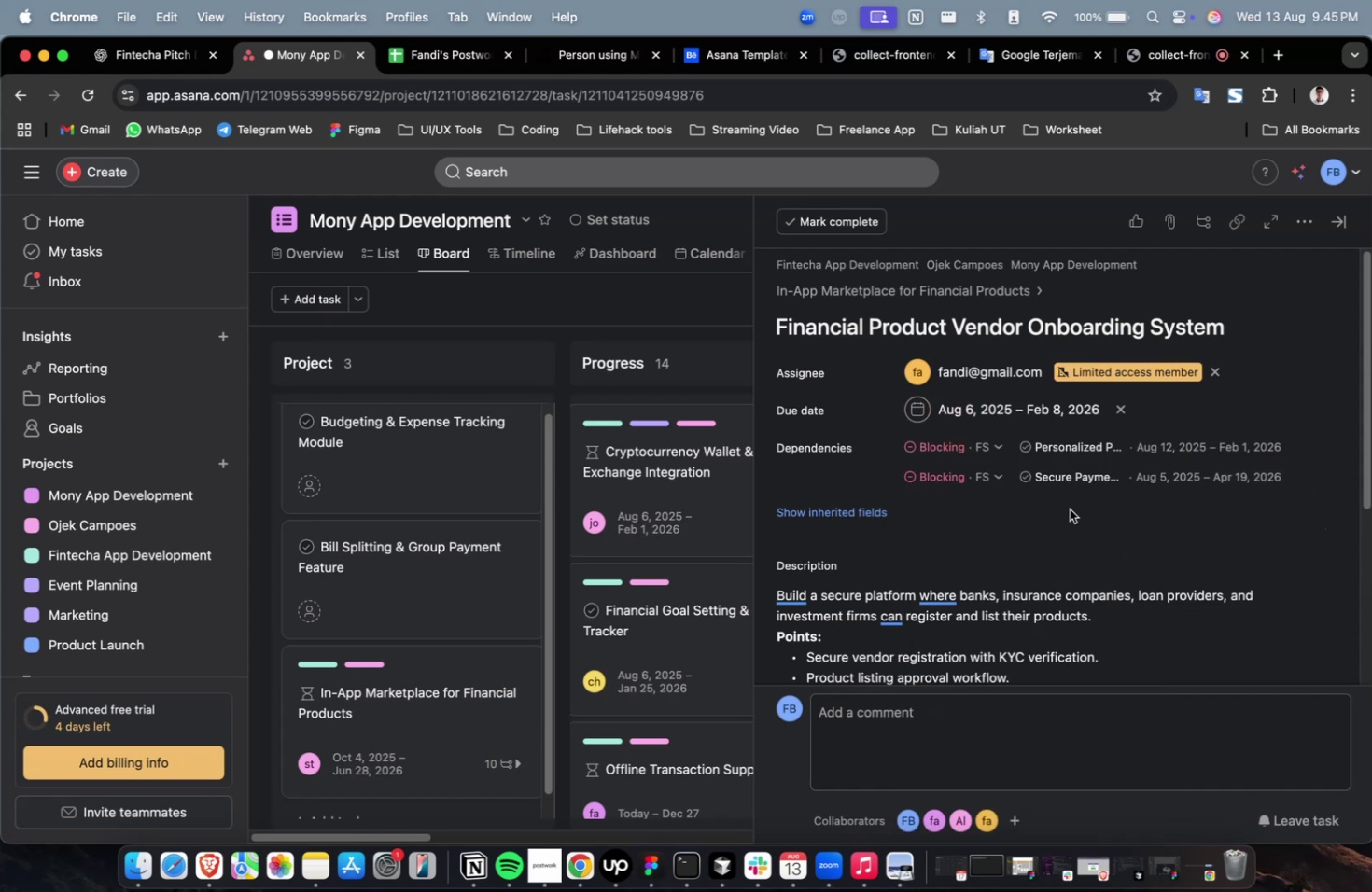 
double_click([875, 520])
 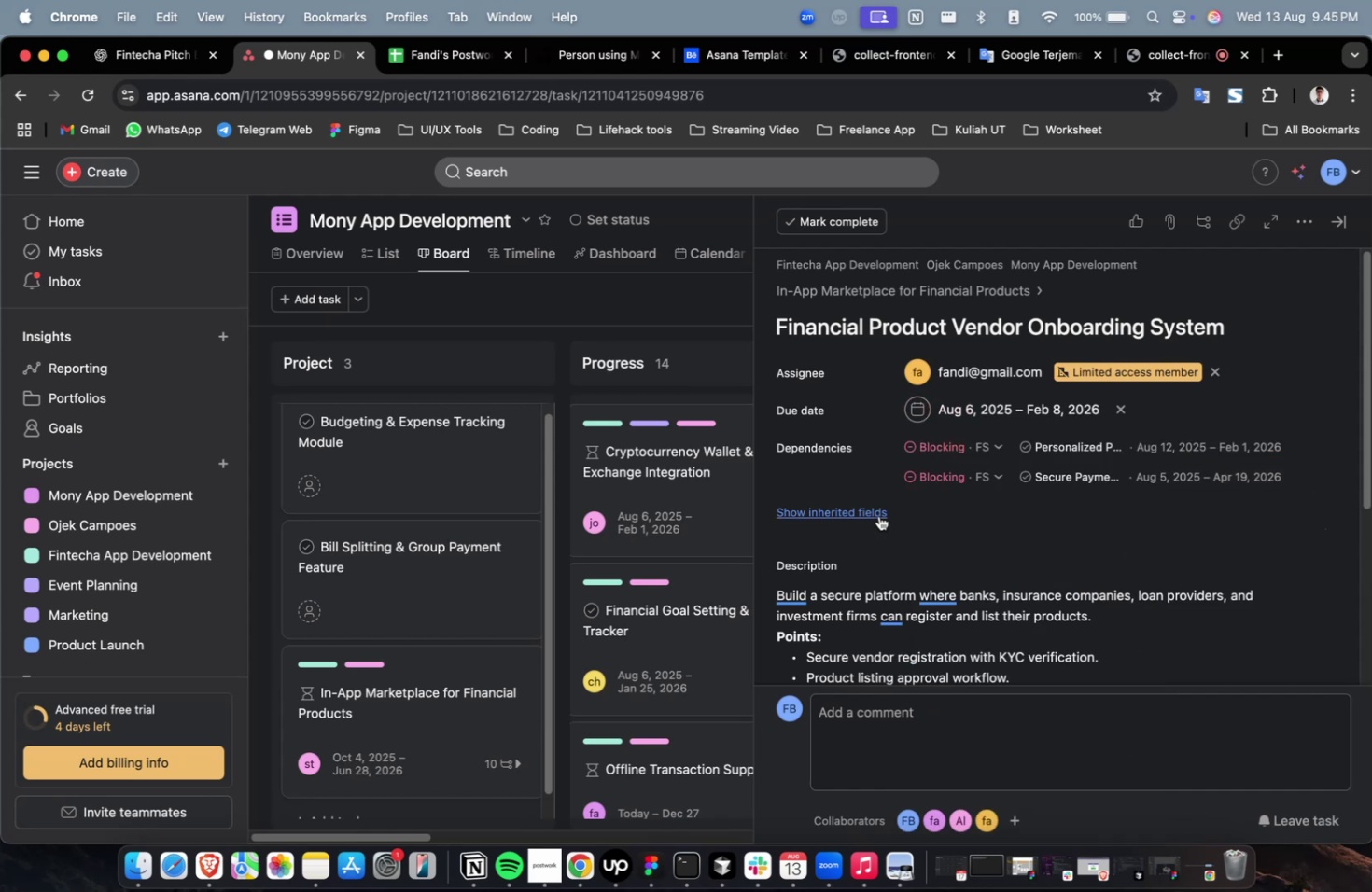 
triple_click([878, 515])
 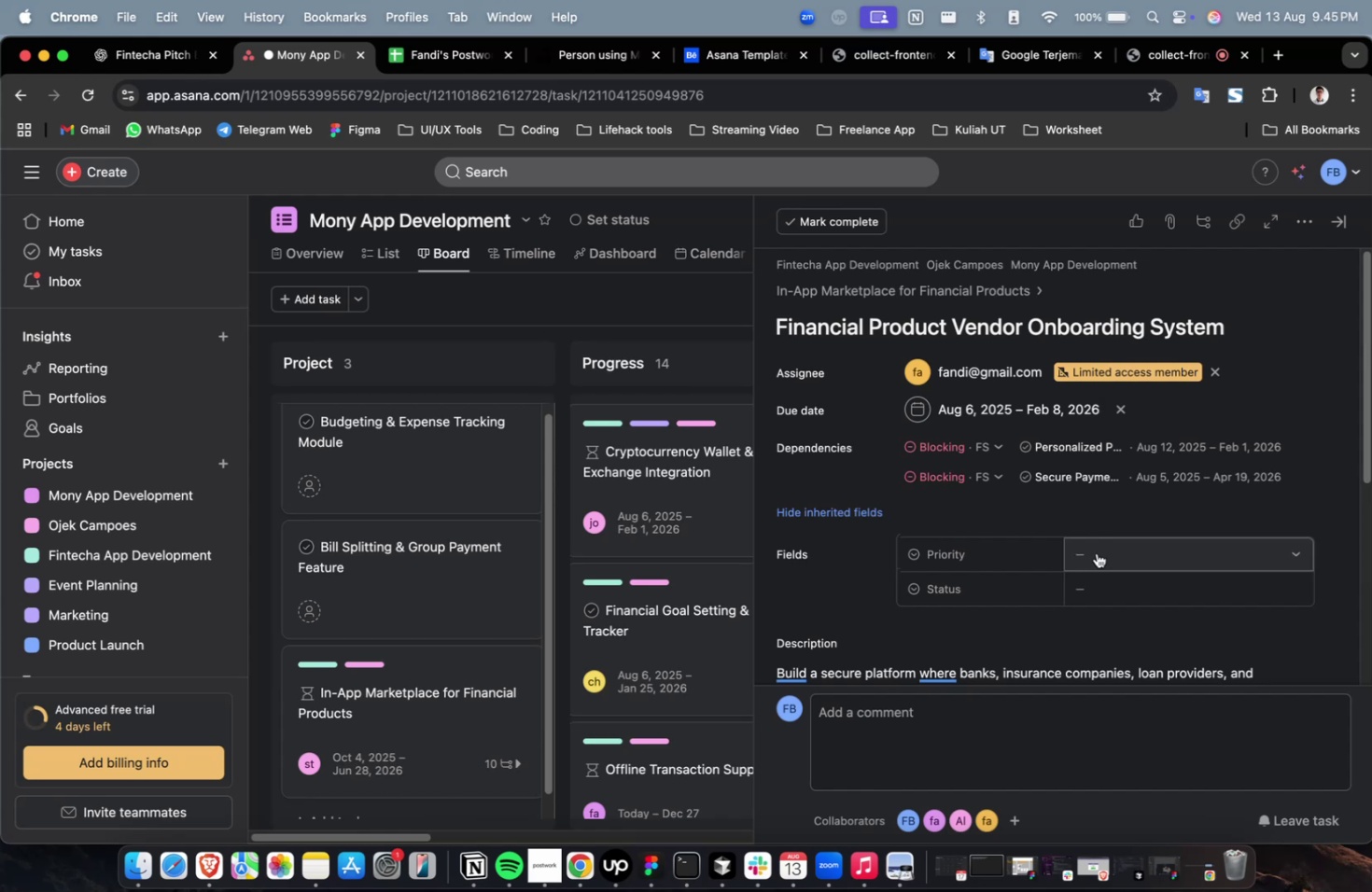 
left_click([1096, 552])
 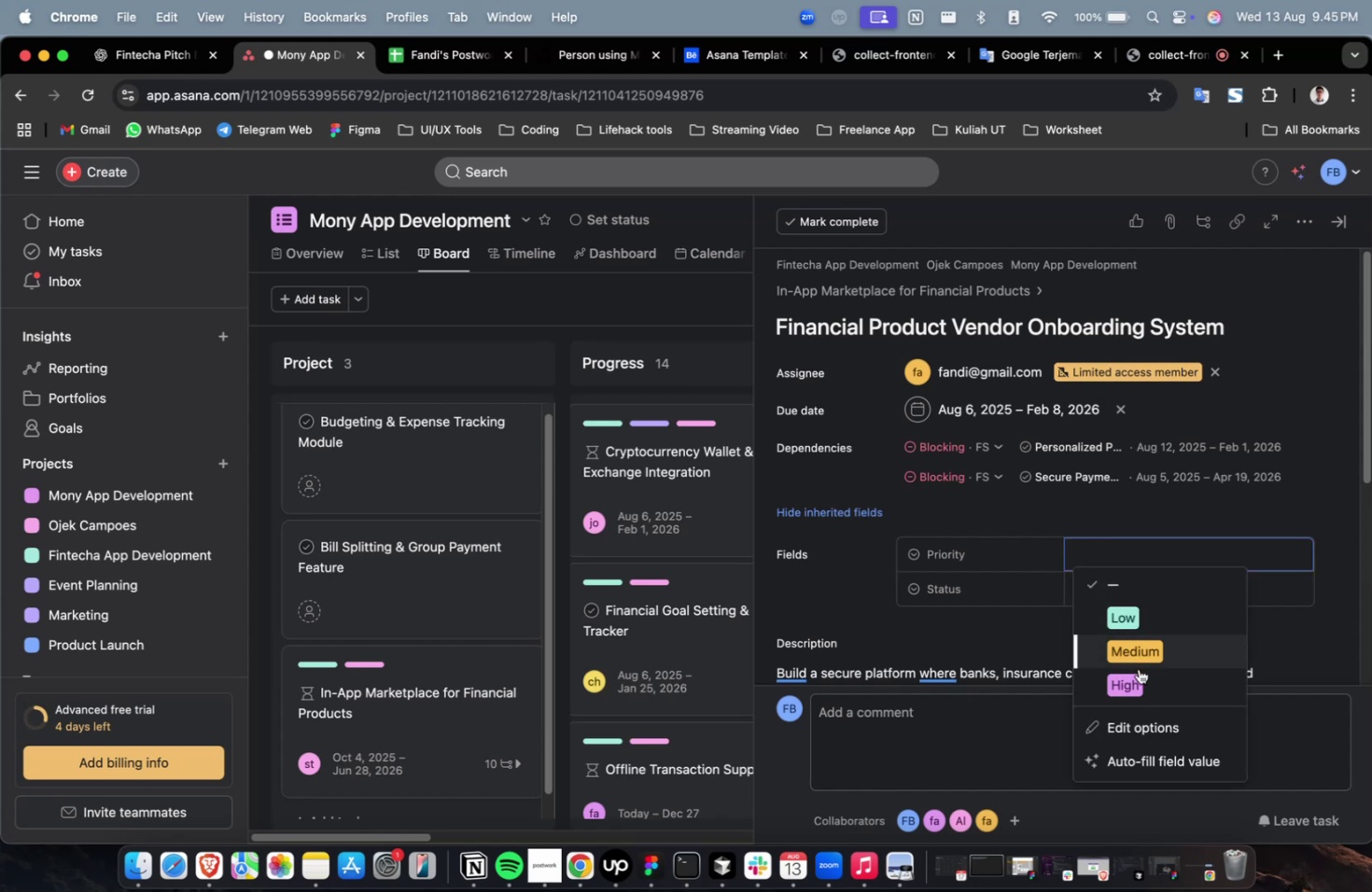 
left_click([1141, 672])
 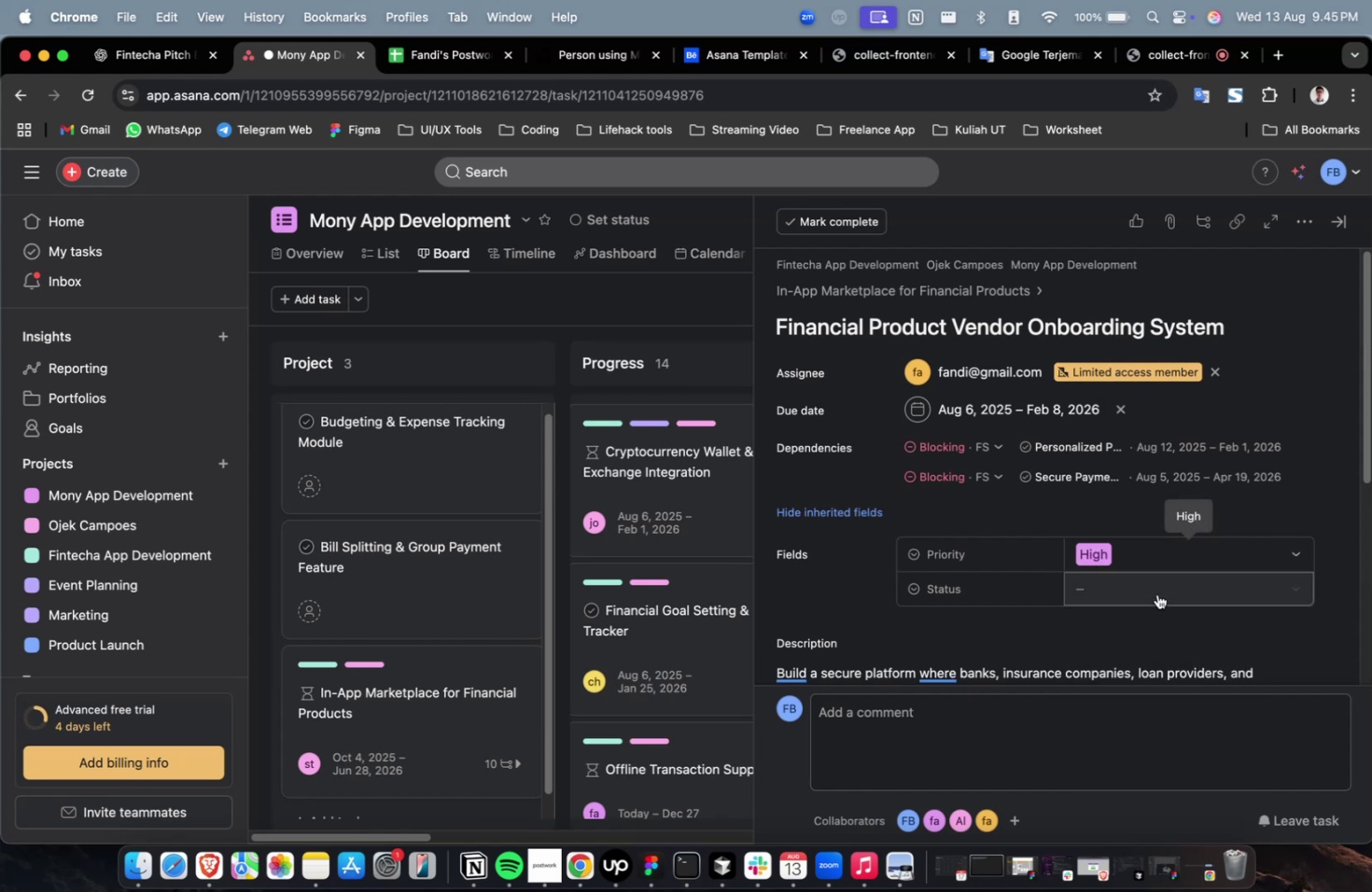 
double_click([1157, 592])
 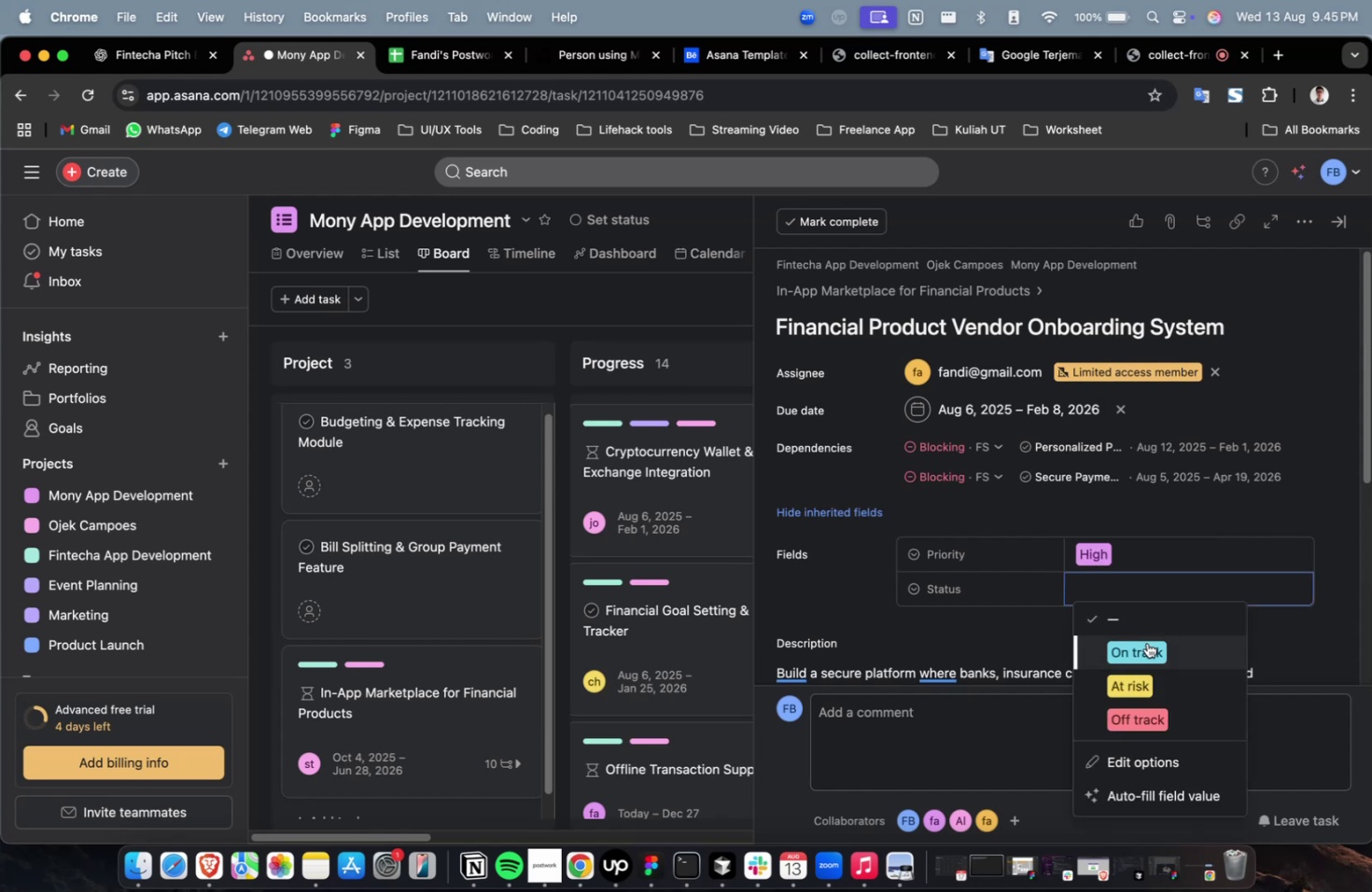 
triple_click([1146, 644])
 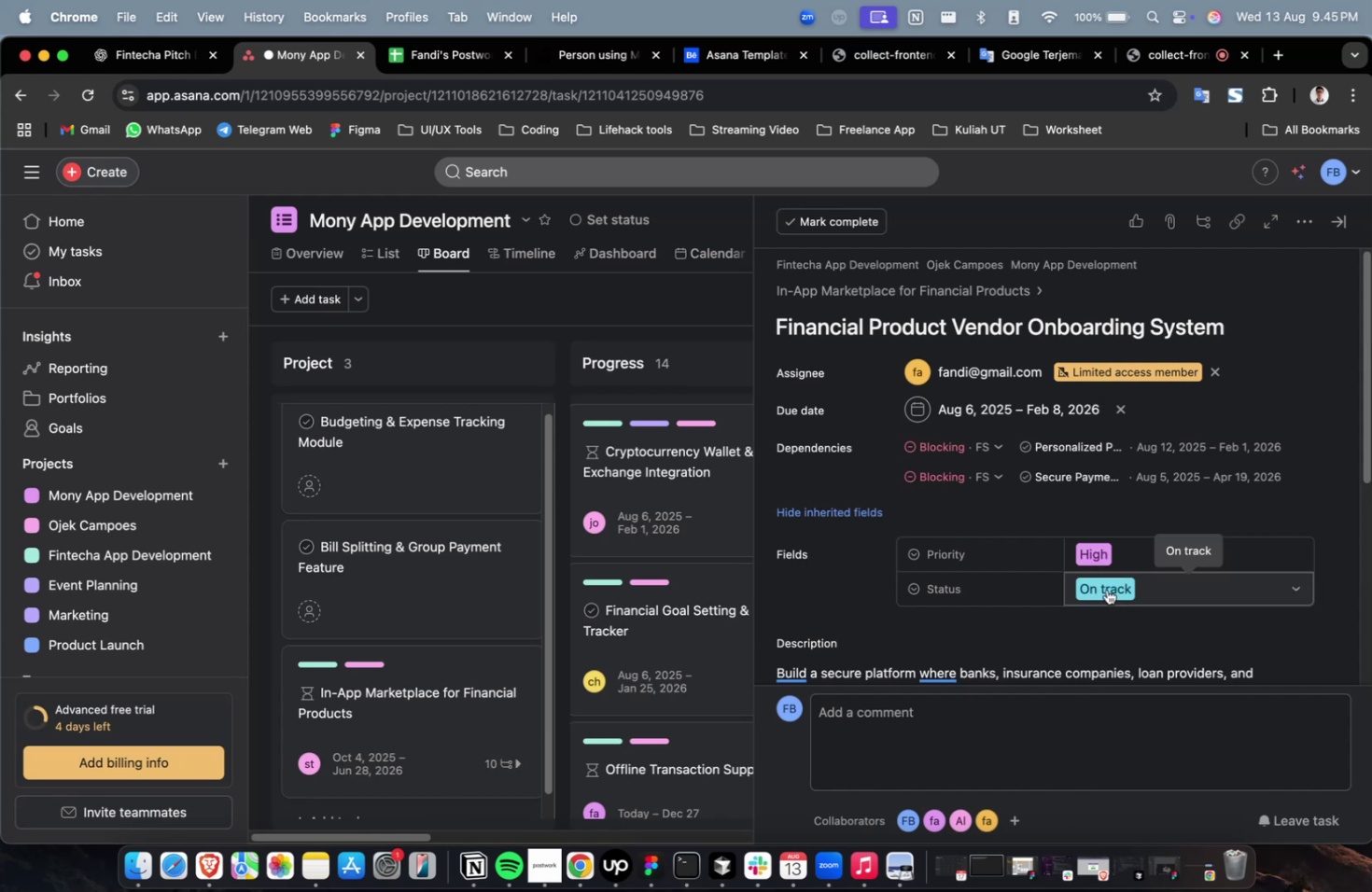 
scroll: coordinate [1106, 587], scroll_direction: down, amount: 37.0
 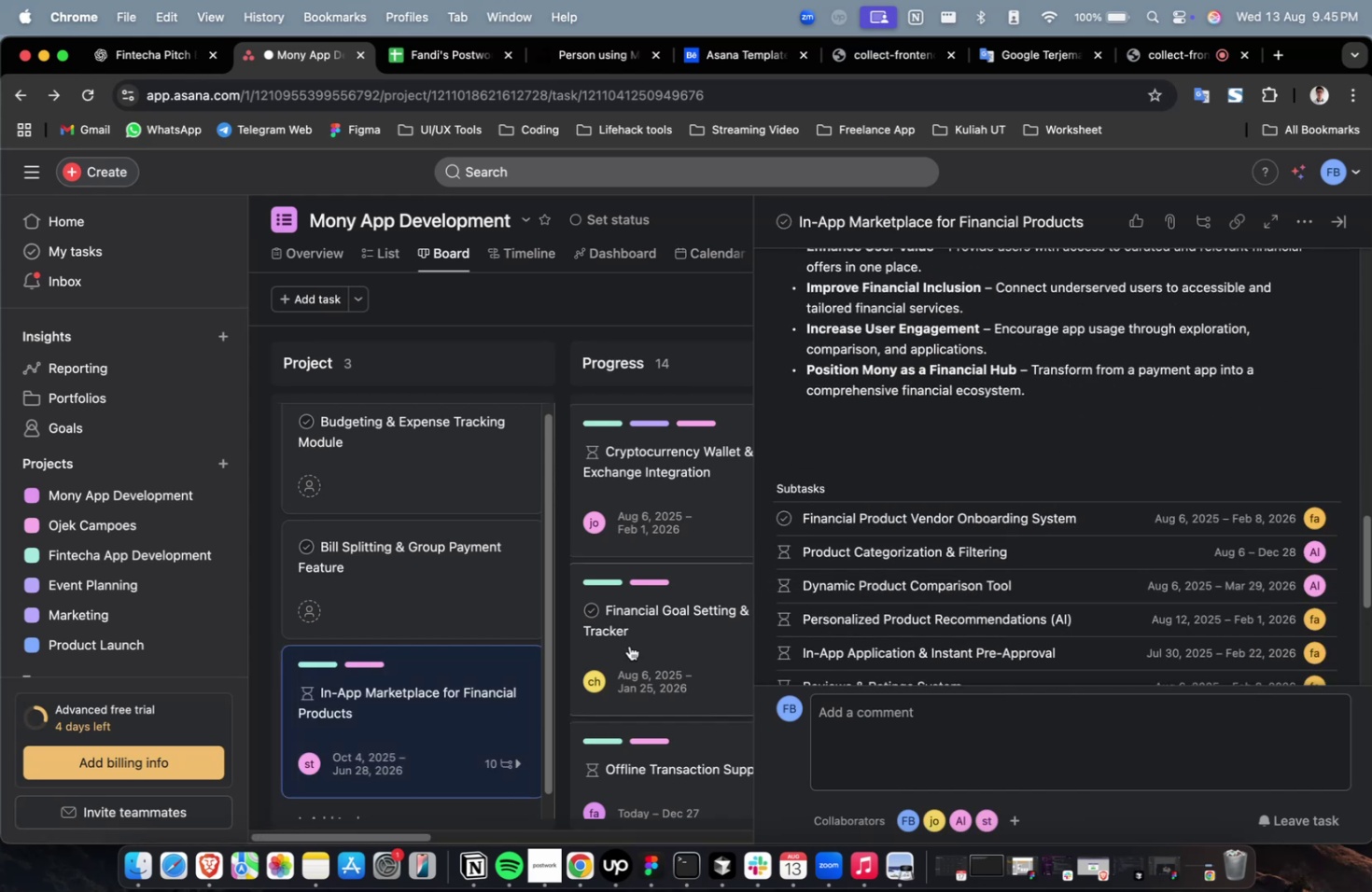 
left_click_drag(start_coordinate=[402, 697], to_coordinate=[470, 437])
 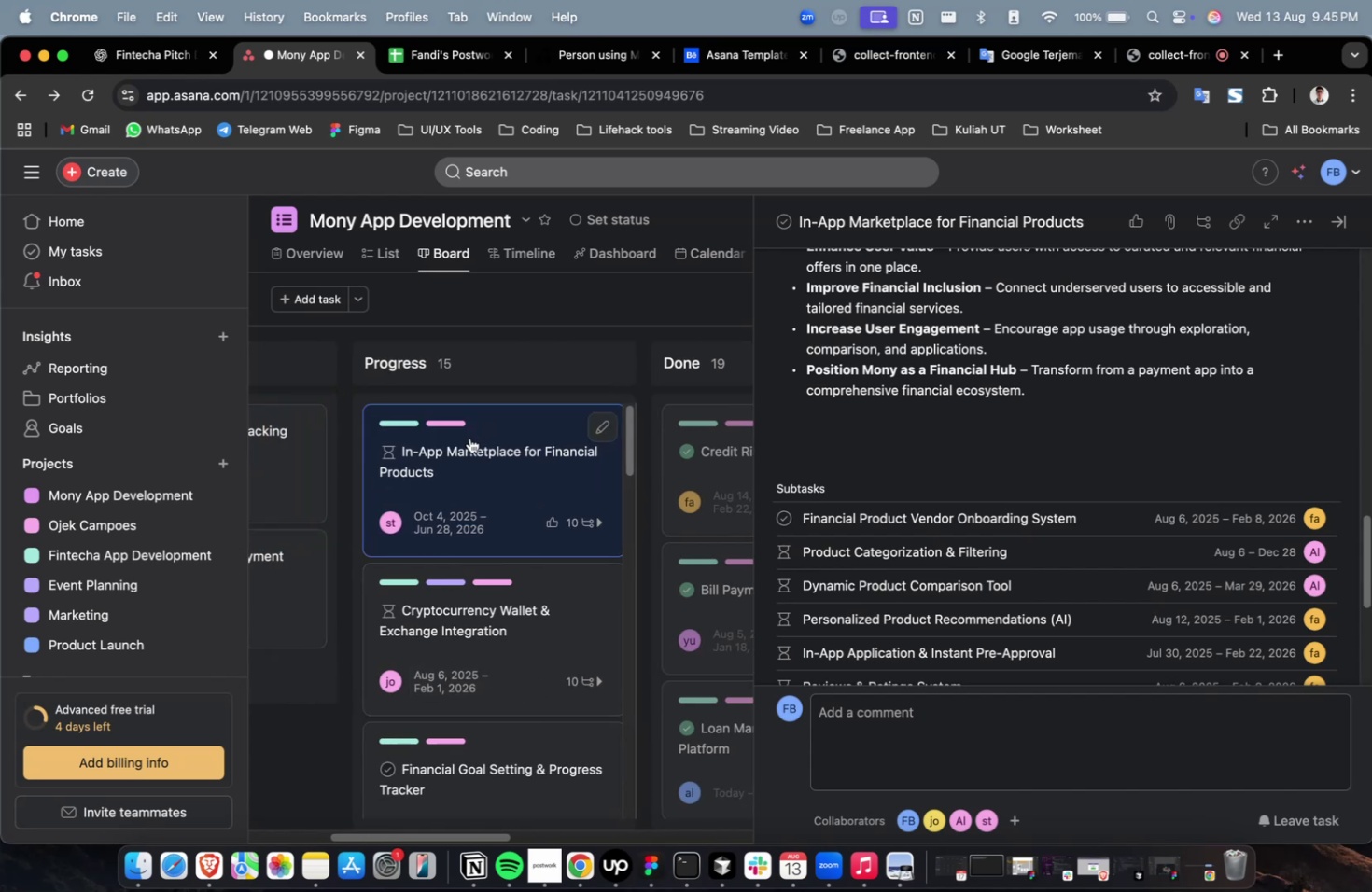 
hold_key(key=ShiftLeft, duration=0.44)
scroll: coordinate [469, 438], scroll_direction: up, amount: 11.0
 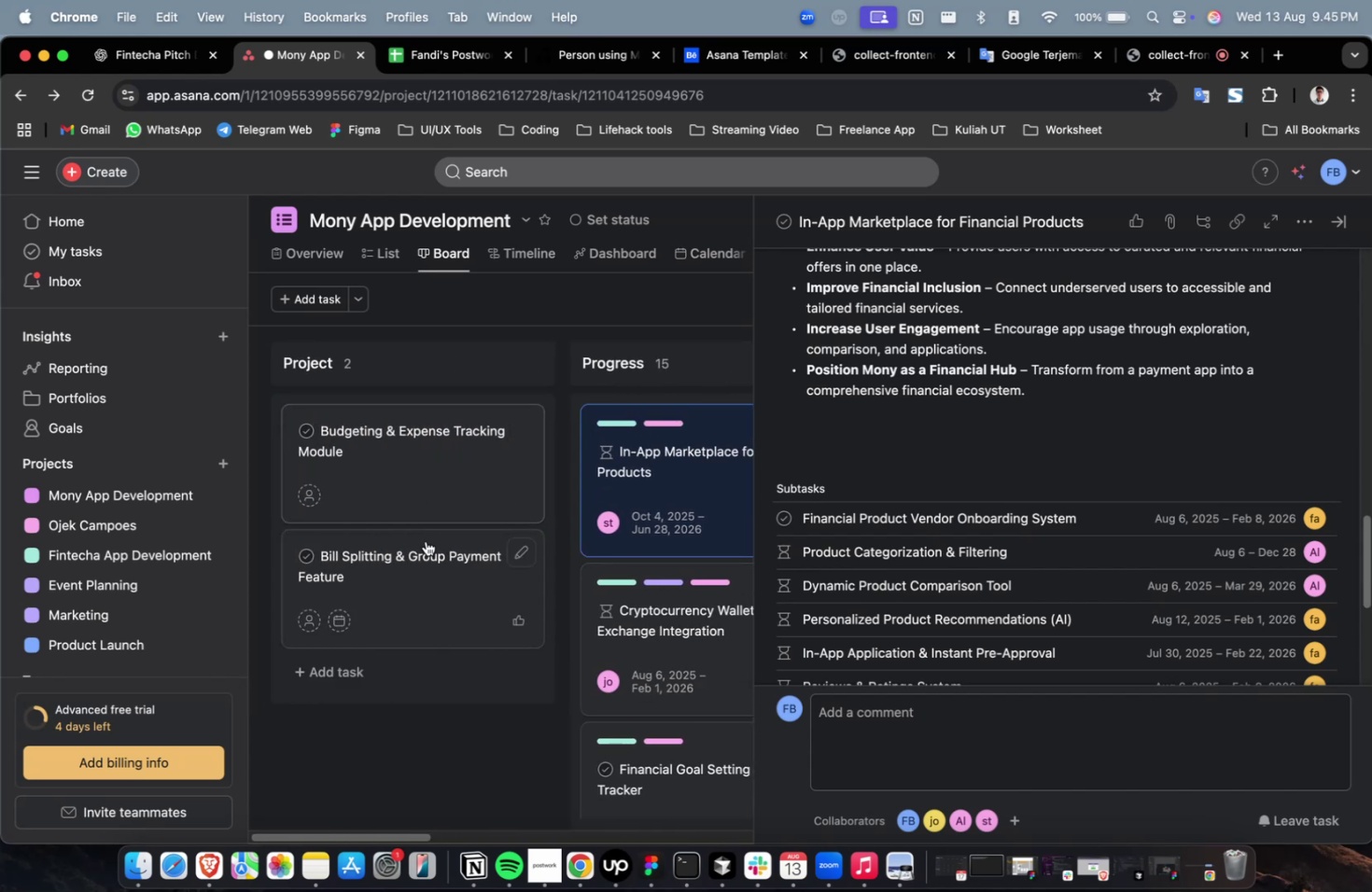 
left_click([426, 540])
 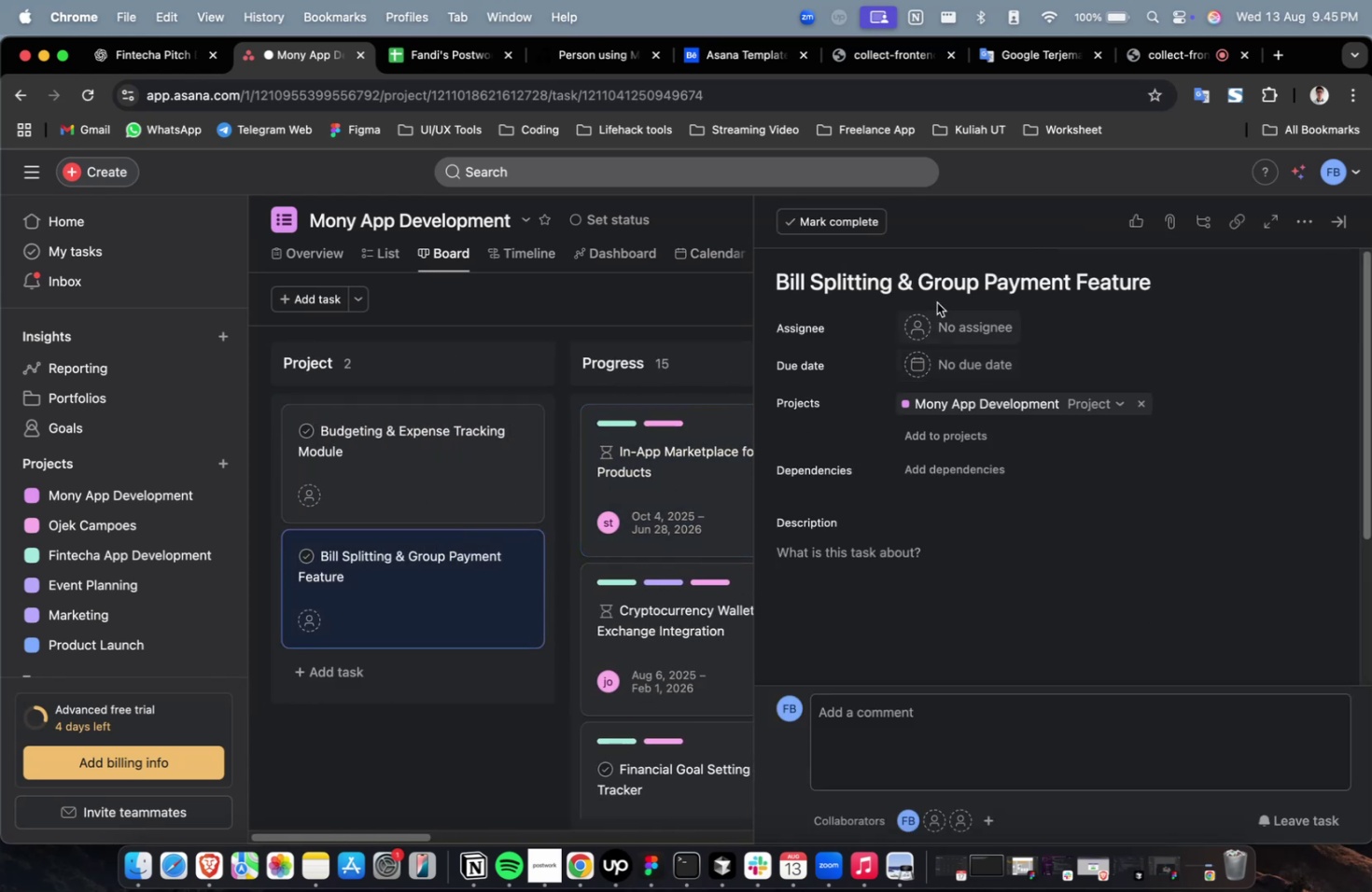 
left_click([937, 293])
 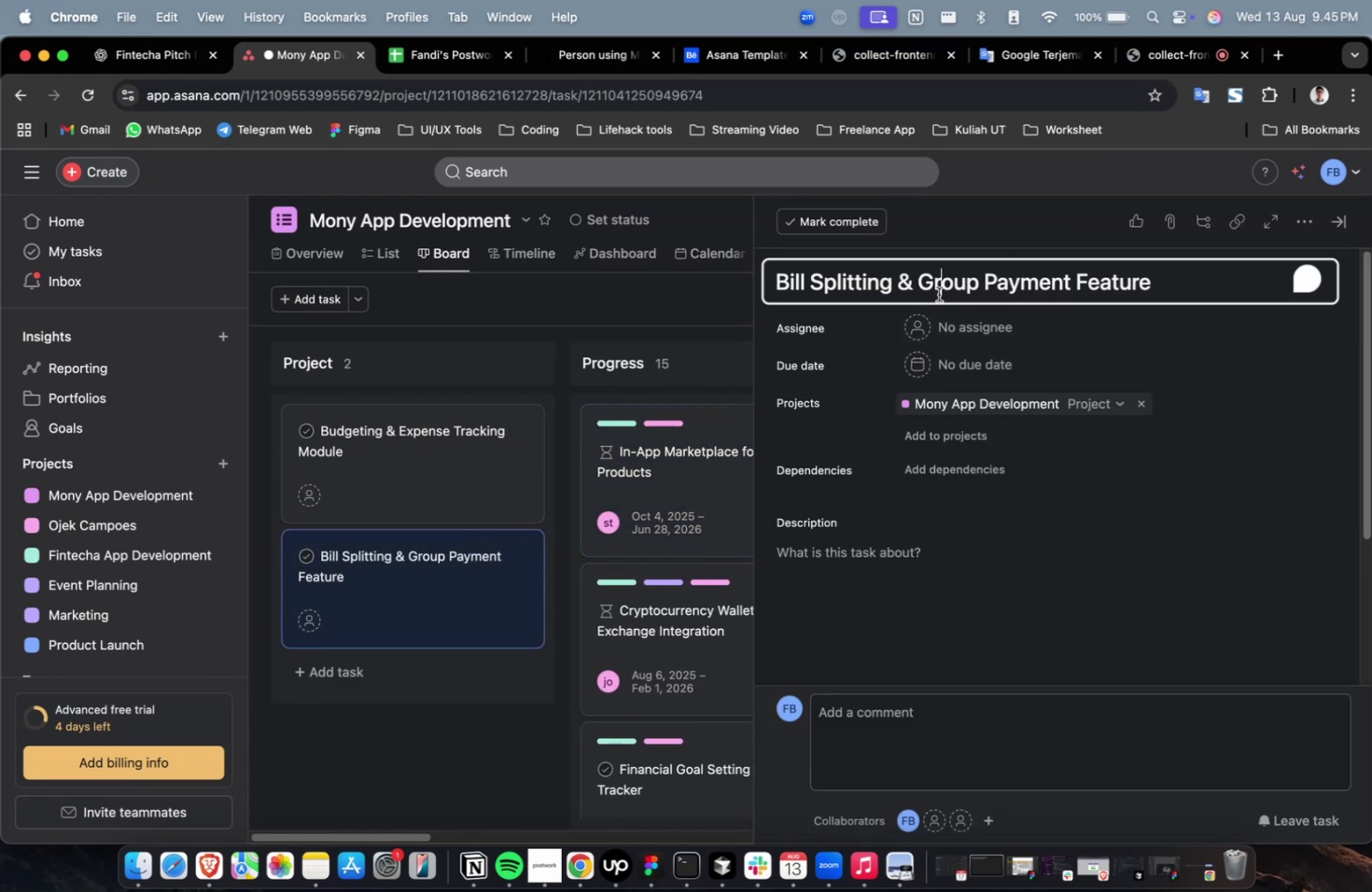 
key(Meta+A)
 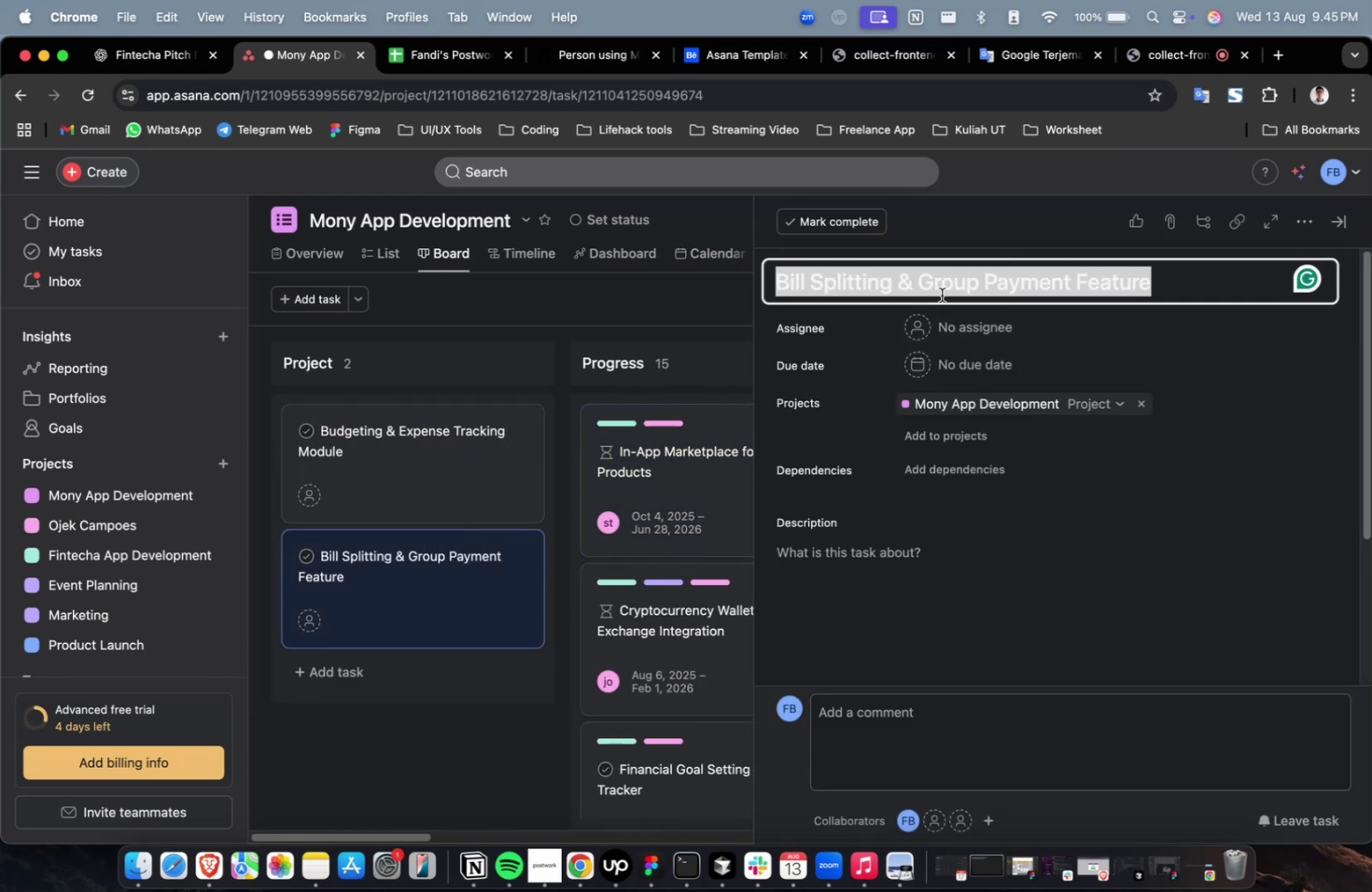 
key(Meta+C)
 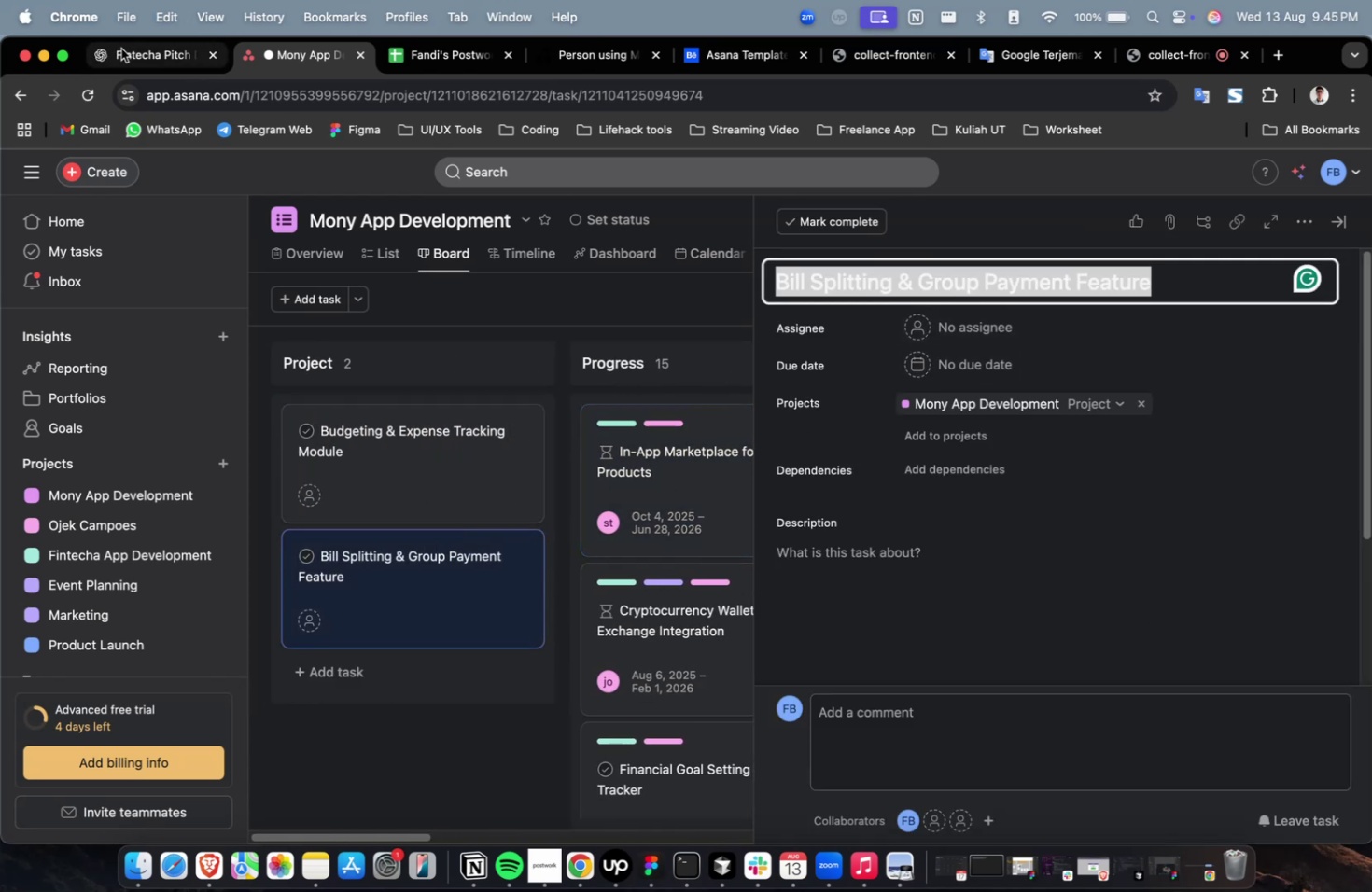 
left_click([148, 53])
 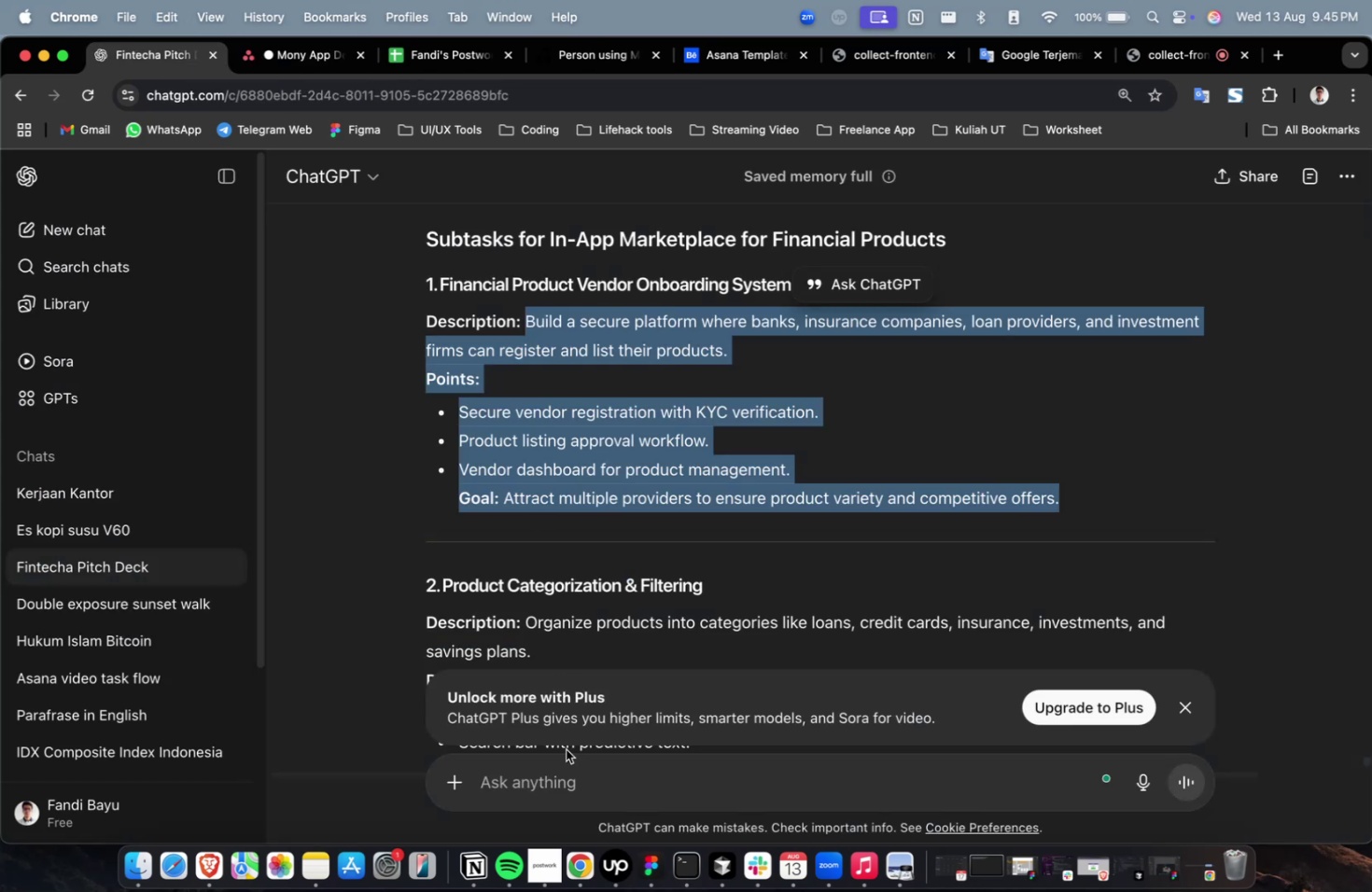 
left_click([566, 754])
 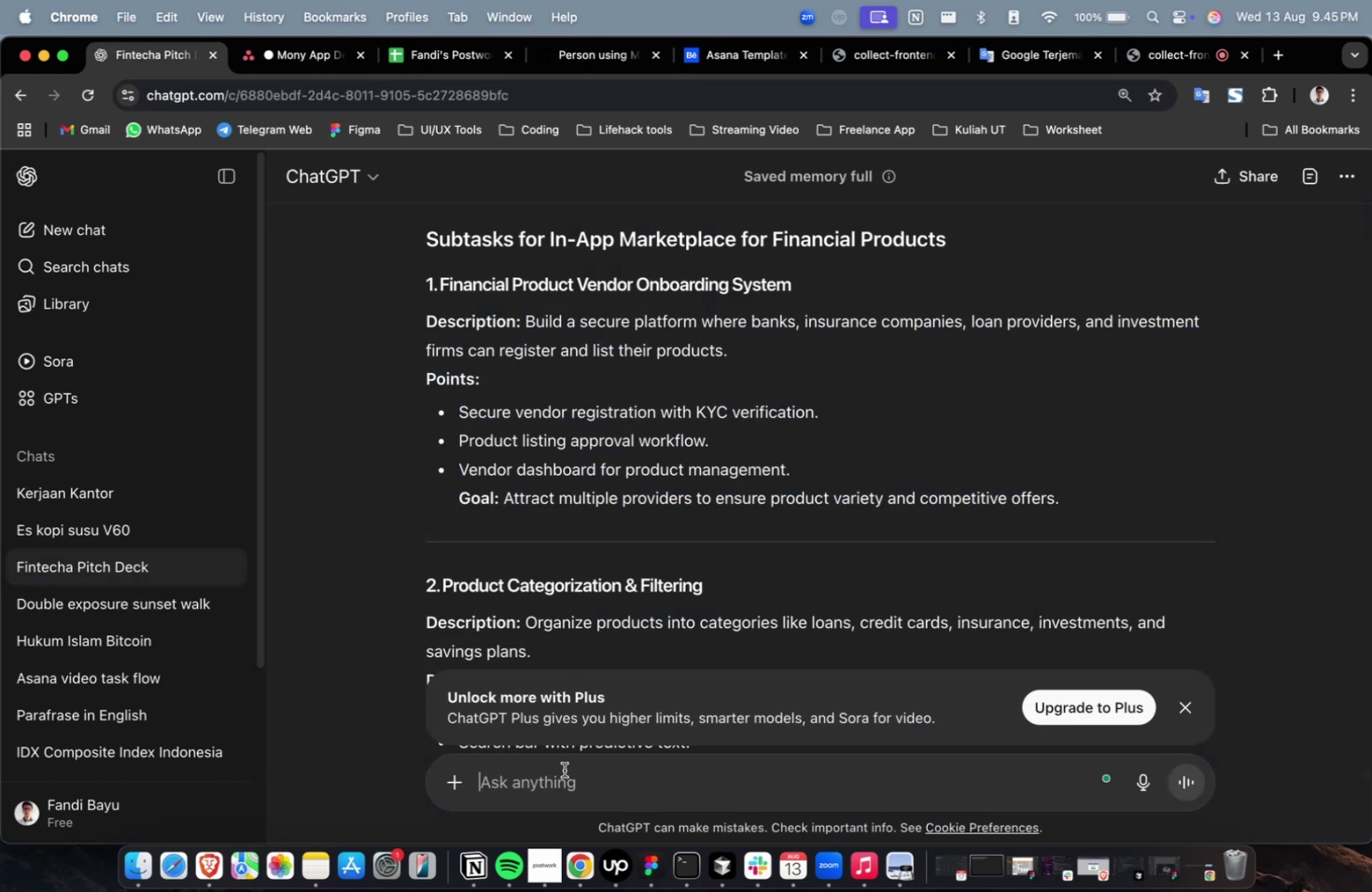 
double_click([564, 770])
 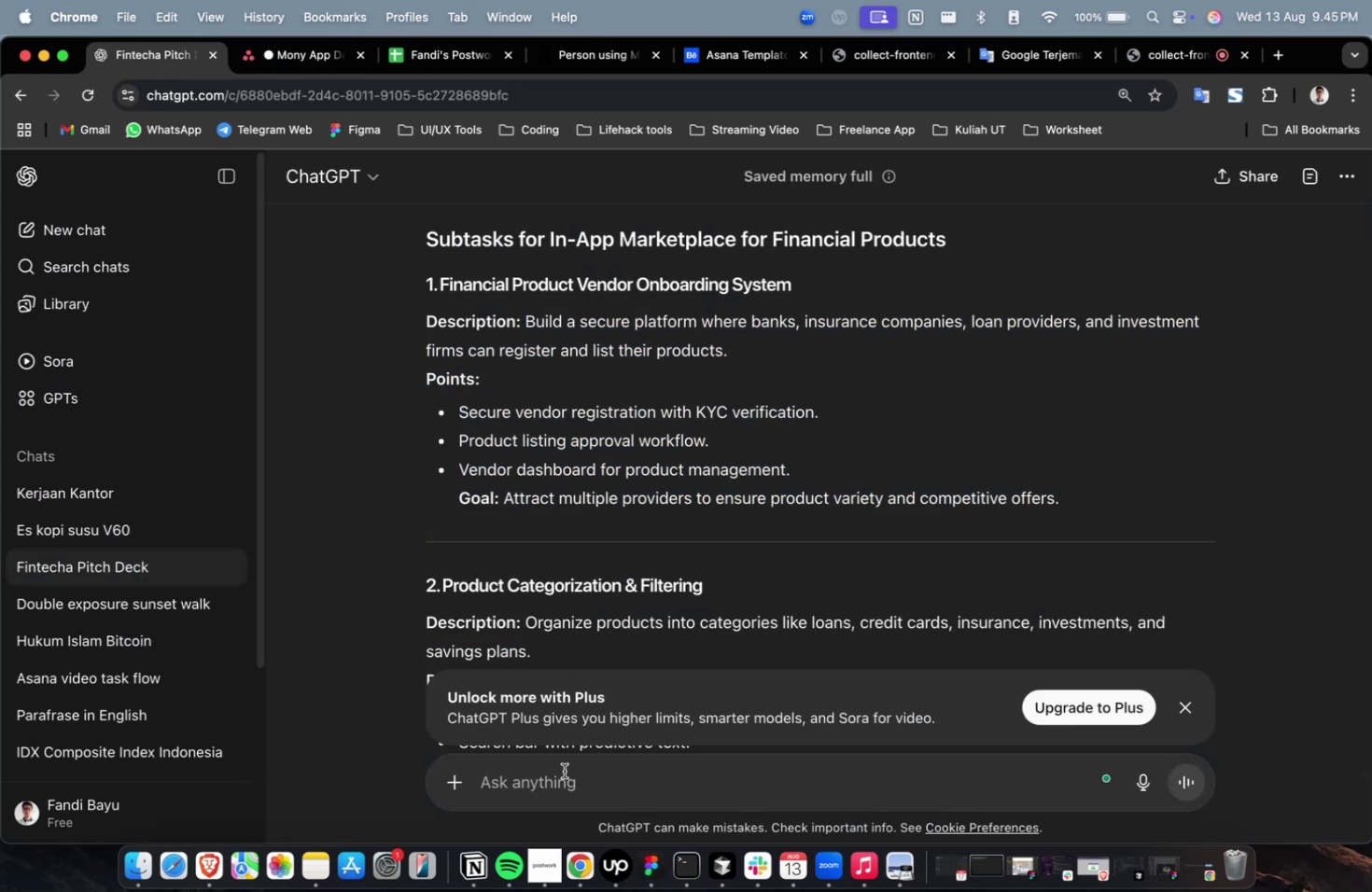 
type(please detailed about th)
 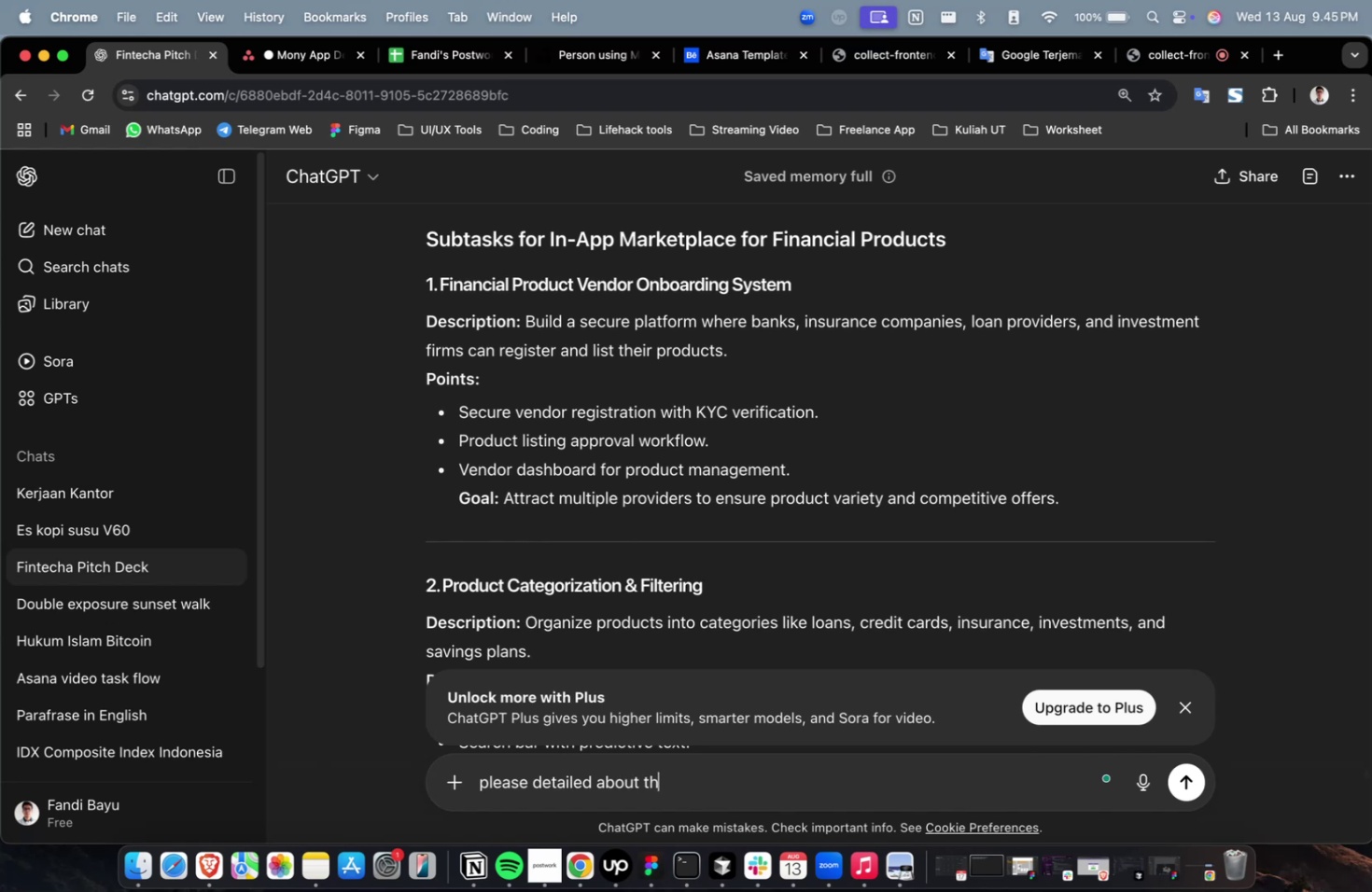 
type(is main task )
 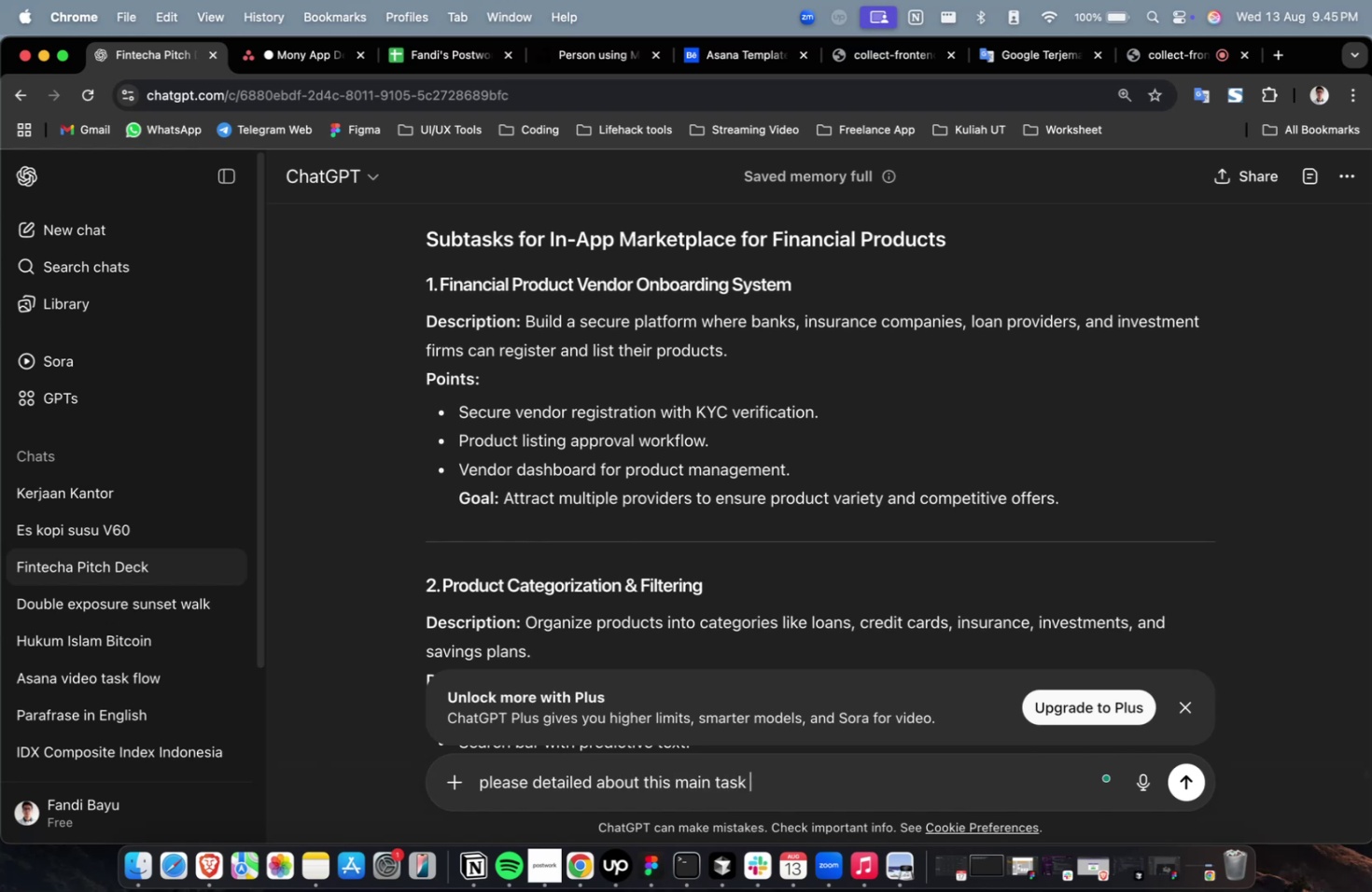 
key(Meta+V)
 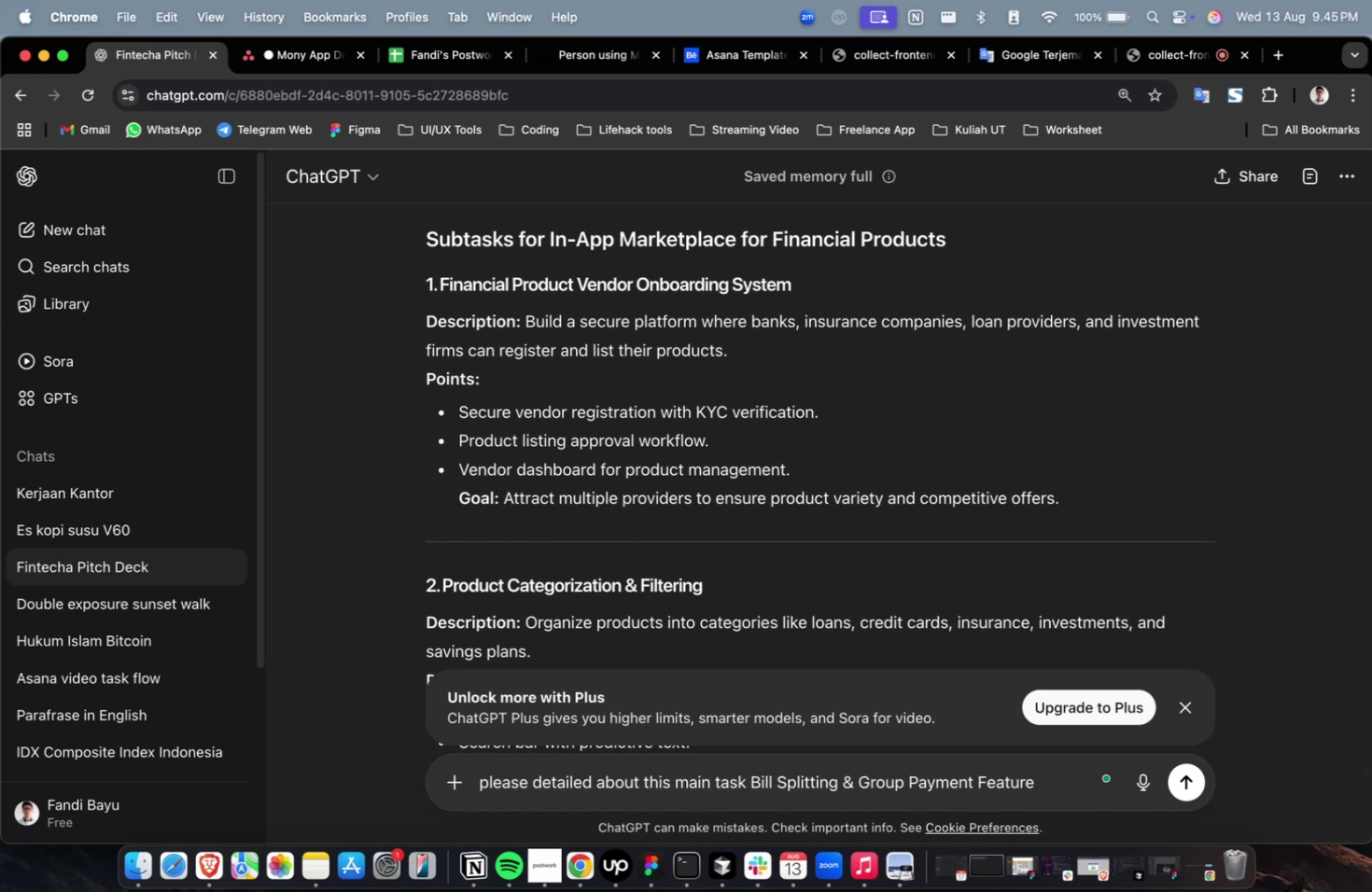 
key(Enter)
 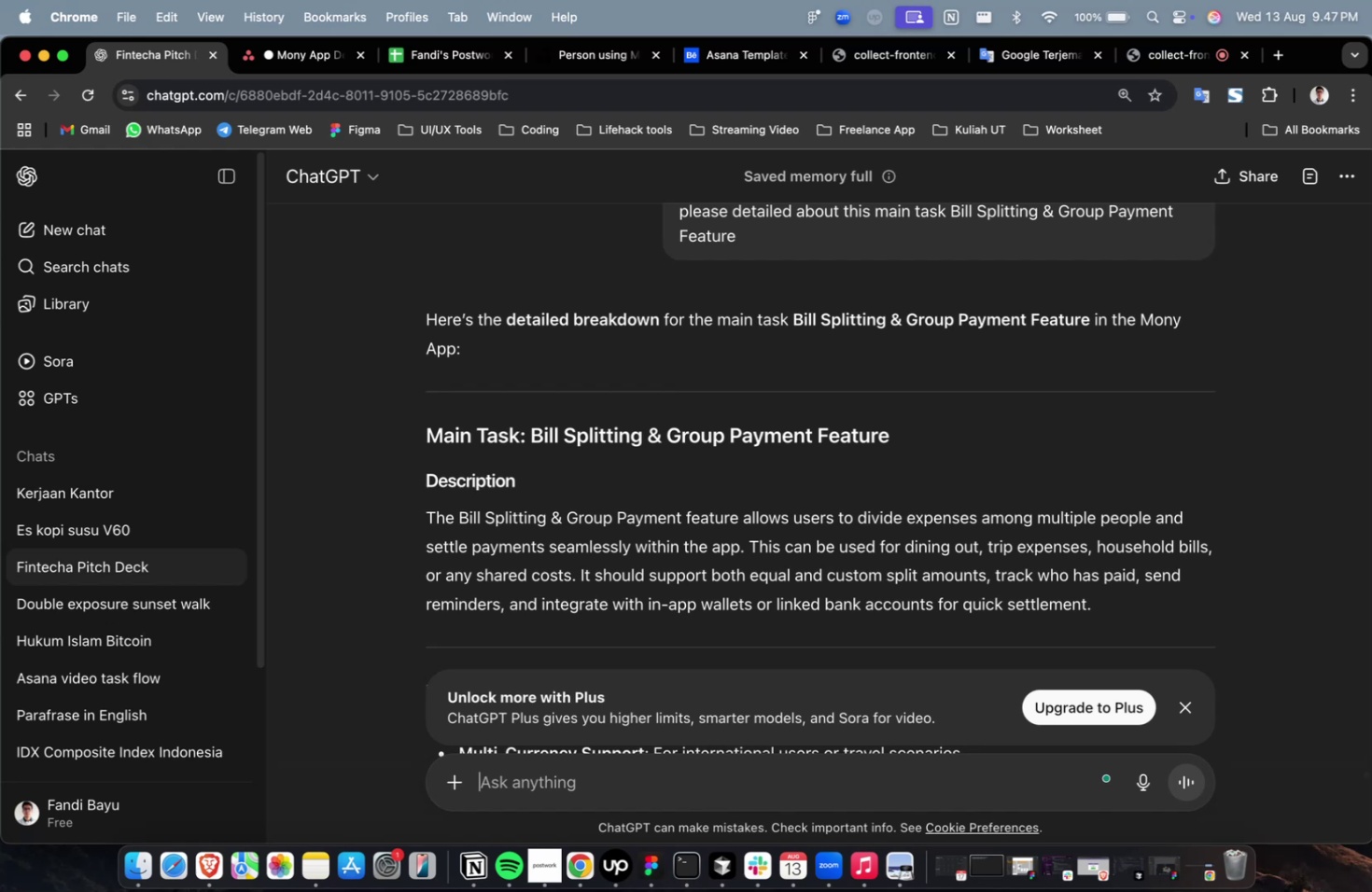 
wait(107.43)
 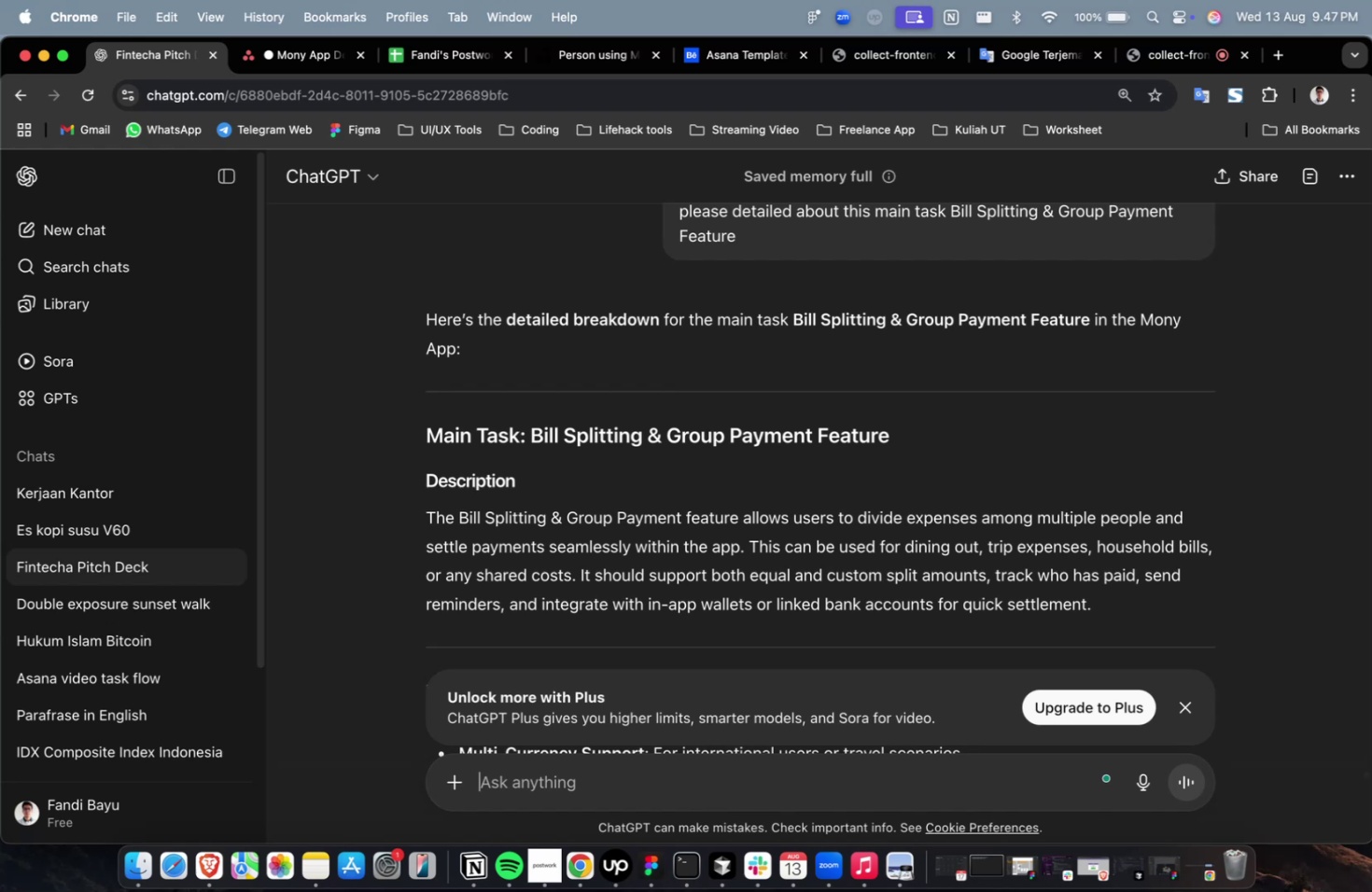 
scroll: coordinate [569, 750], scroll_direction: down, amount: 8.0
 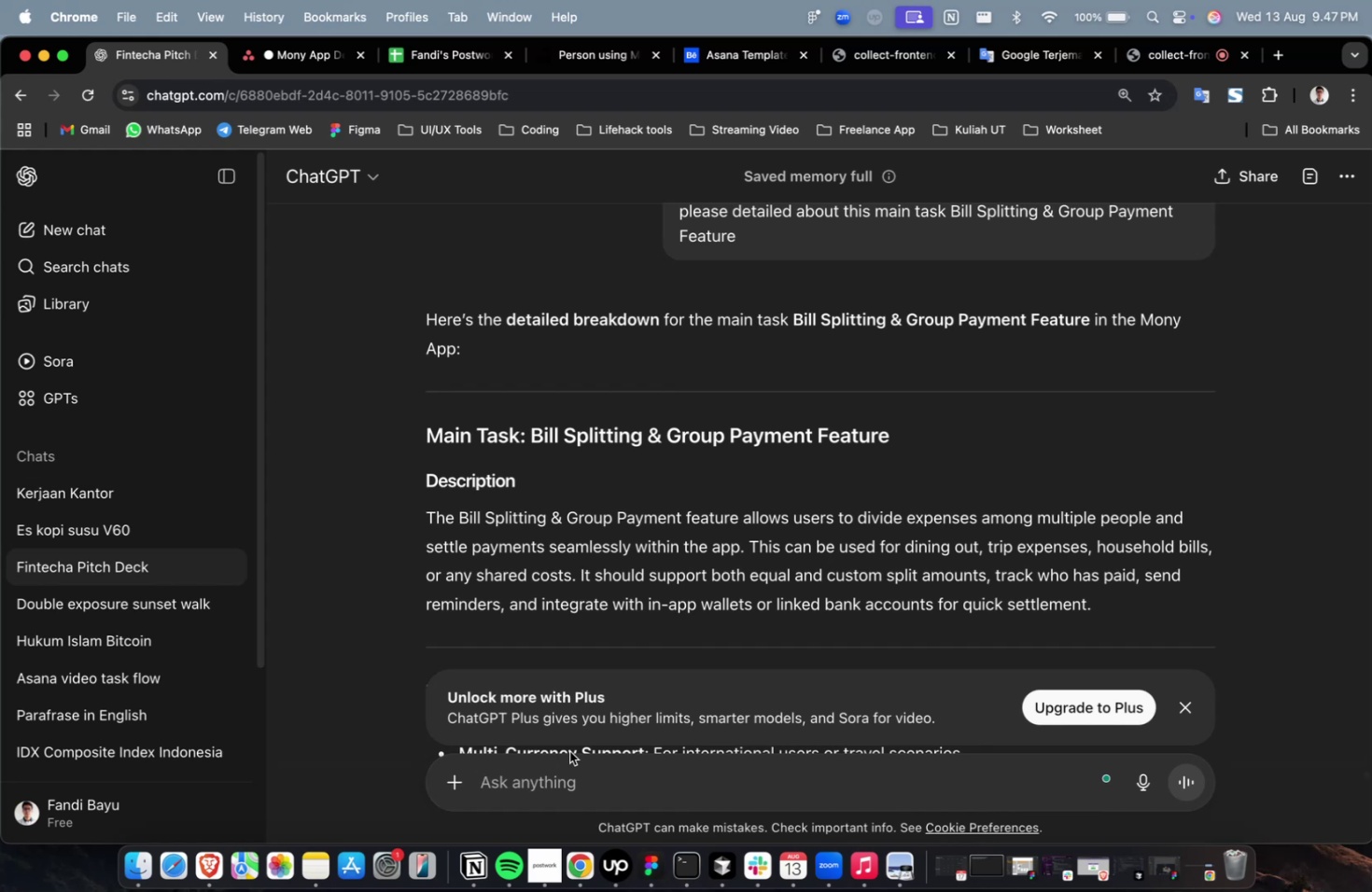 
wait(7.31)
 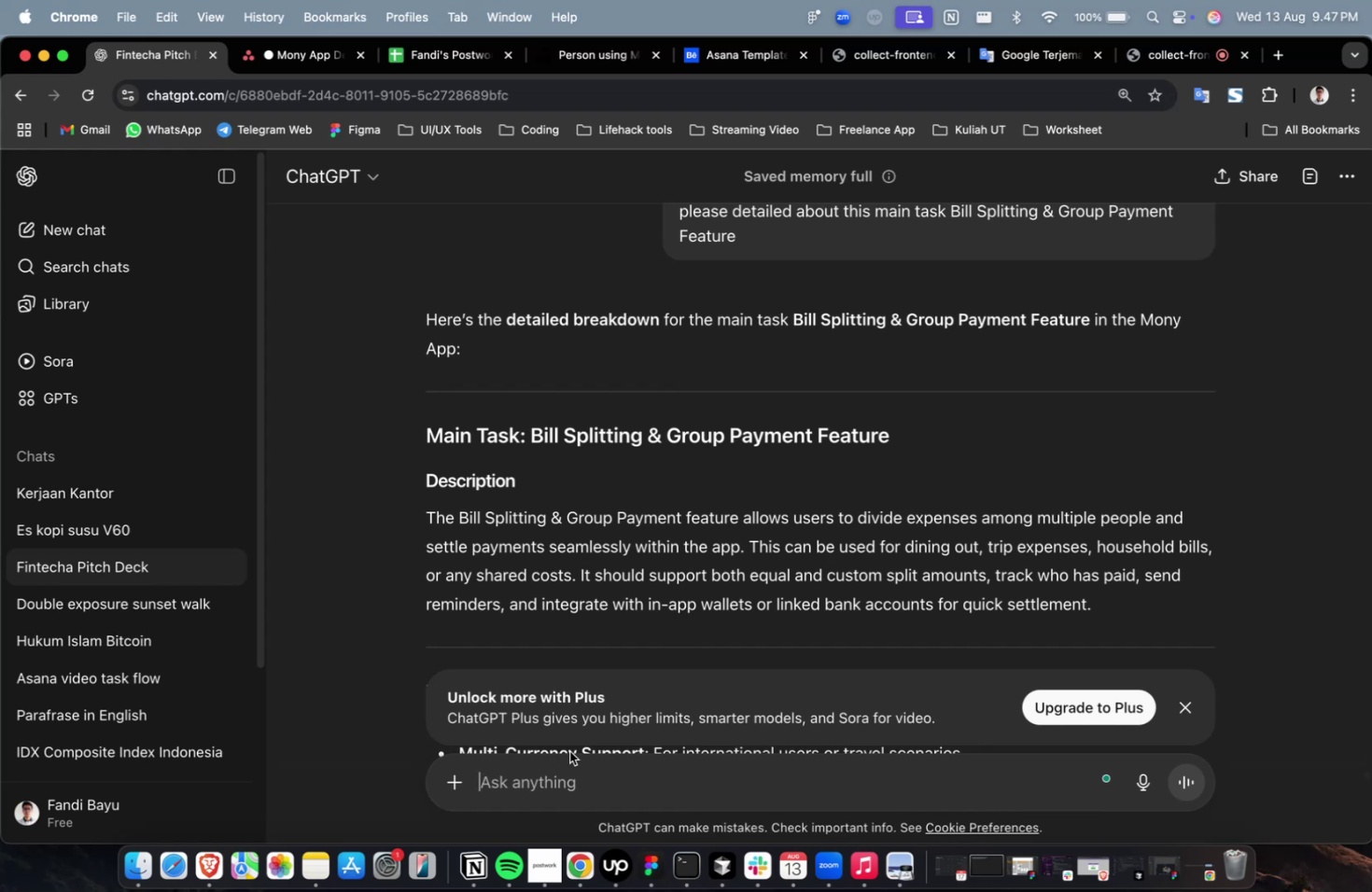 
scroll: coordinate [433, 634], scroll_direction: down, amount: 21.0
 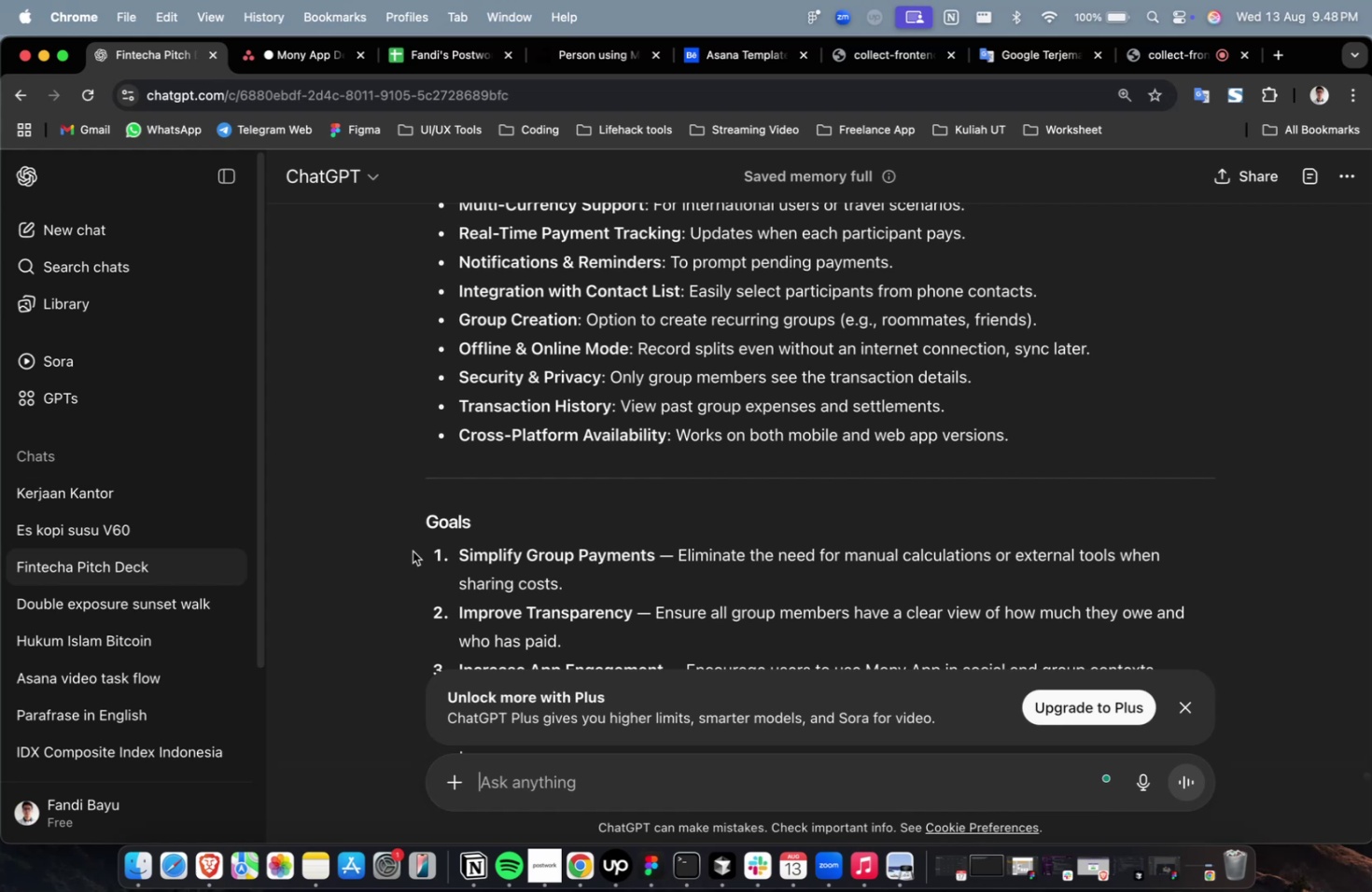 
wait(8.57)
 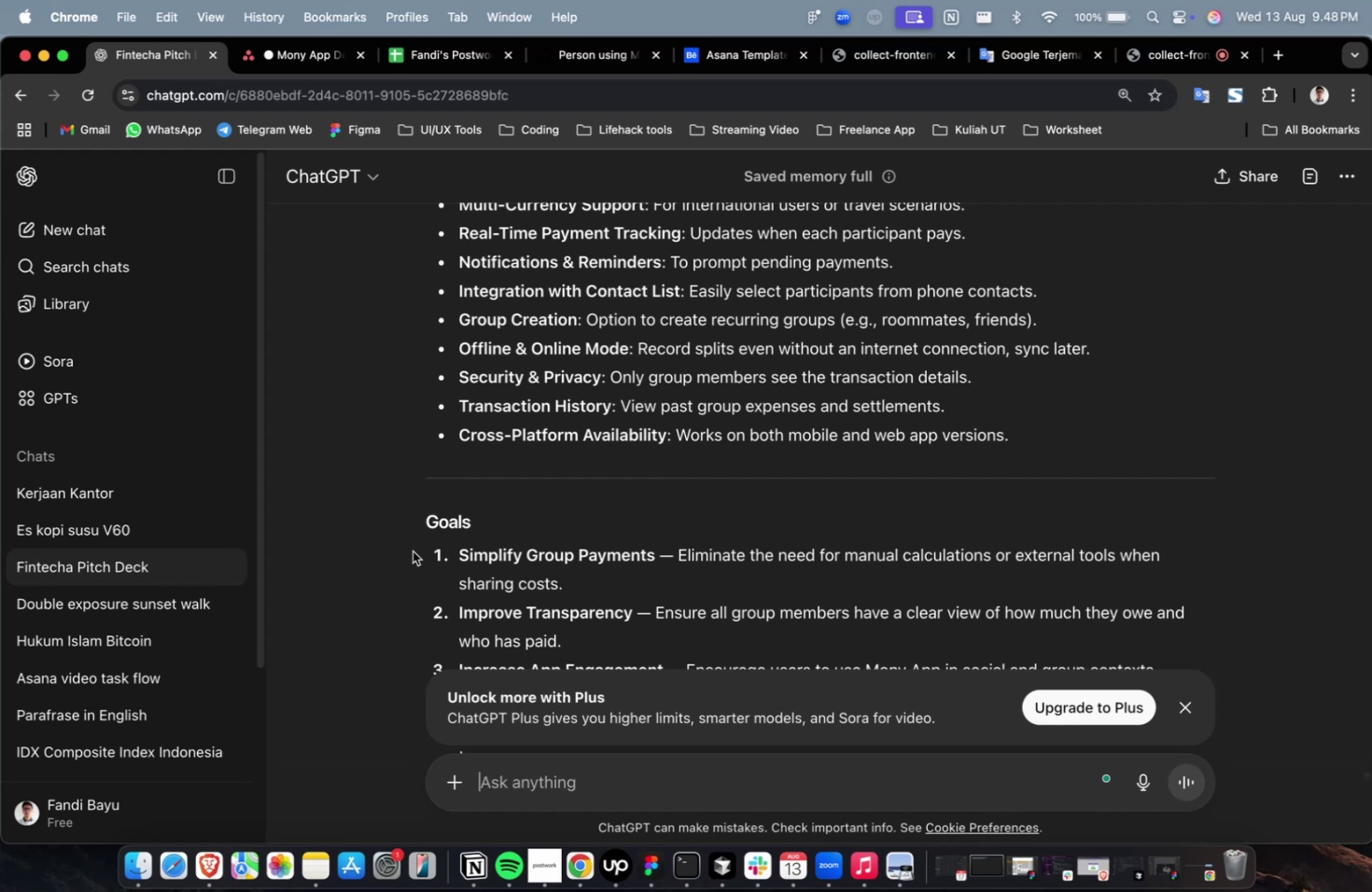 
scroll: coordinate [413, 551], scroll_direction: down, amount: 2.0
 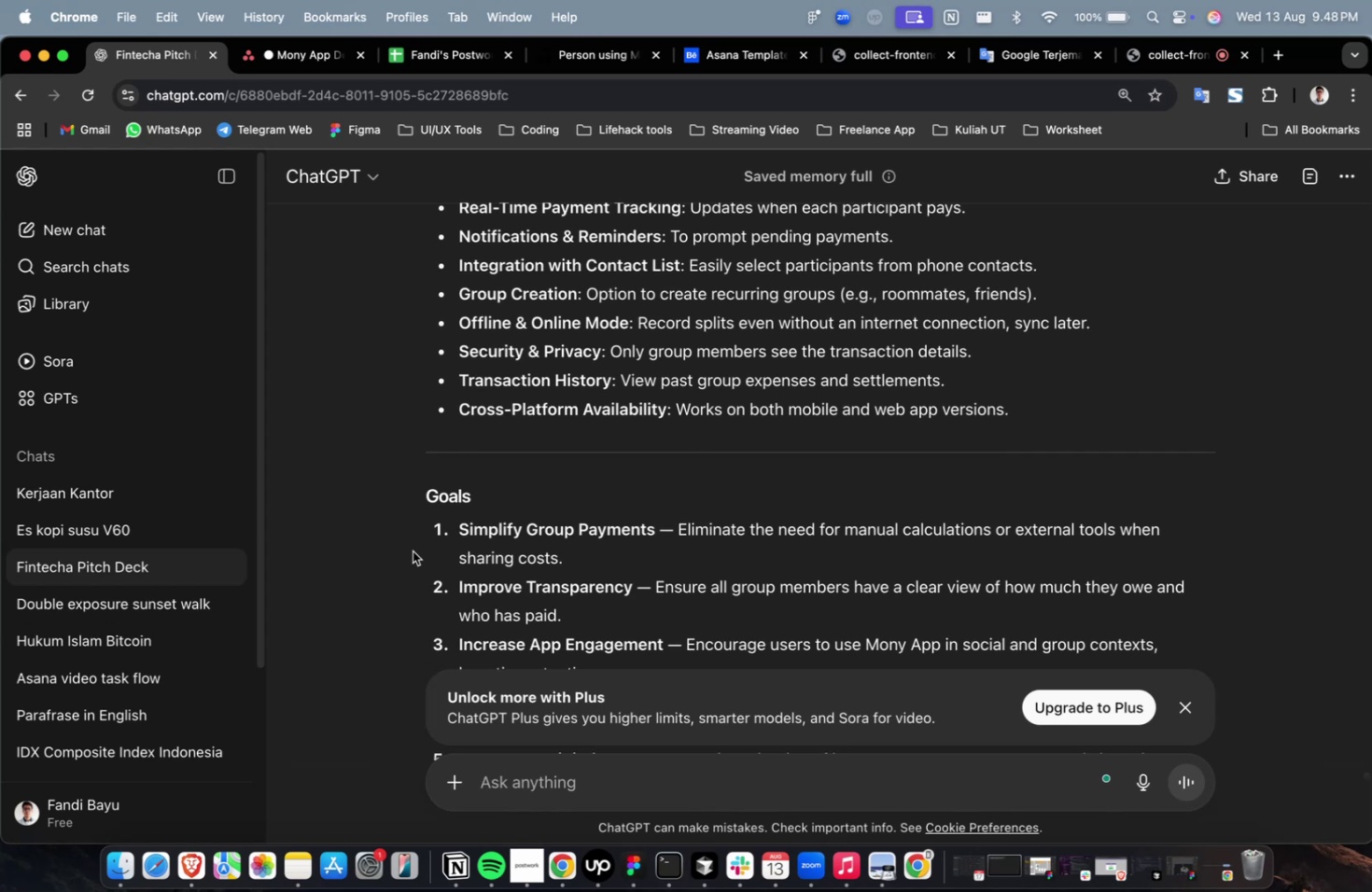 
wait(11.25)
 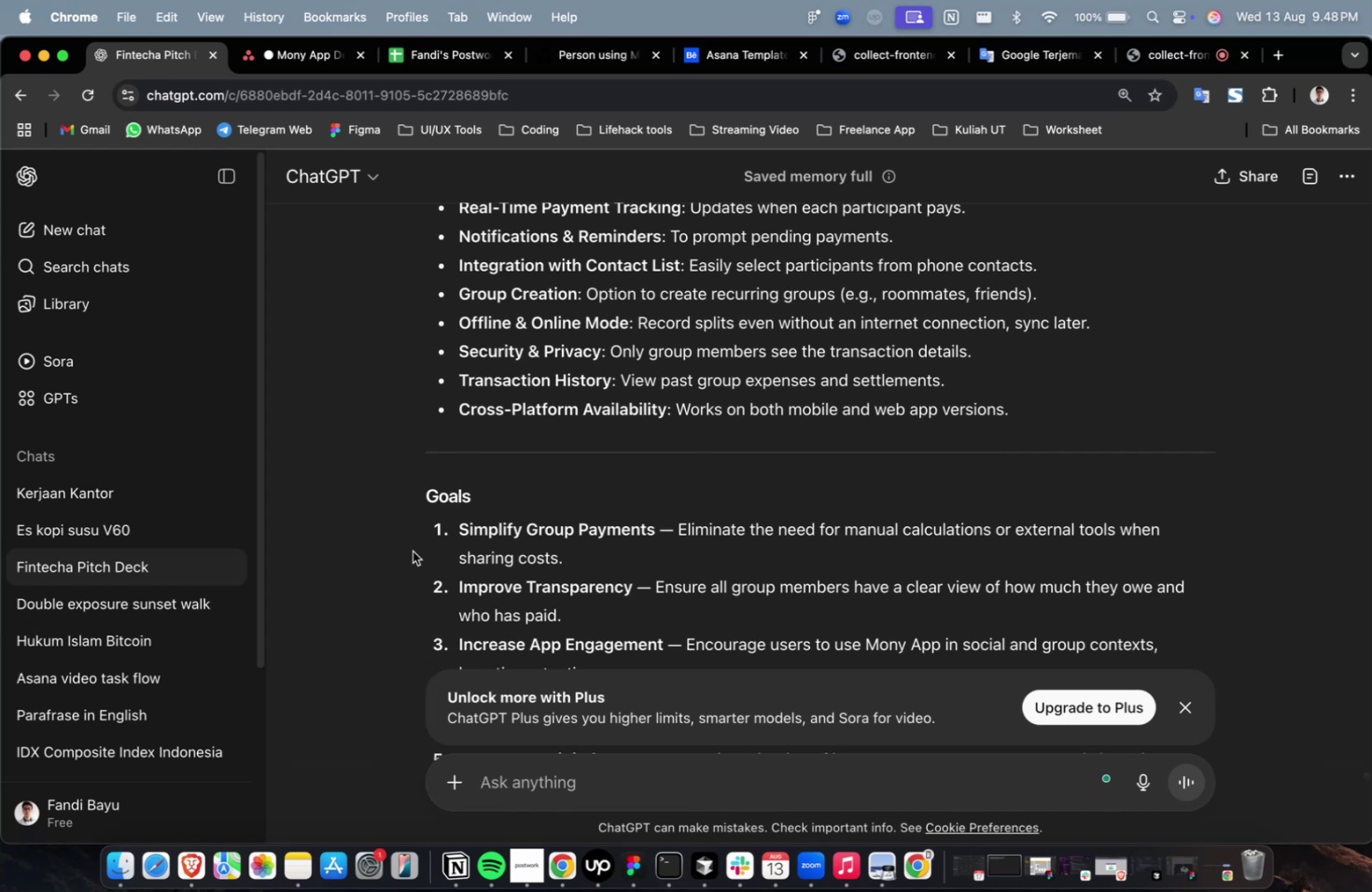 
scroll: coordinate [413, 551], scroll_direction: down, amount: 6.0
 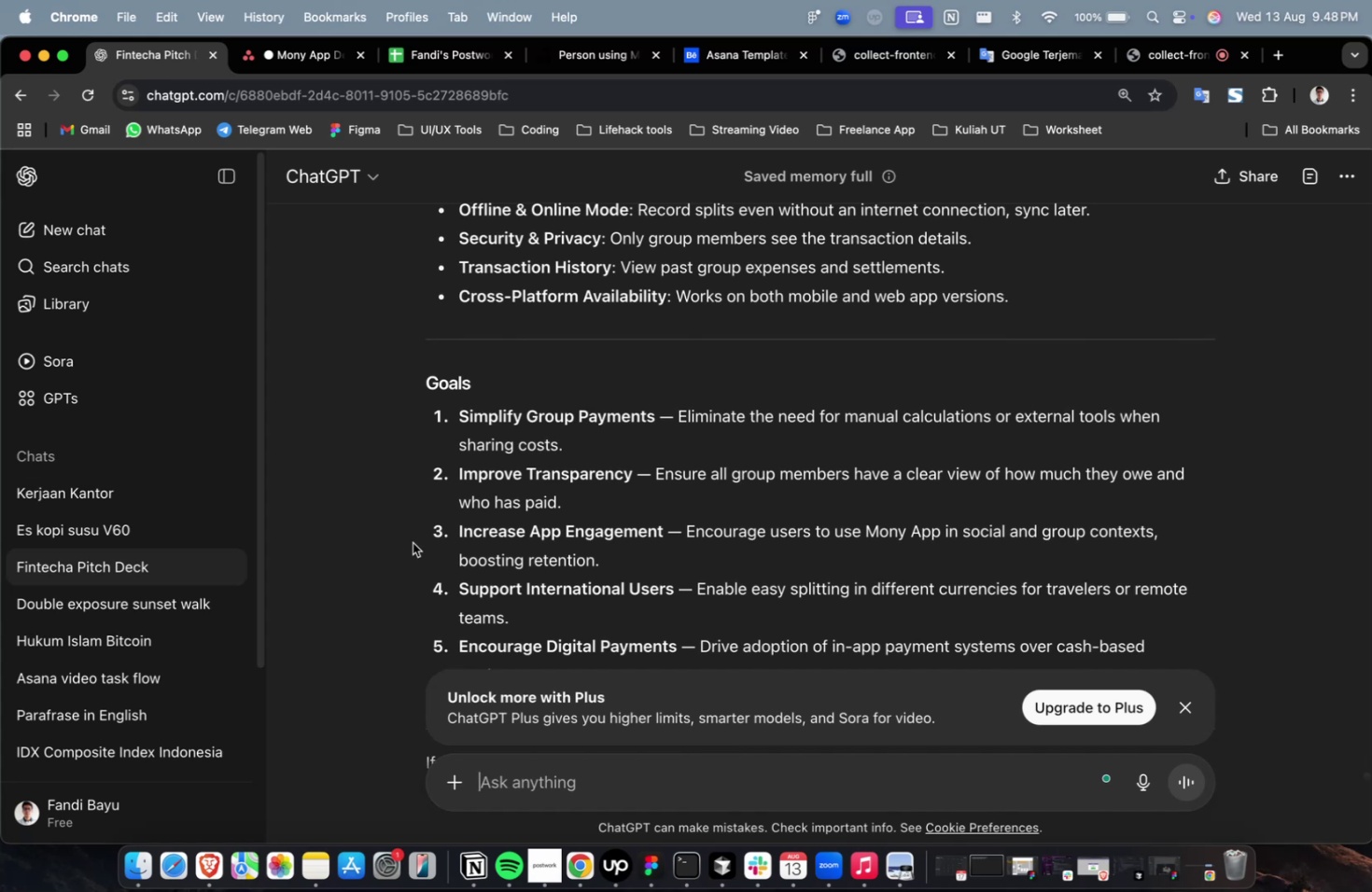 
wait(8.62)
 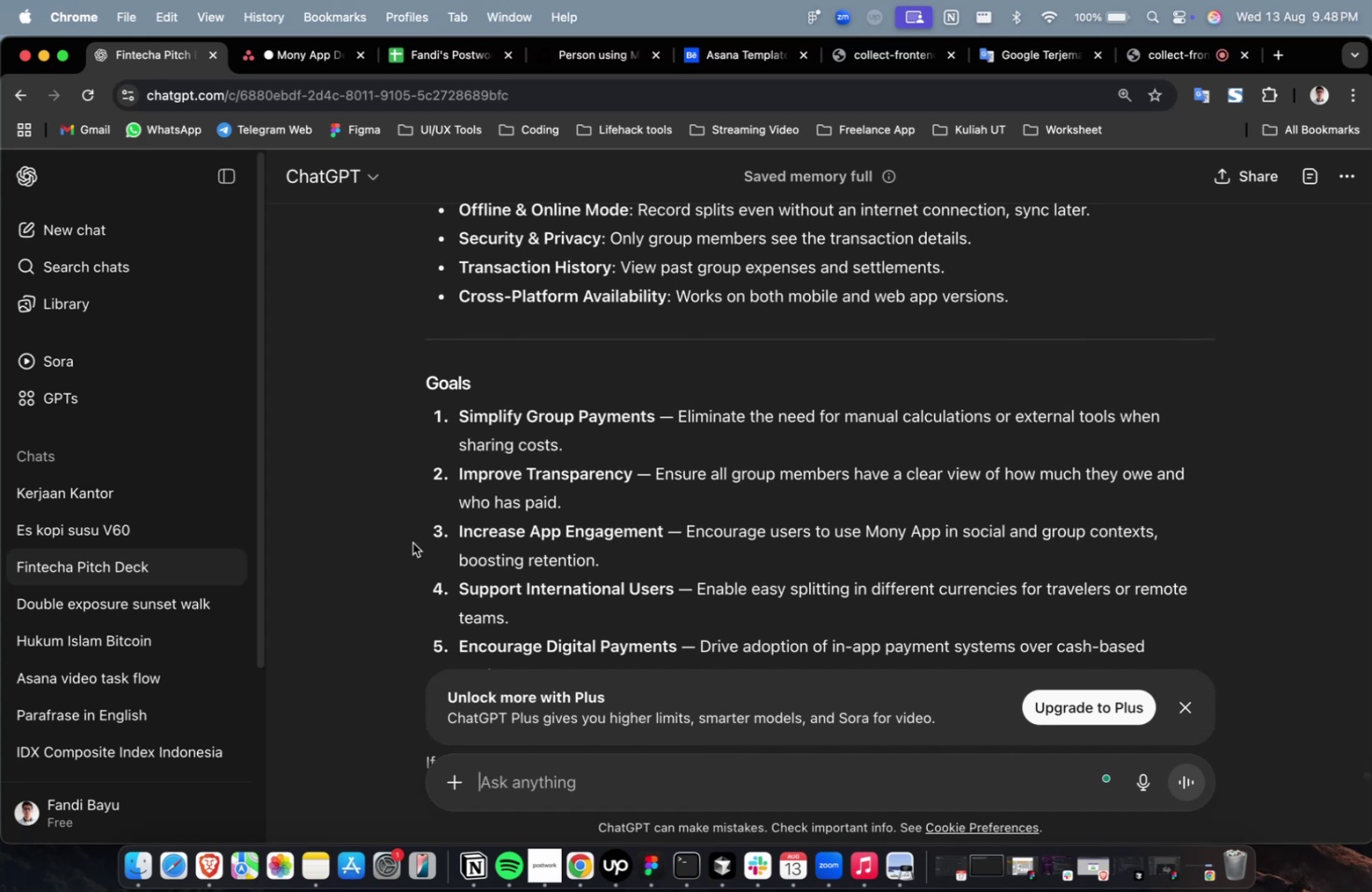 
scroll: coordinate [658, 514], scroll_direction: down, amount: 14.0
 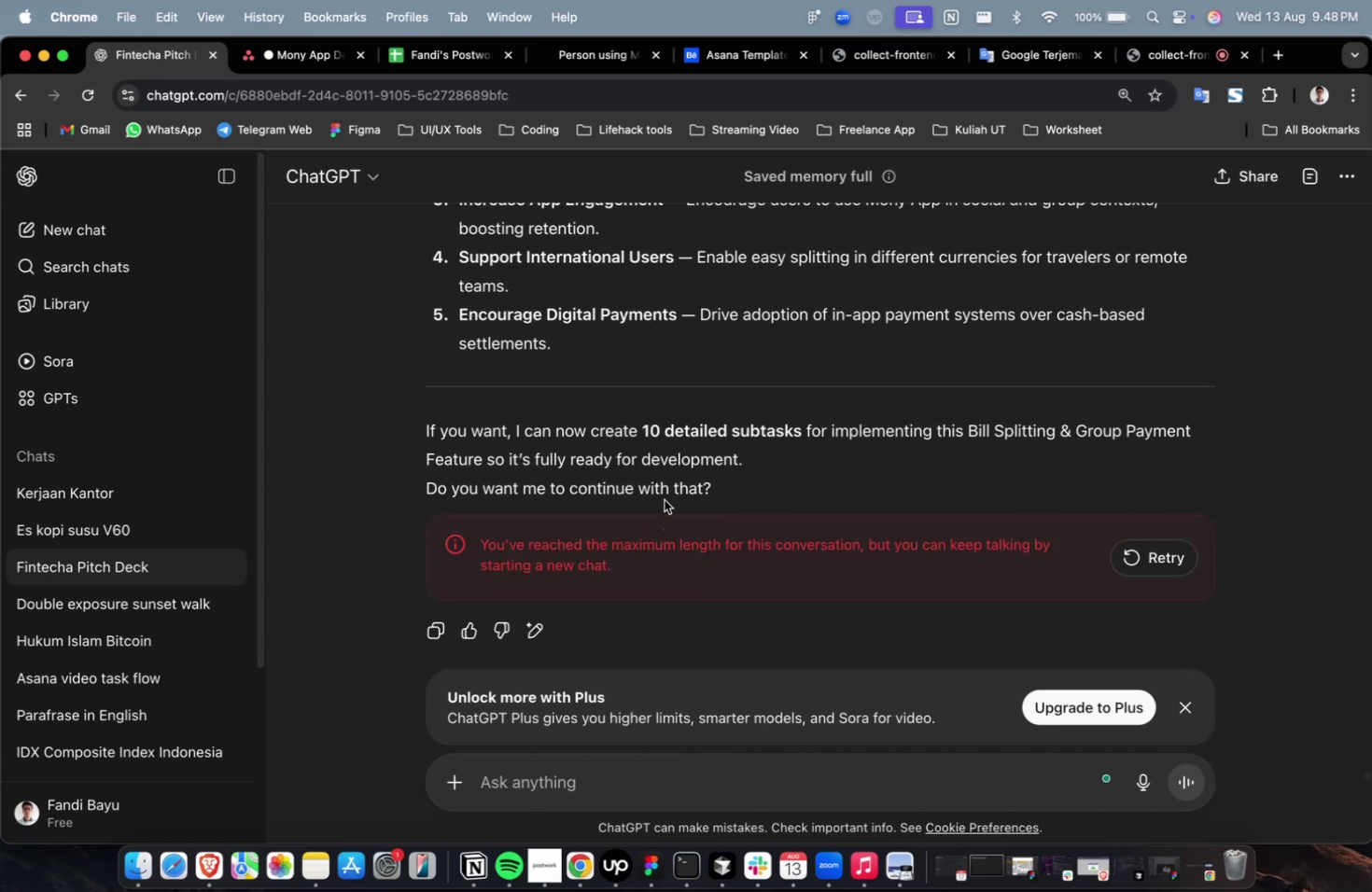 
scroll: coordinate [707, 447], scroll_direction: up, amount: 2.0
 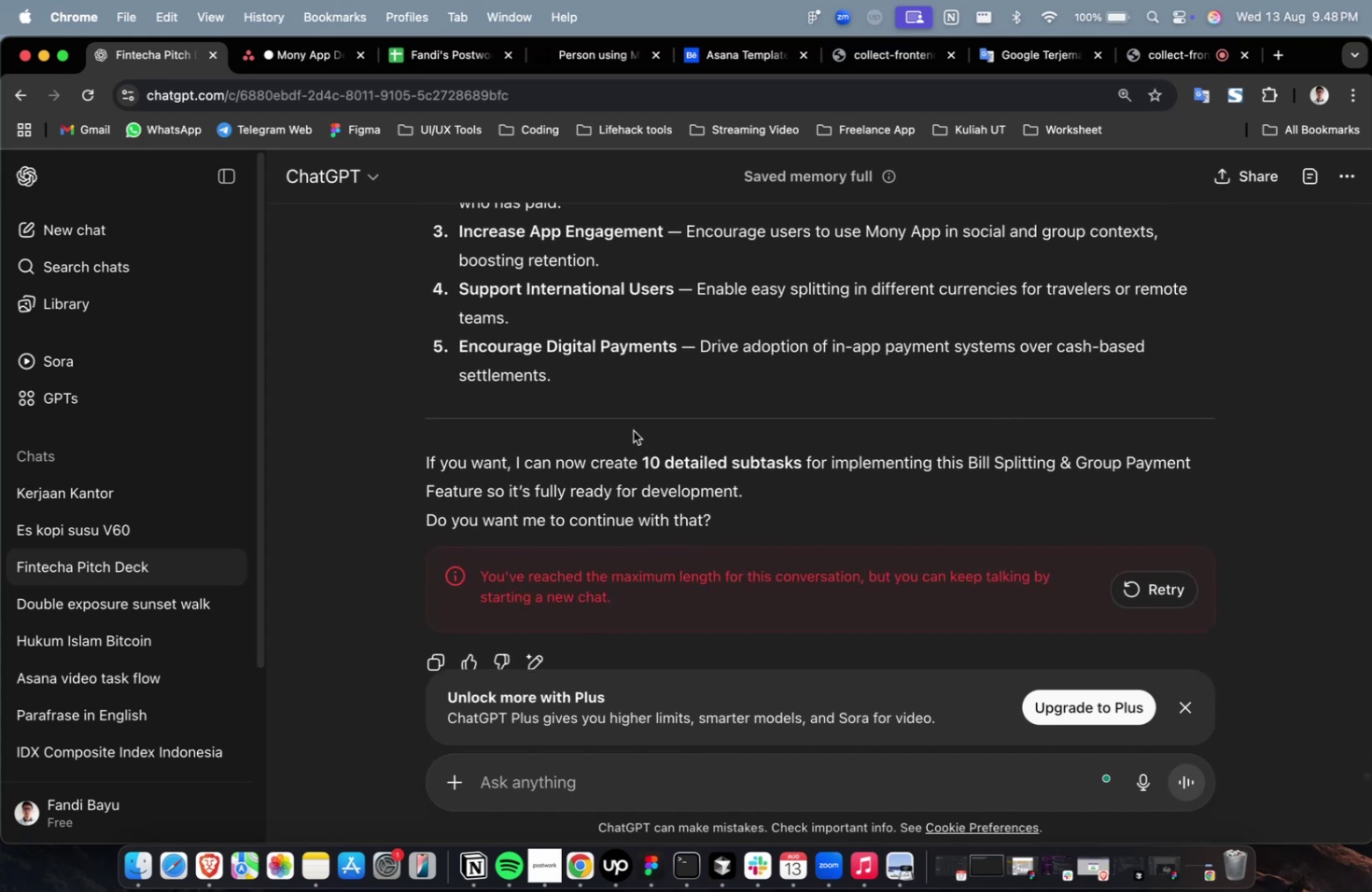 
left_click_drag(start_coordinate=[623, 405], to_coordinate=[416, 340])
 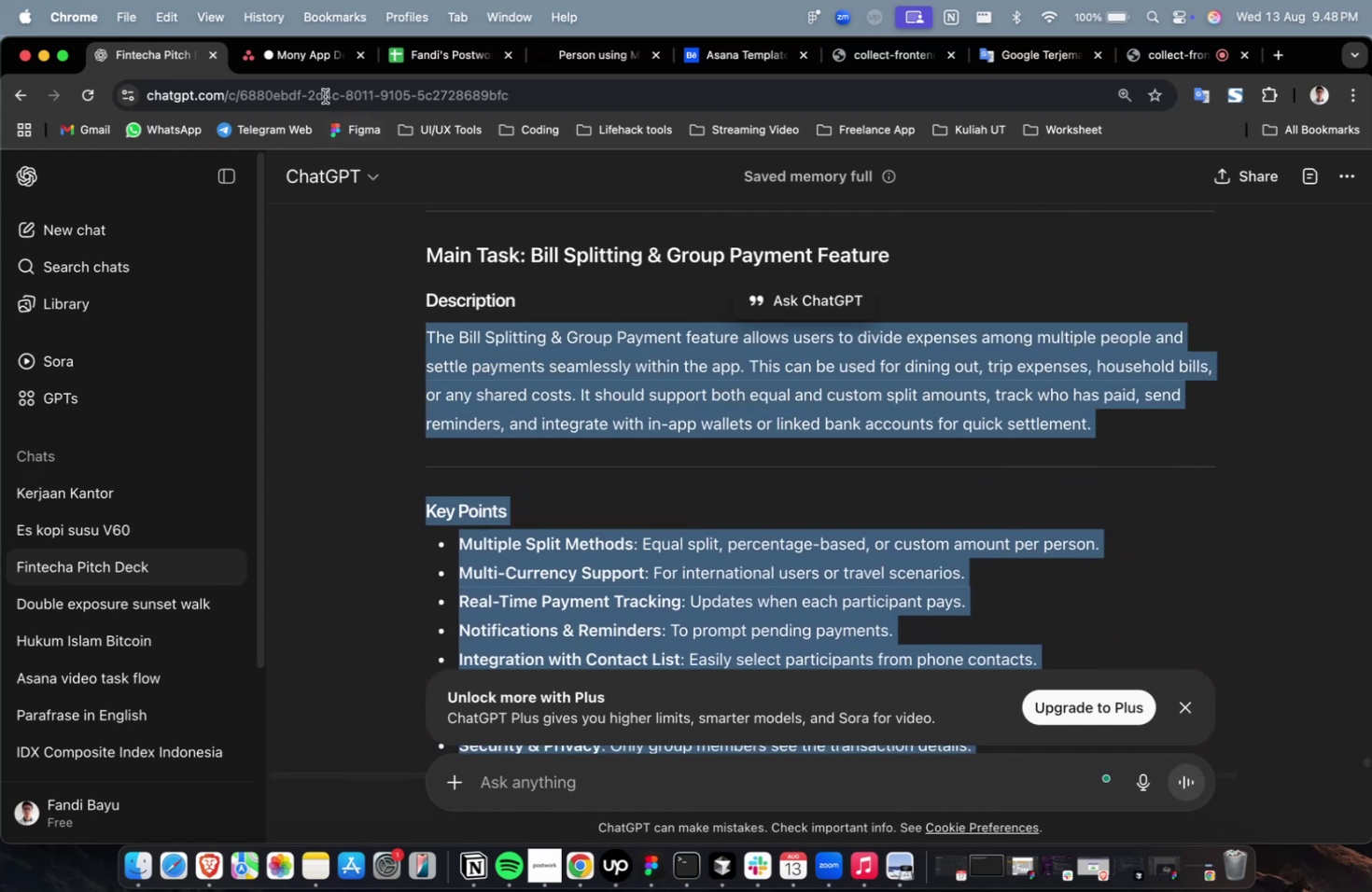 
scroll: coordinate [432, 347], scroll_direction: up, amount: 25.0
 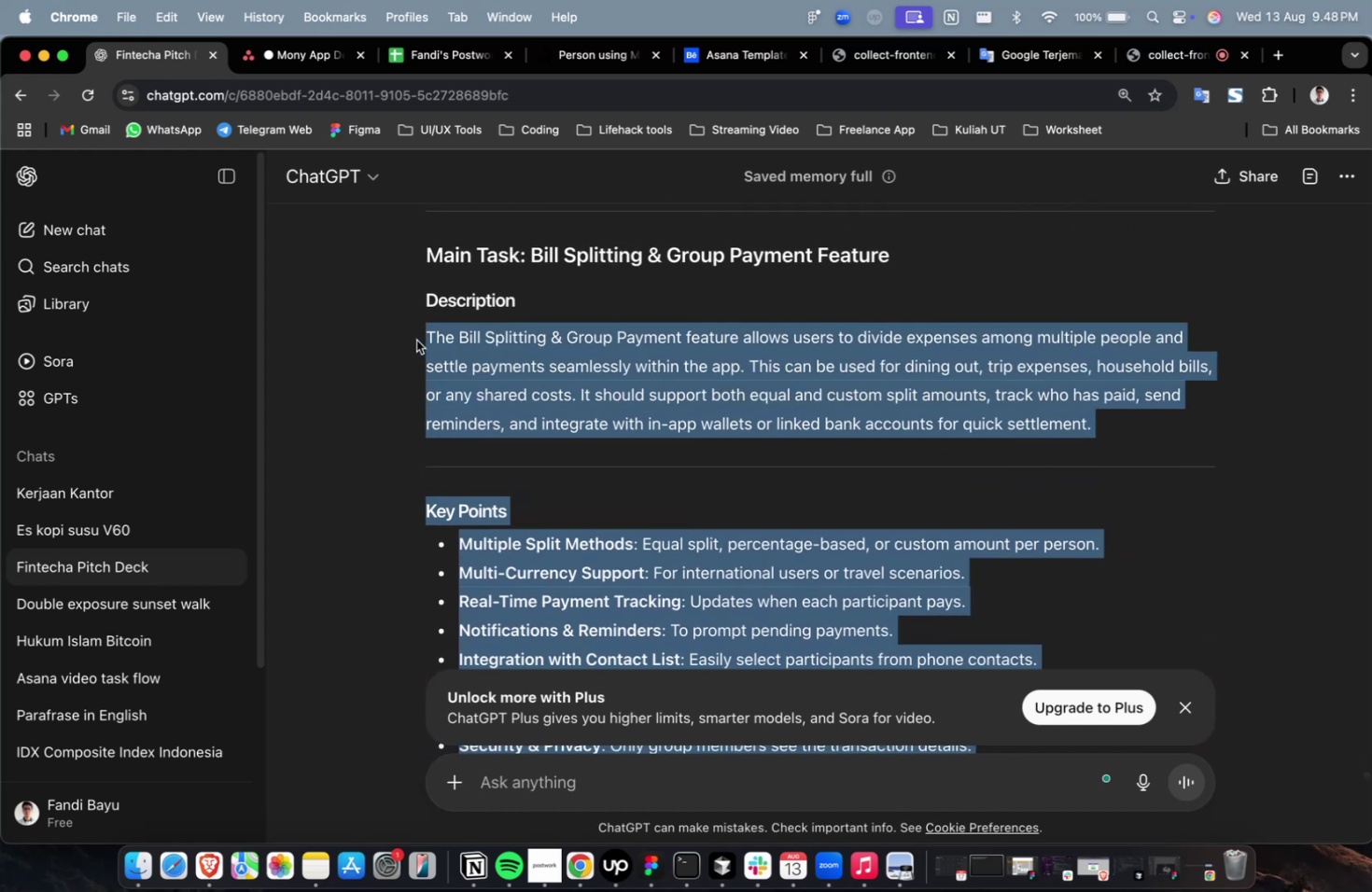 
key(Meta+C)
 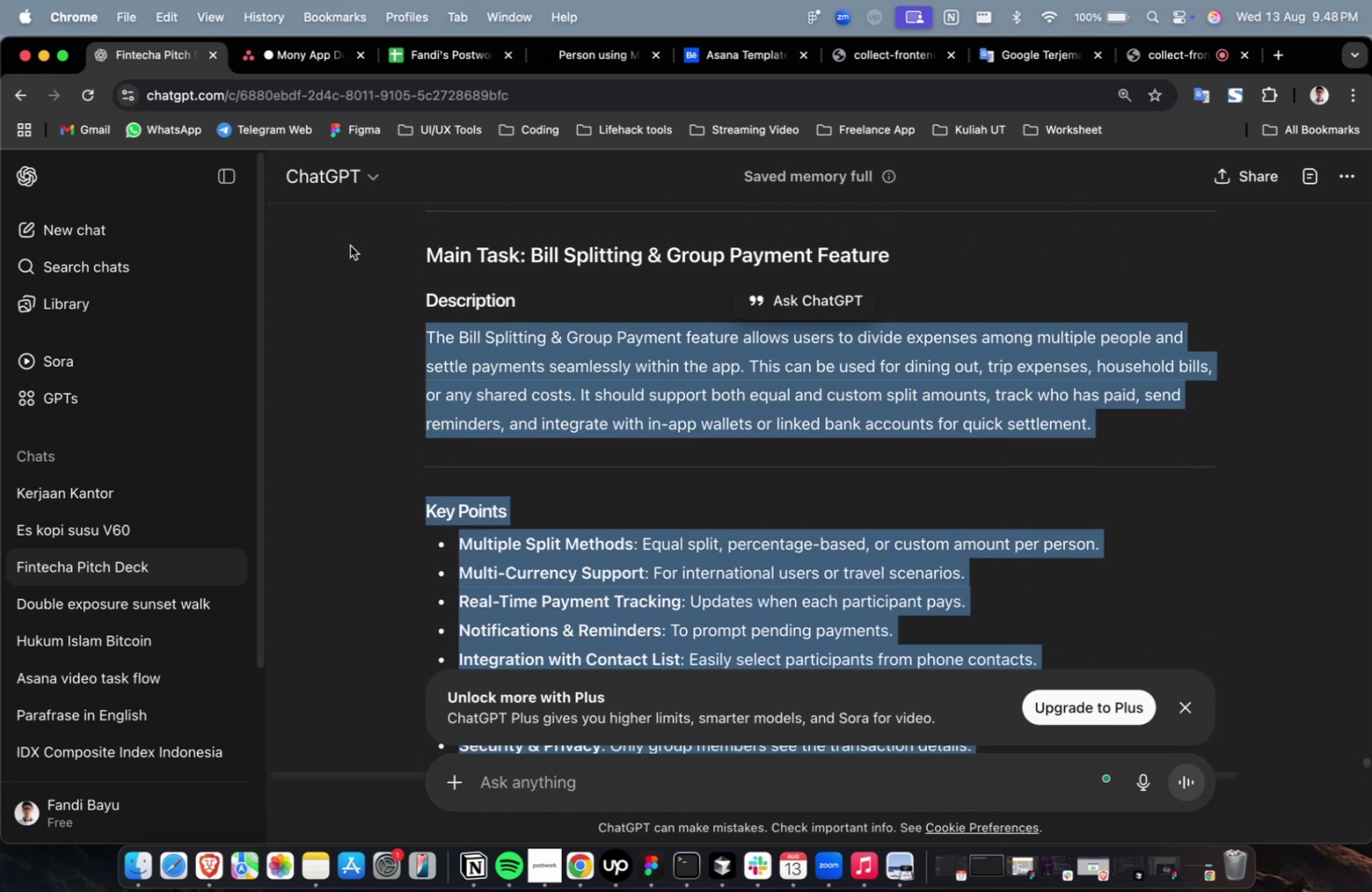 
key(Meta+C)
 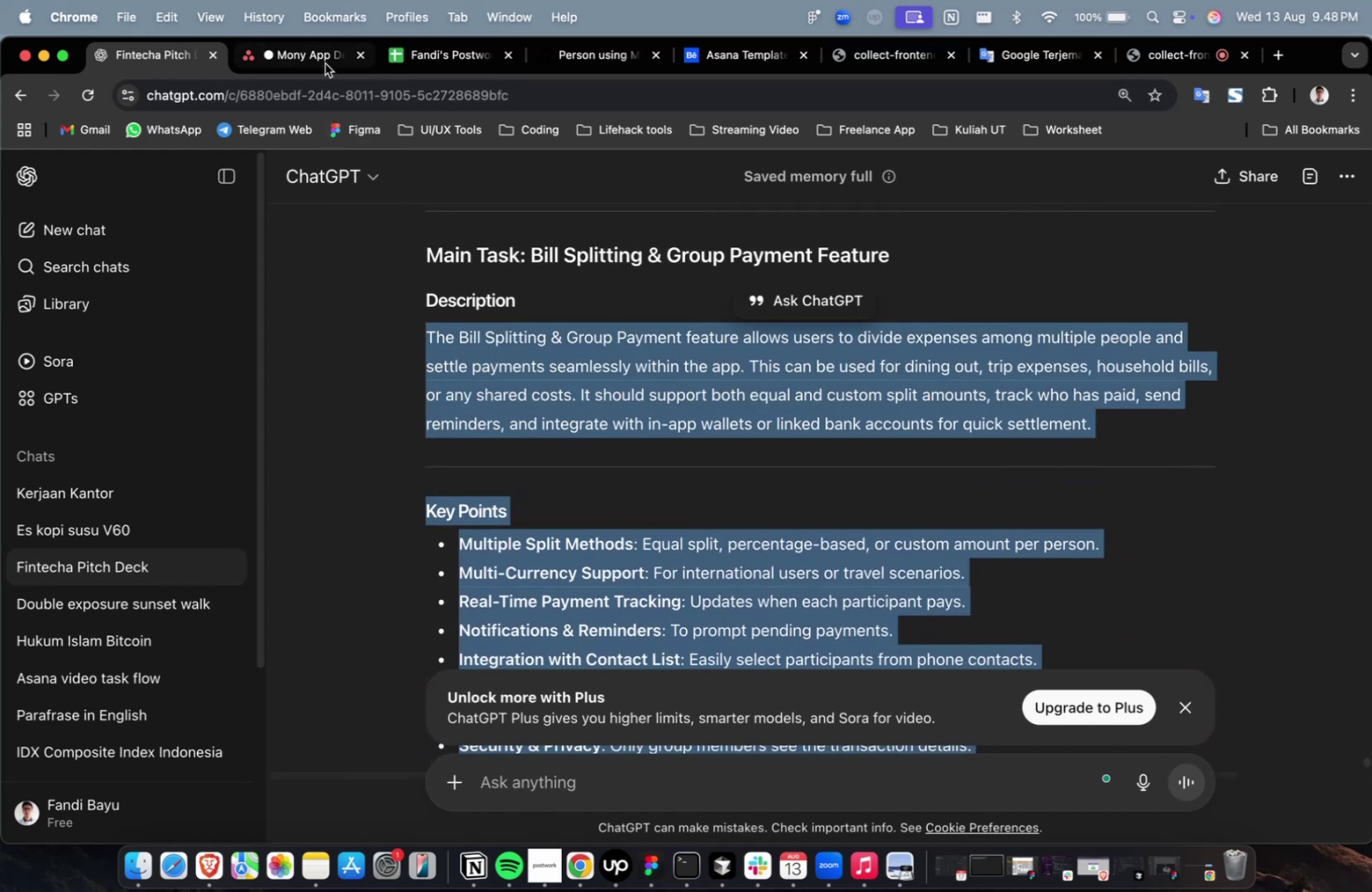 
left_click([325, 63])
 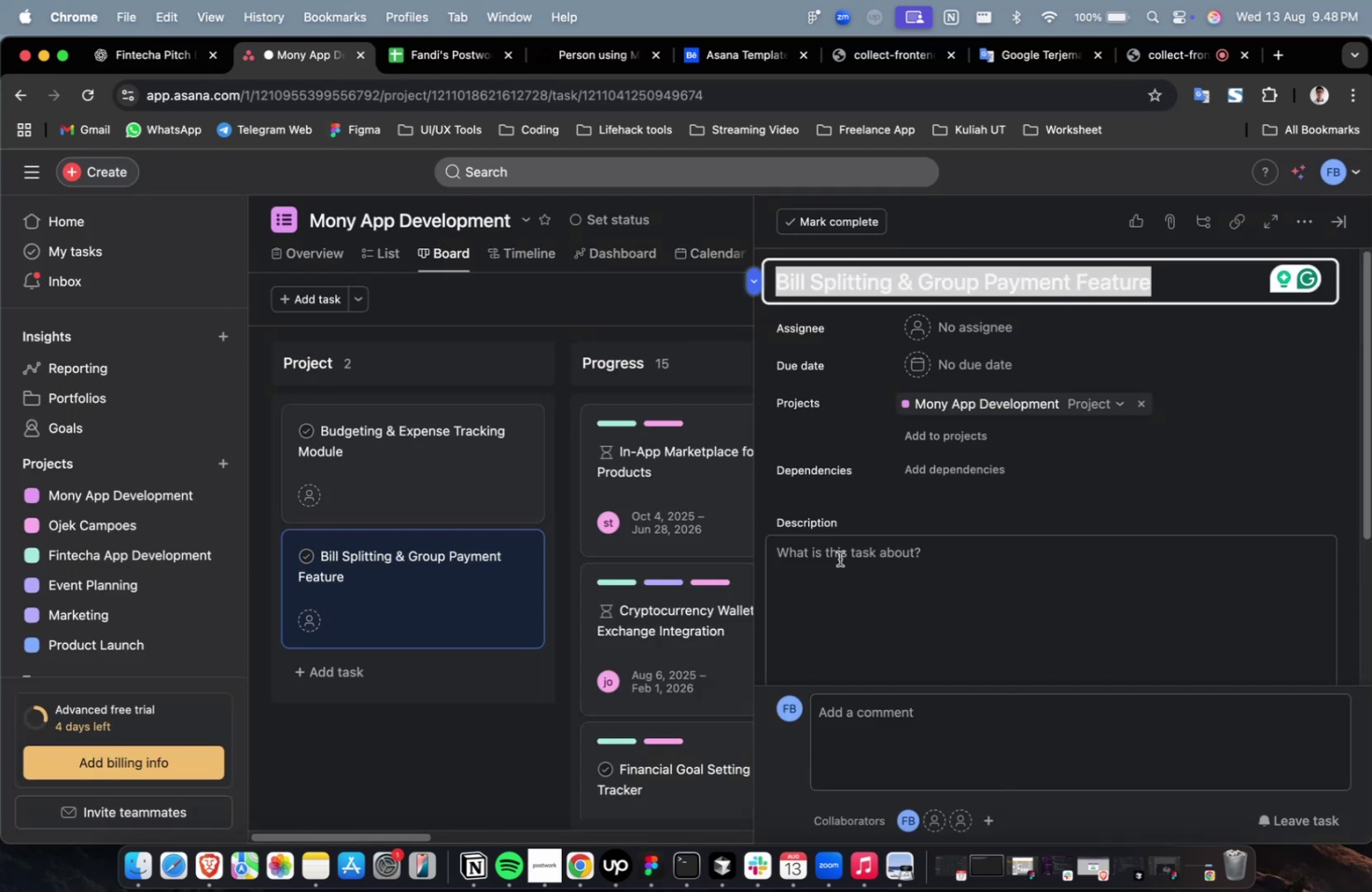 
double_click([857, 577])
 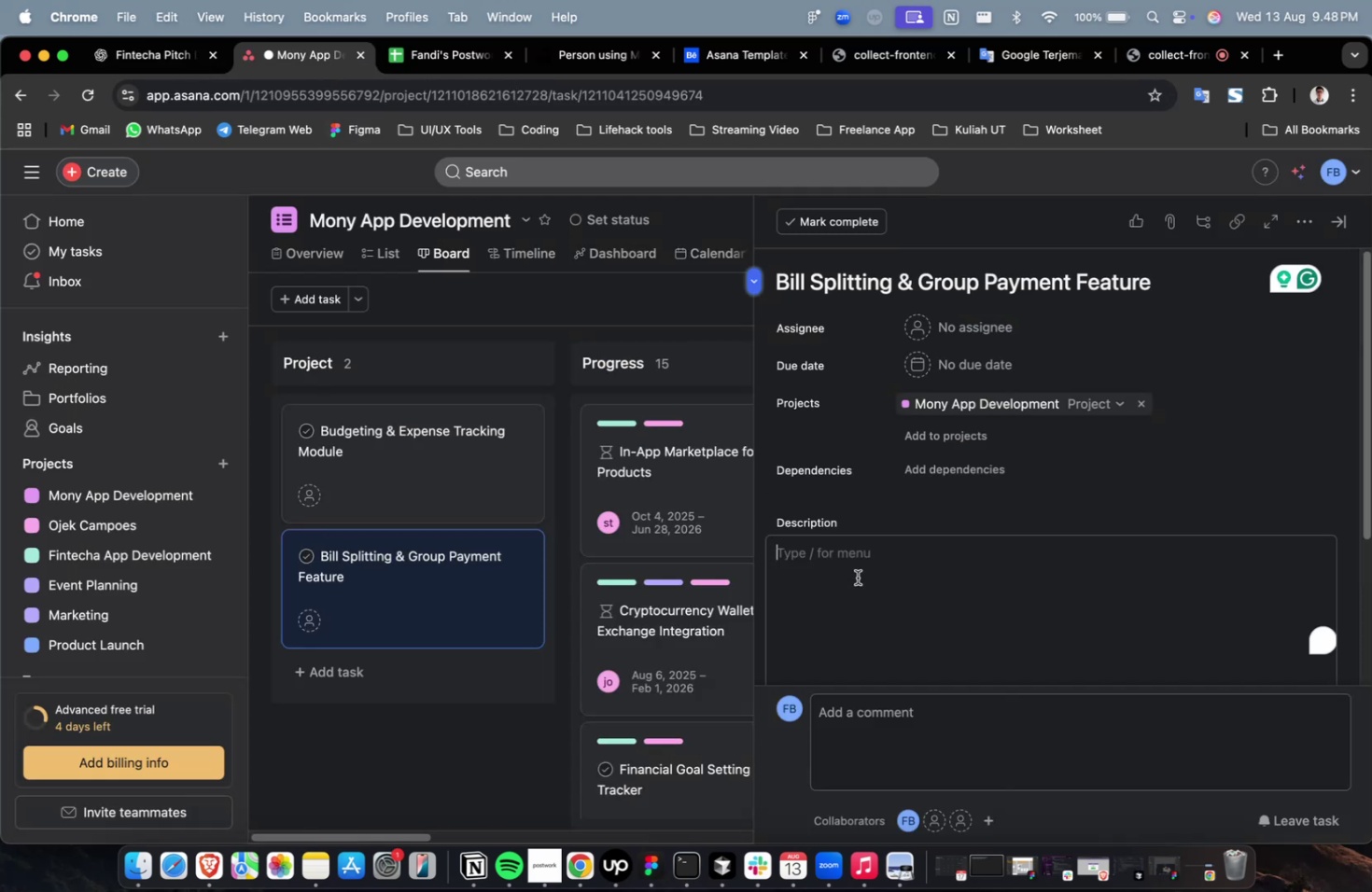 
key(Meta+V)
 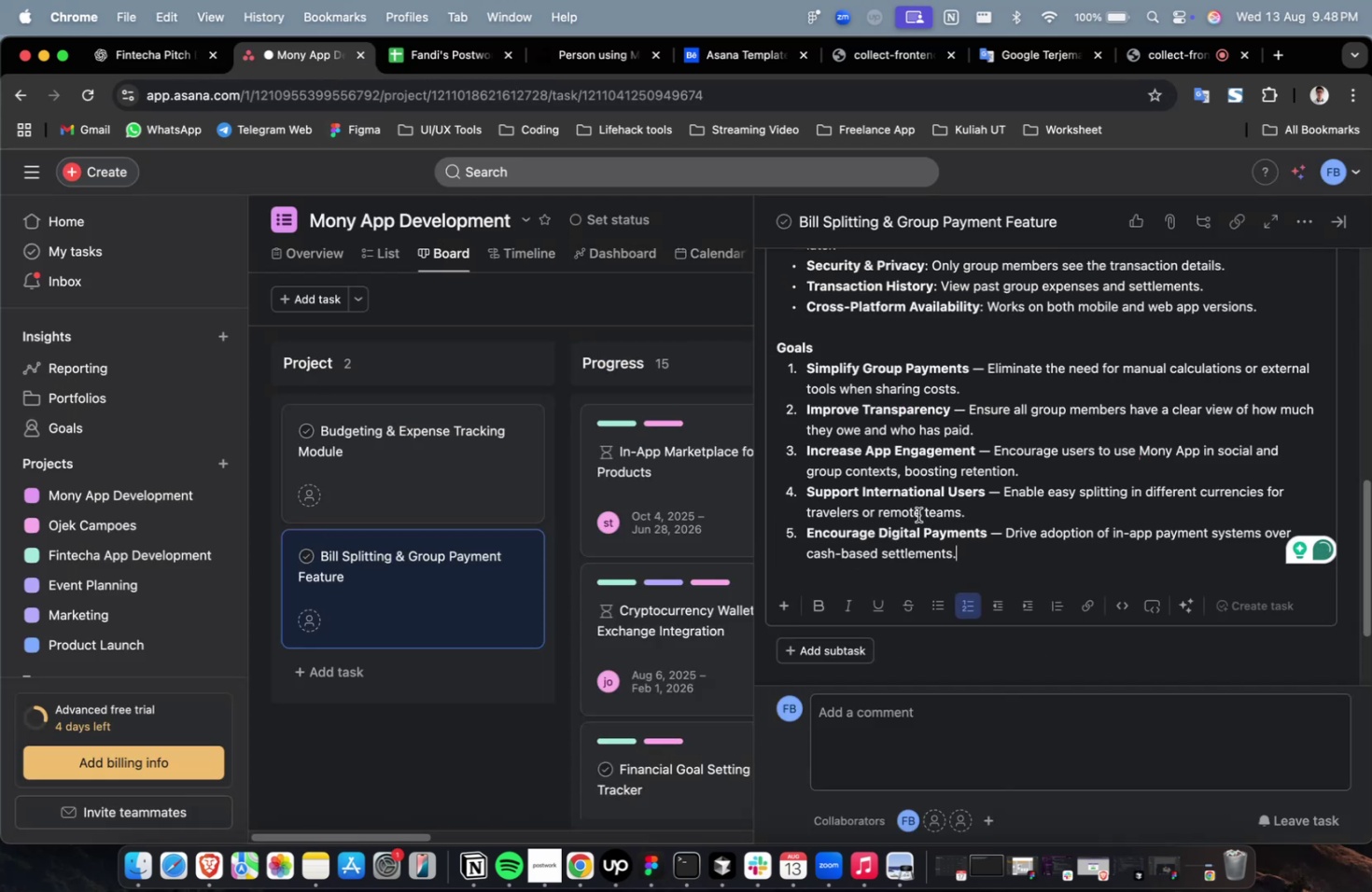 
scroll: coordinate [959, 403], scroll_direction: up, amount: 20.0
 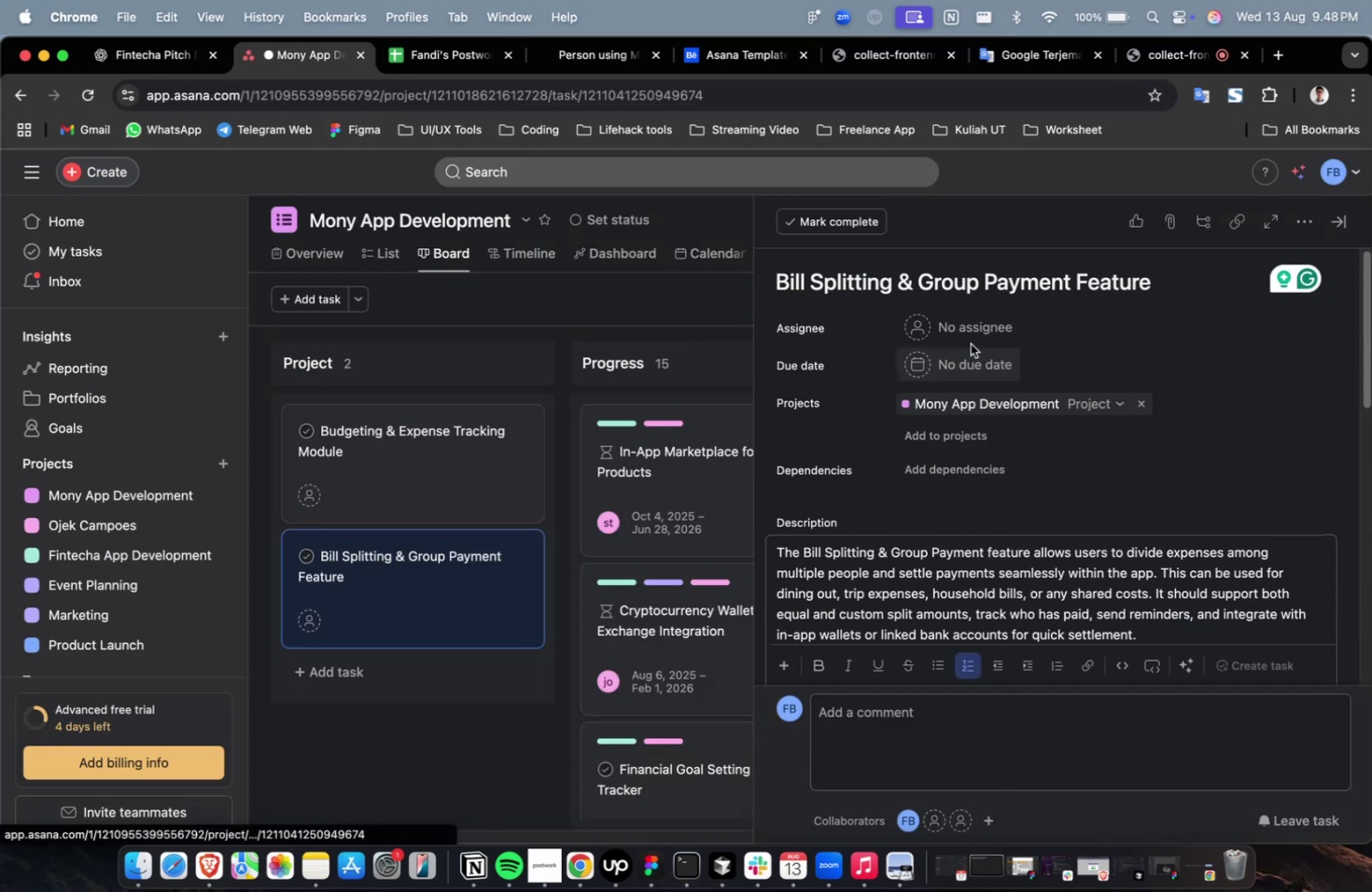 
left_click([969, 328])
 